 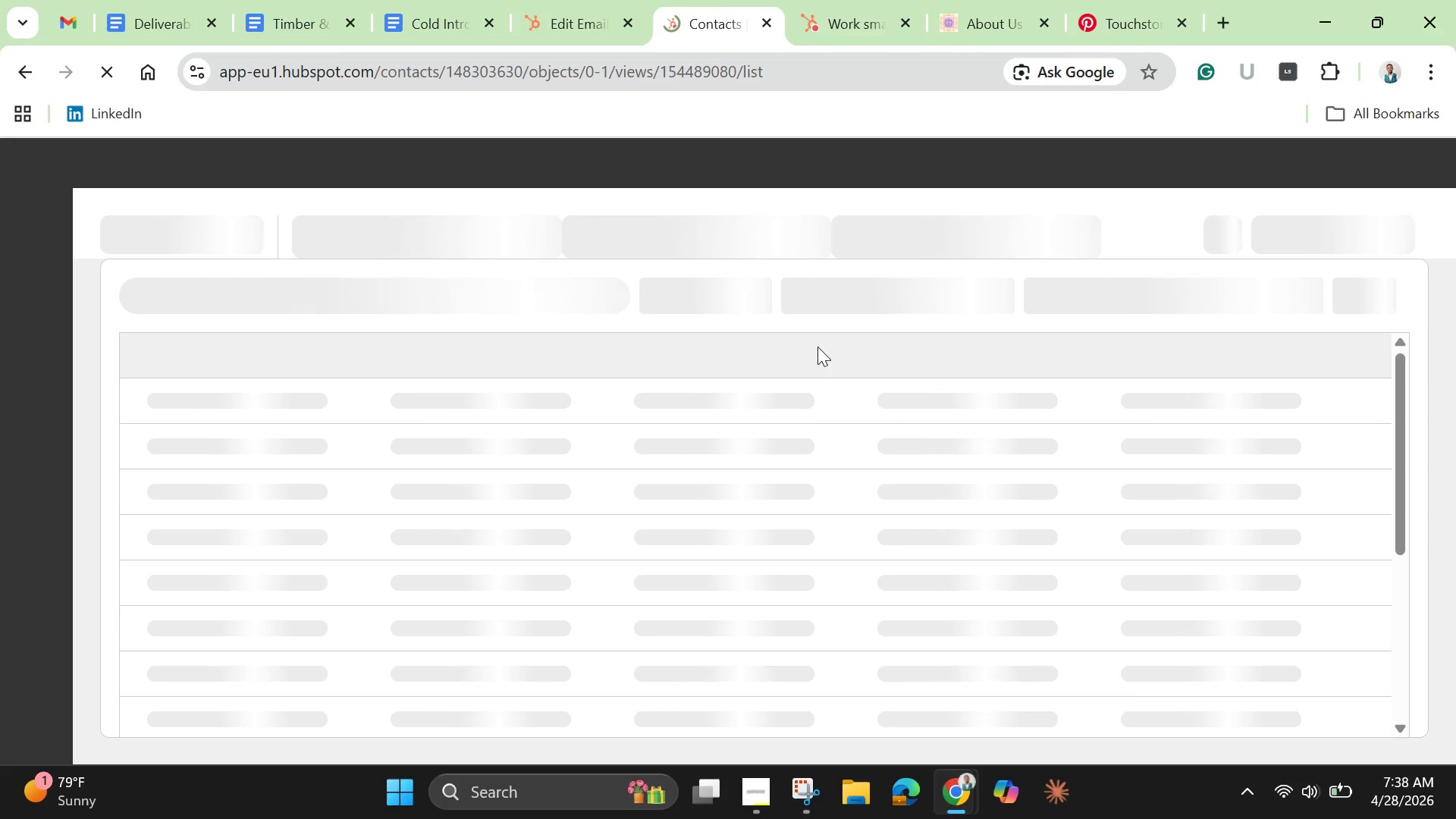 
left_click([1376, 240])
 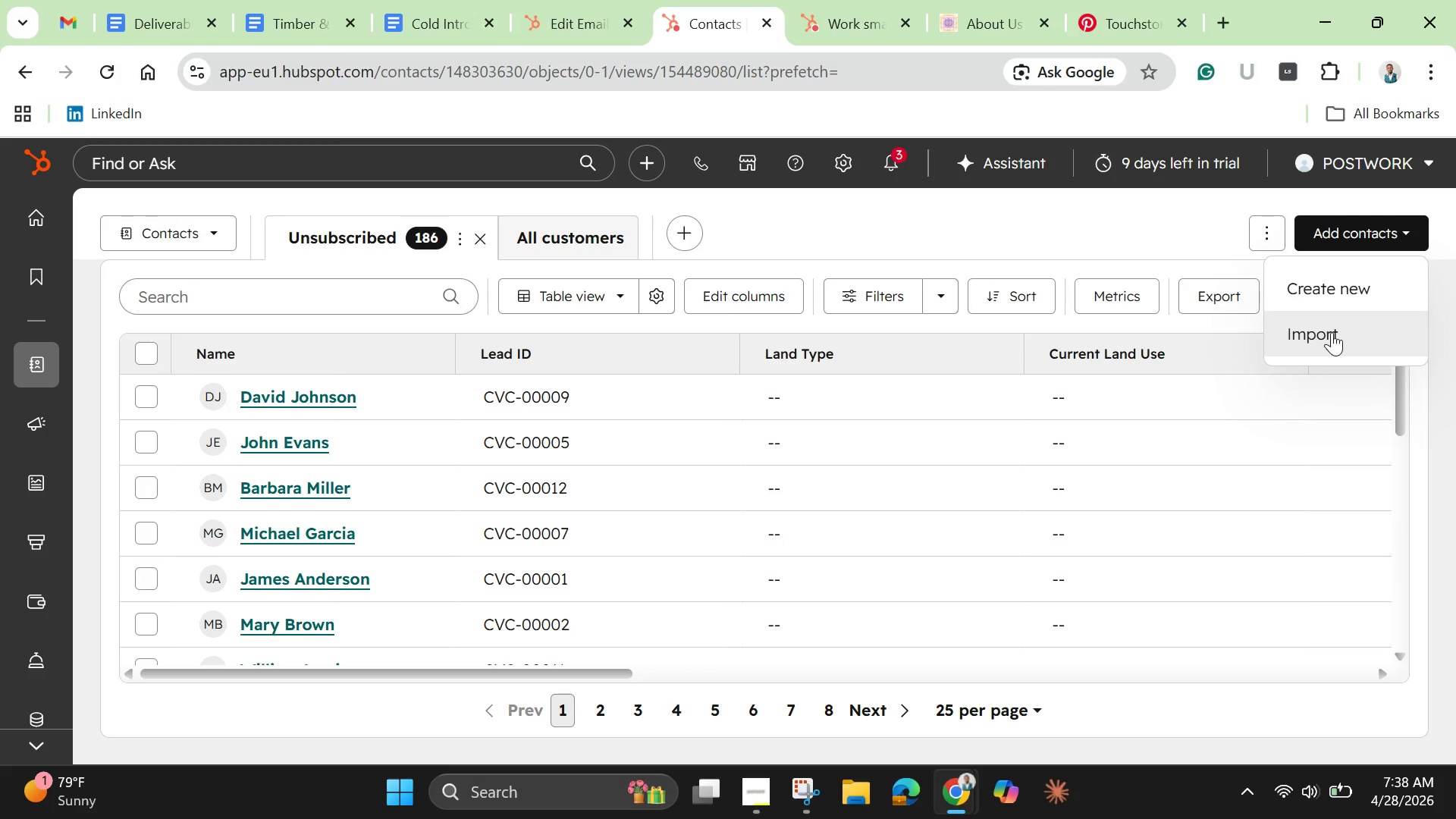 
left_click([1332, 325])
 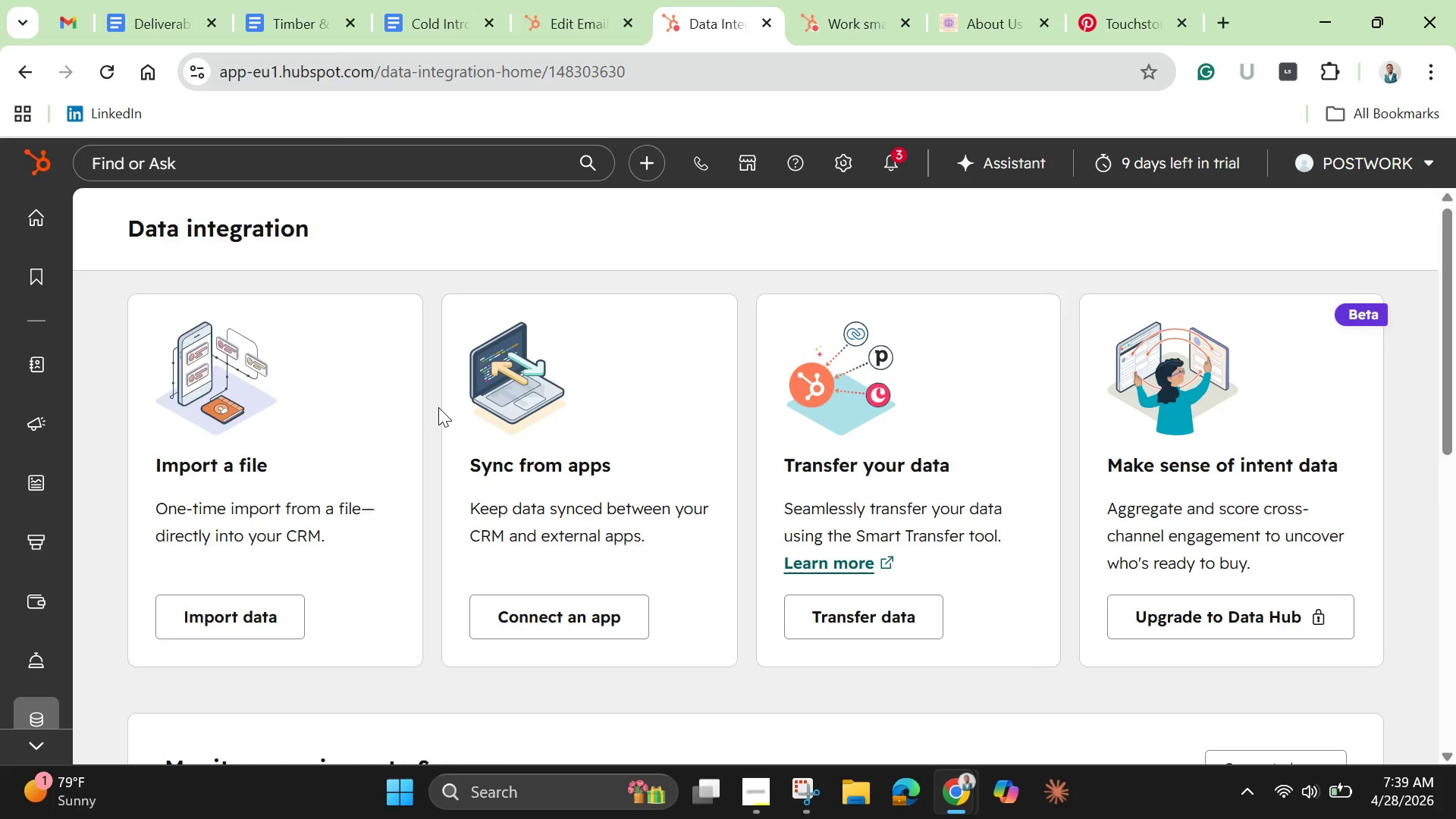 
wait(14.95)
 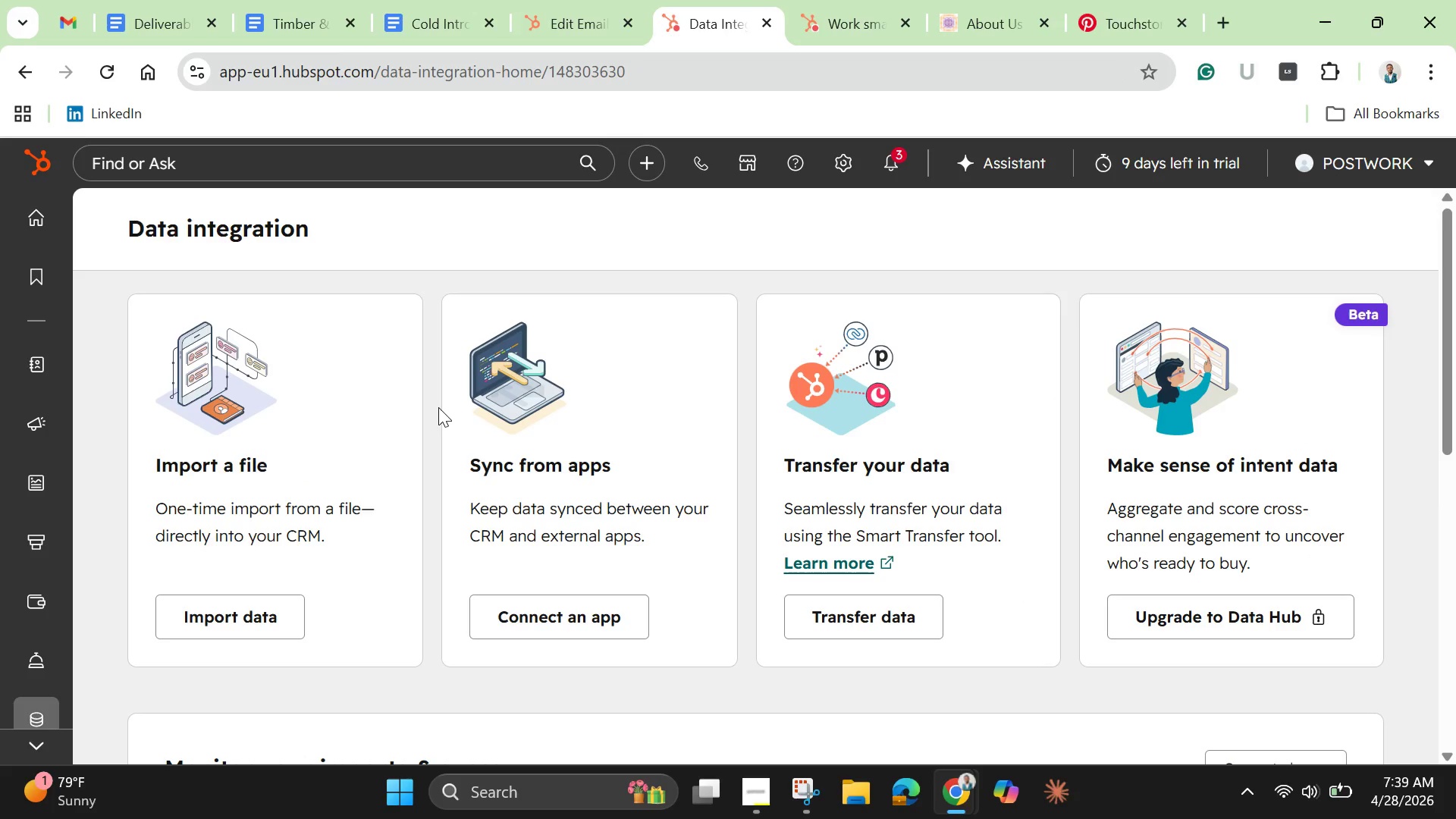 
left_click([251, 614])
 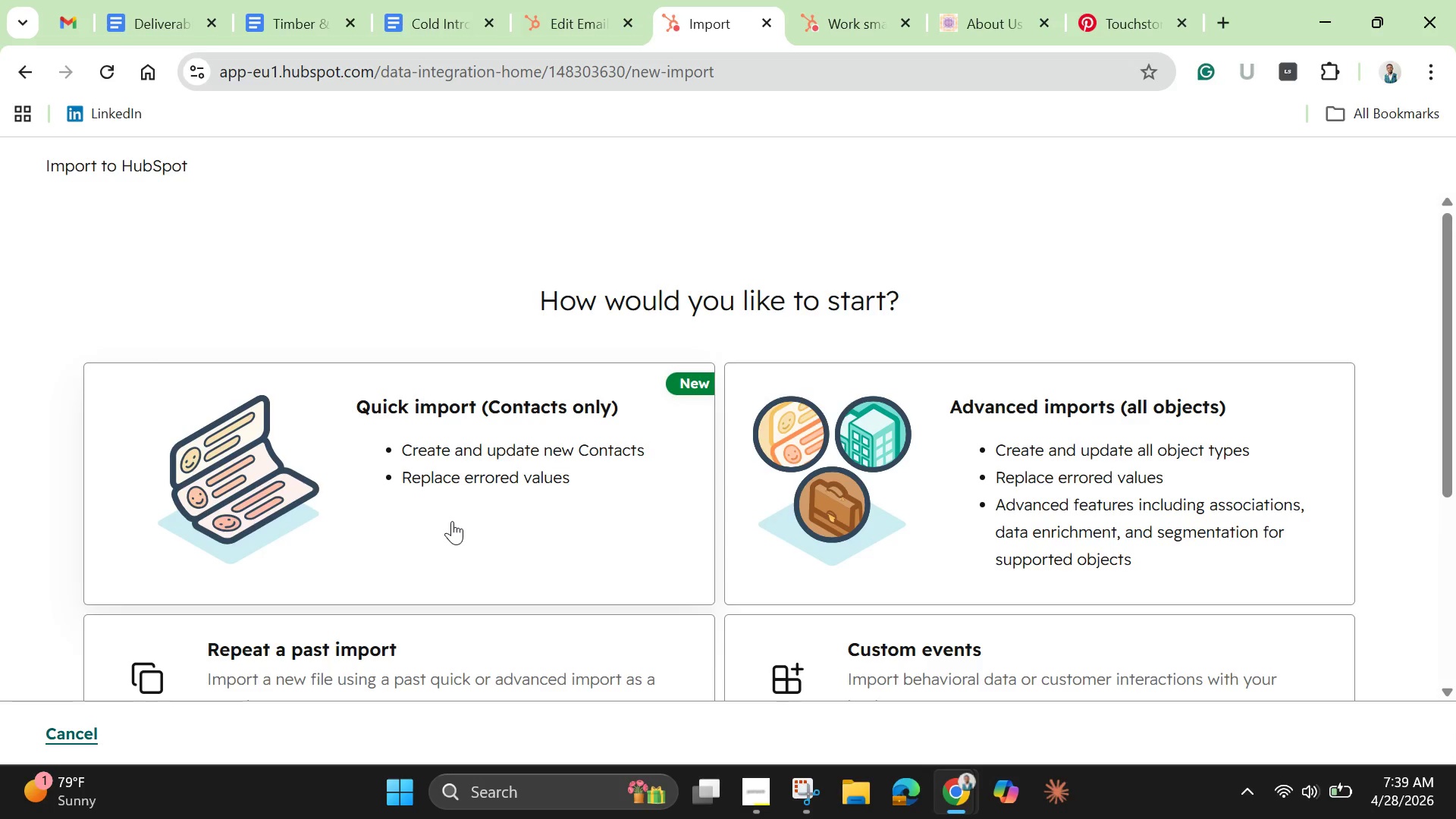 
left_click([452, 521])
 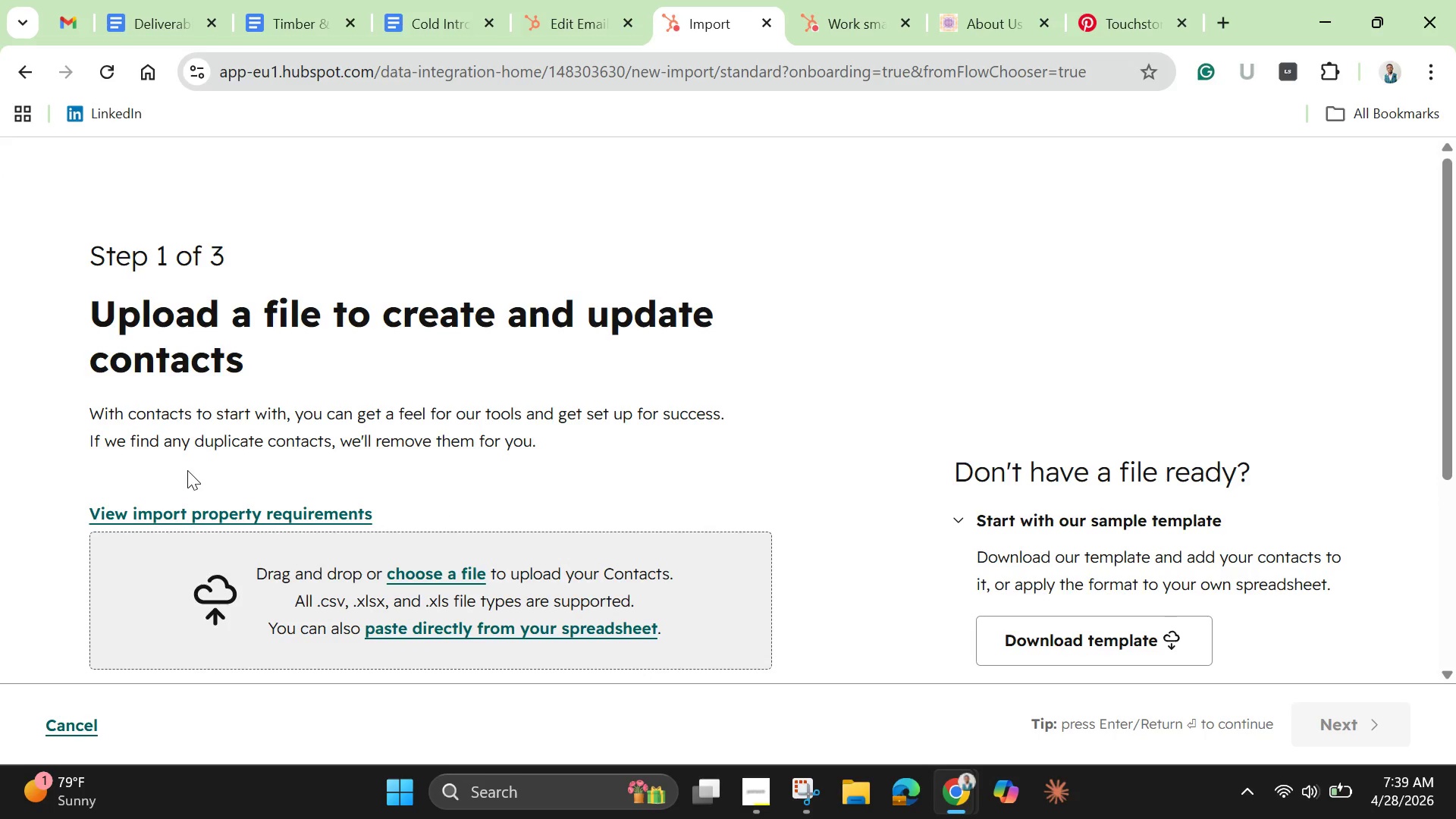 
wait(6.48)
 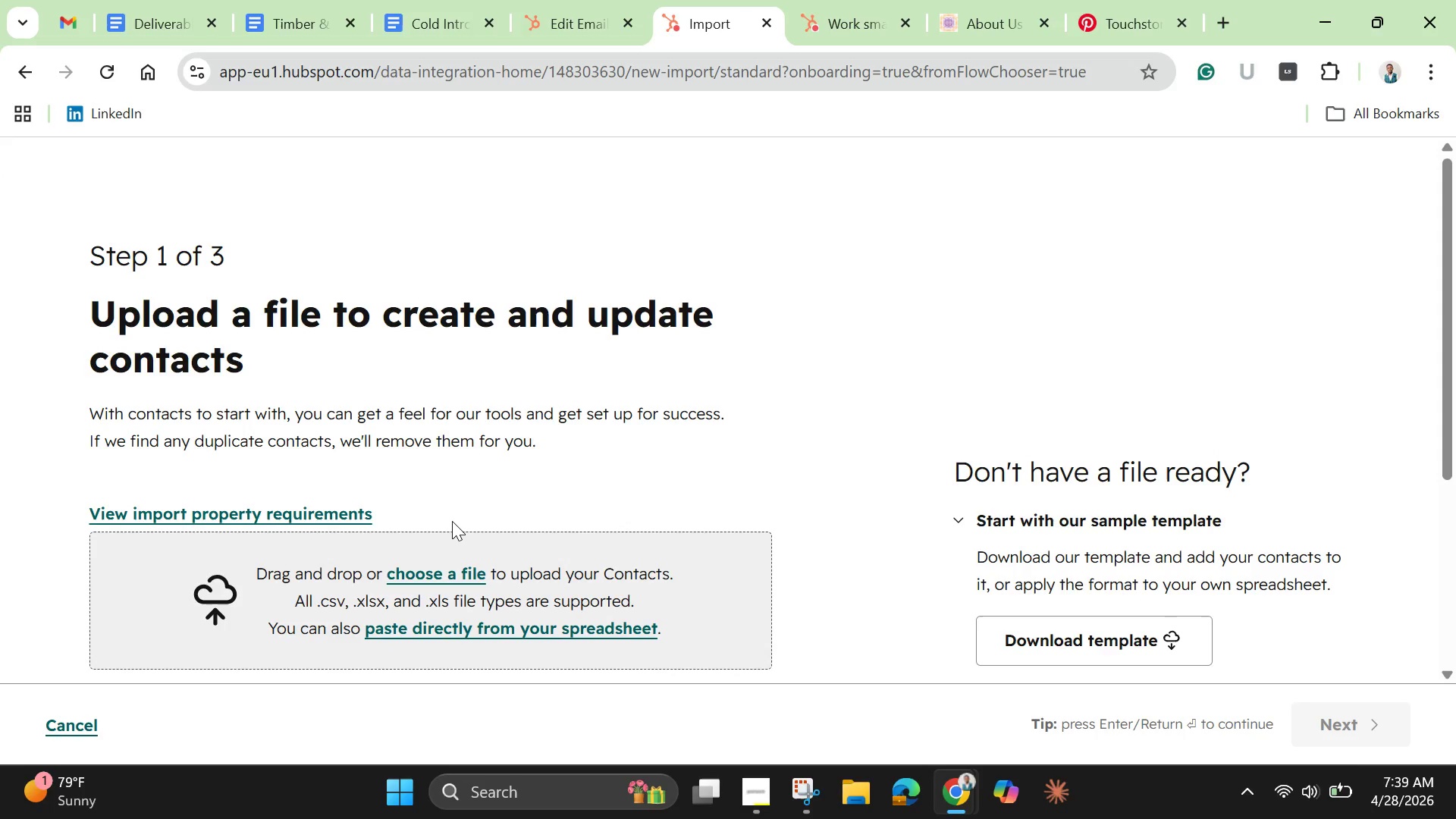 
left_click([186, 513])
 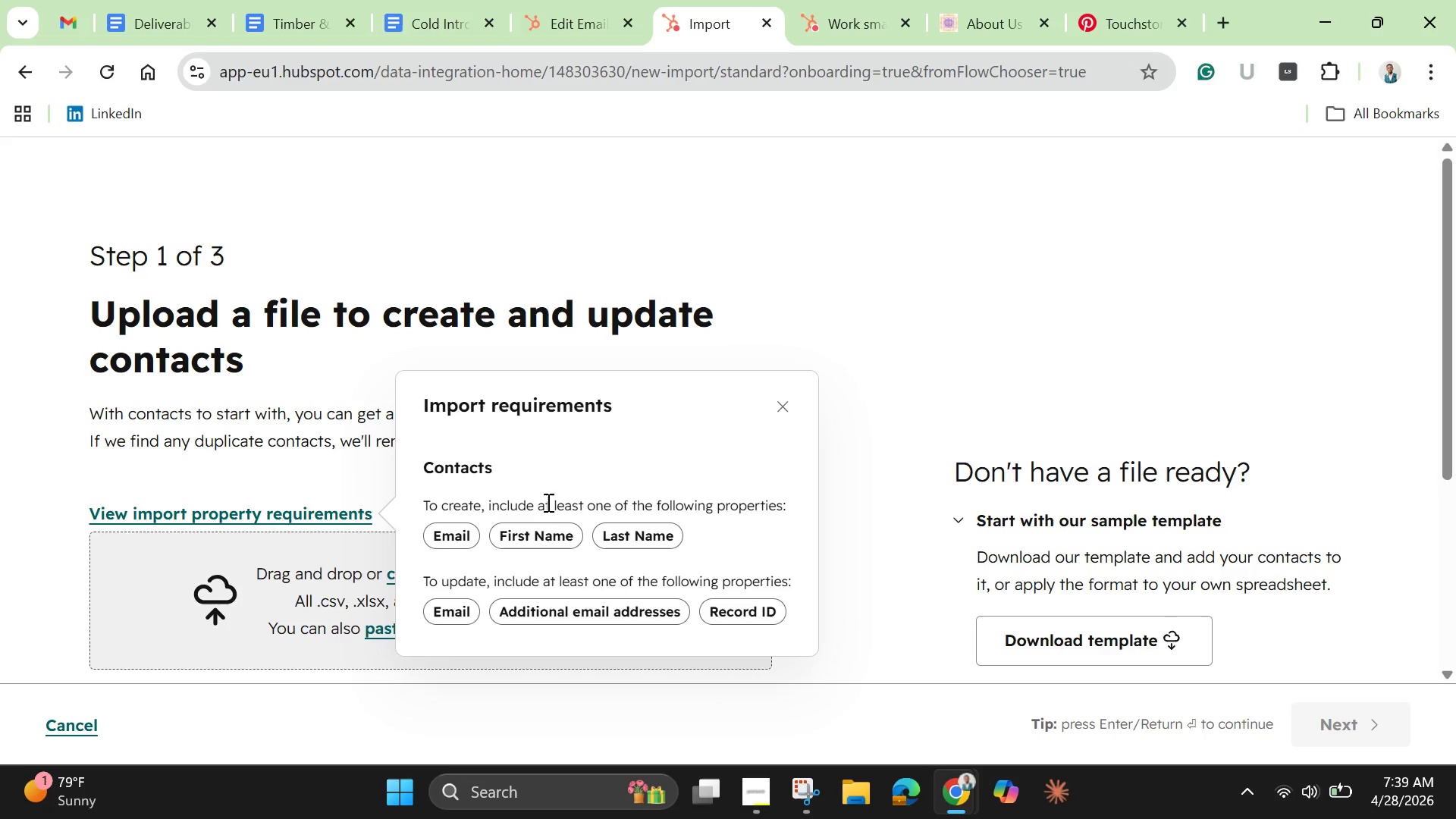 
wait(8.06)
 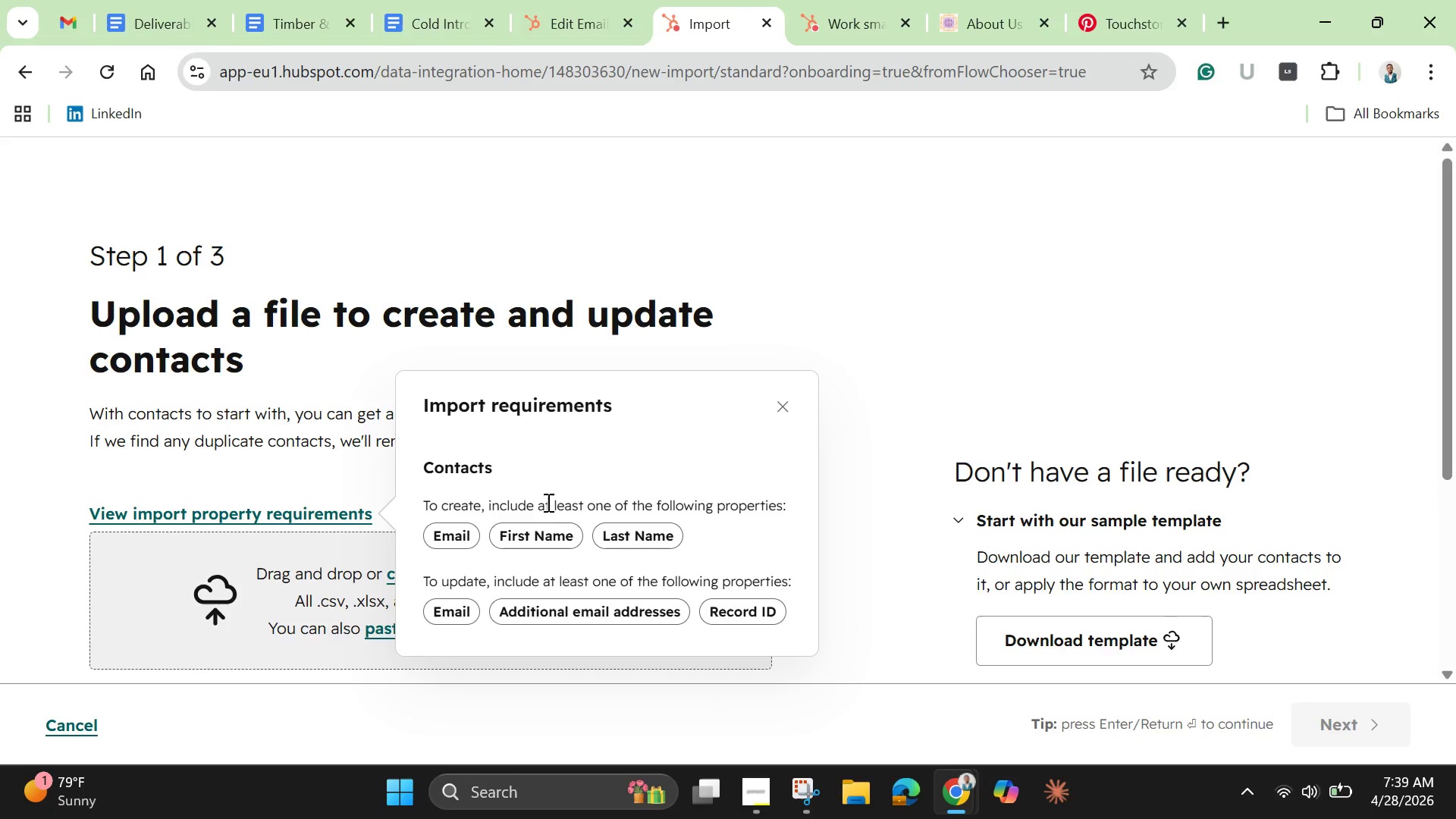 
scroll: coordinate [654, 507], scroll_direction: down, amount: 4.0
 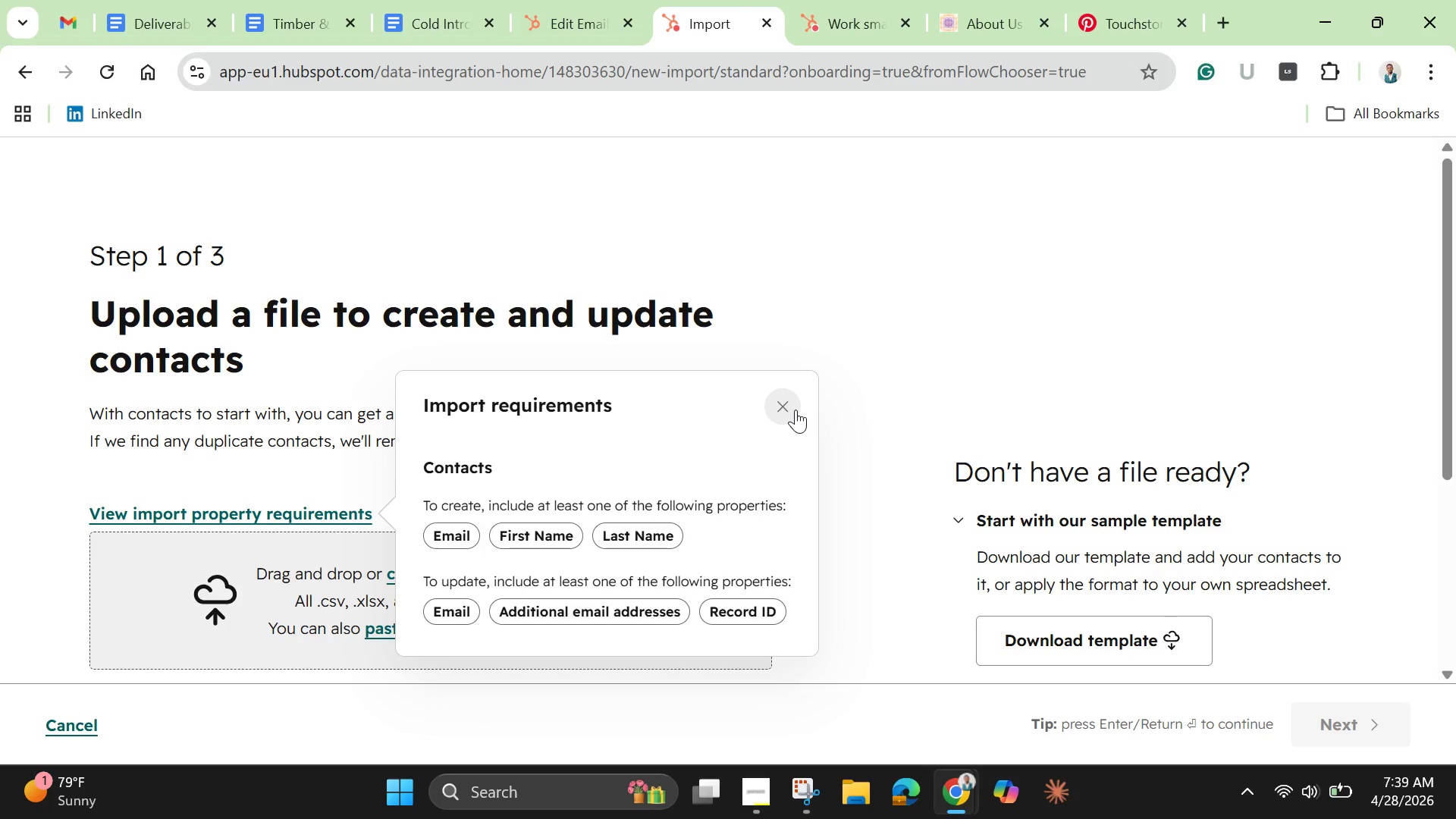 
left_click([788, 413])
 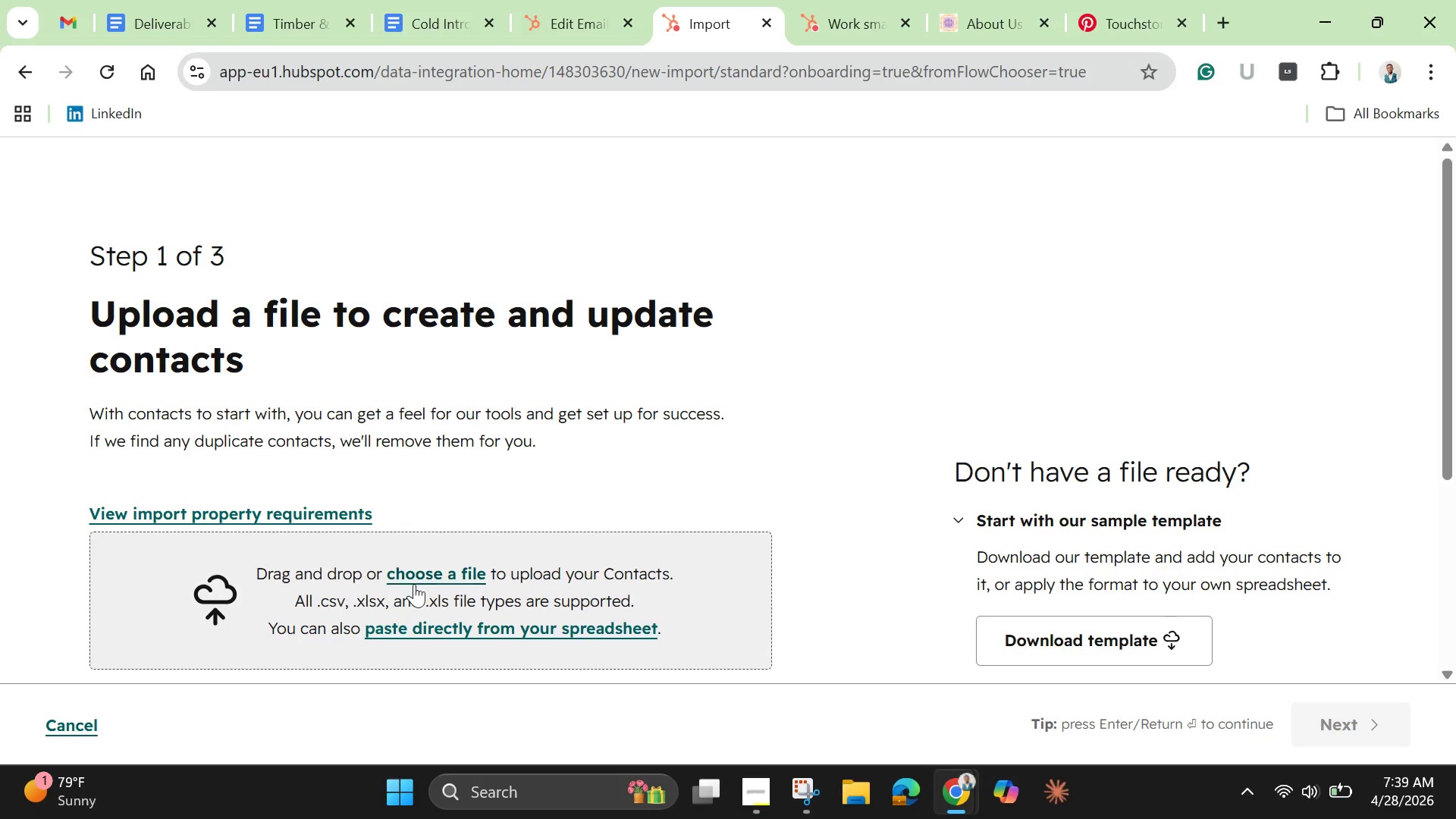 
left_click([423, 570])
 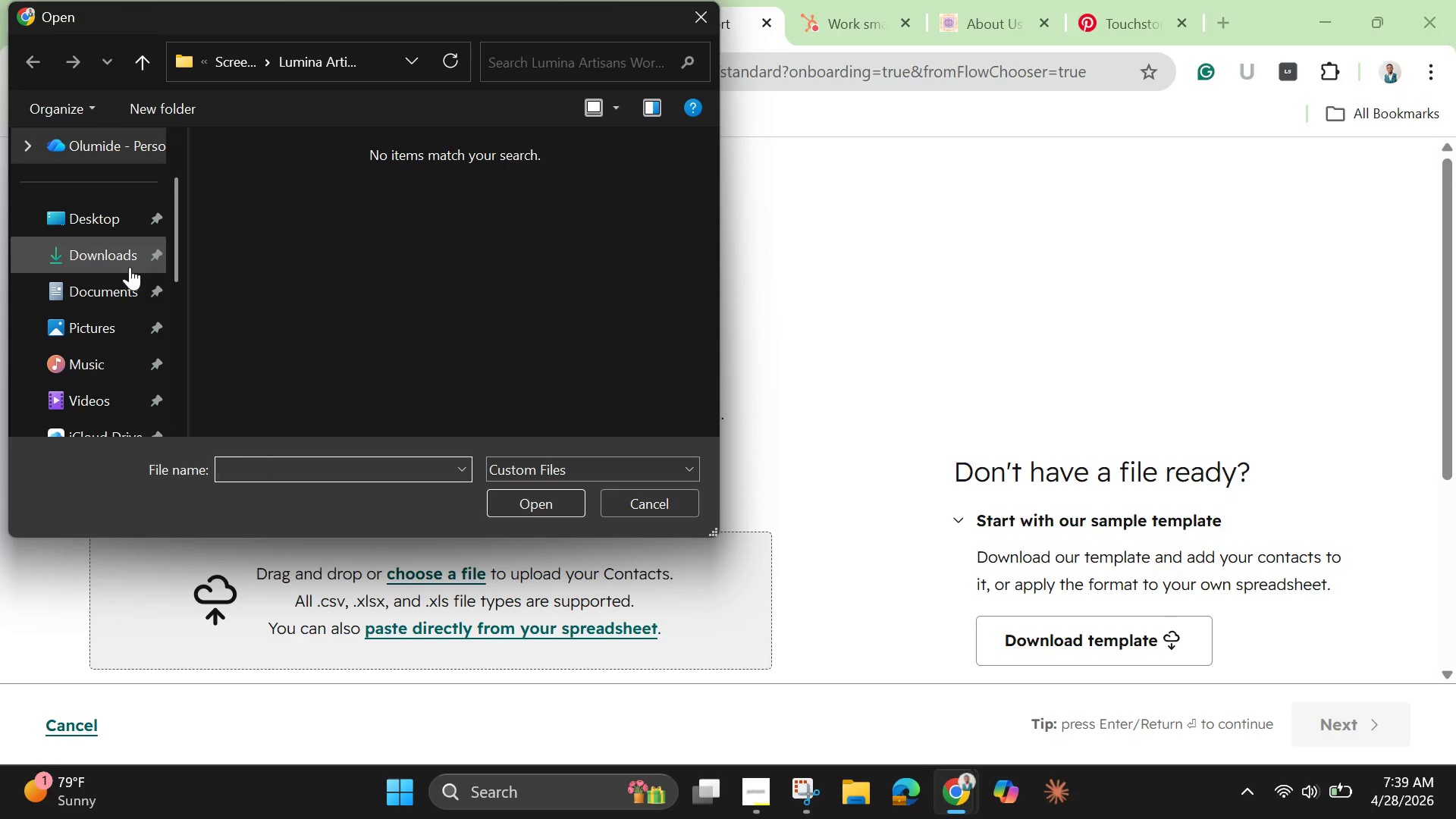 
wait(6.55)
 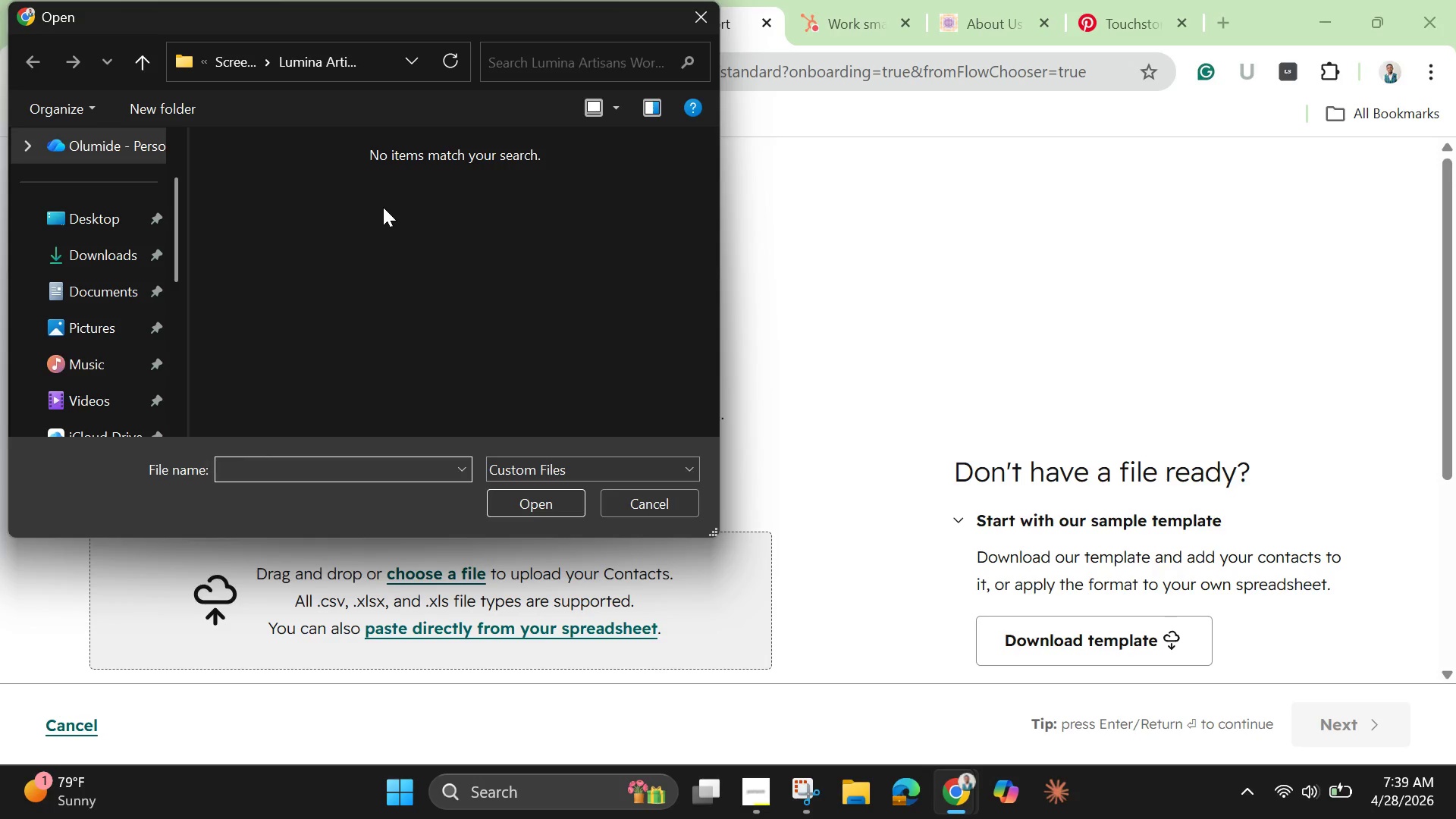 
scroll: coordinate [104, 395], scroll_direction: down, amount: 2.0
 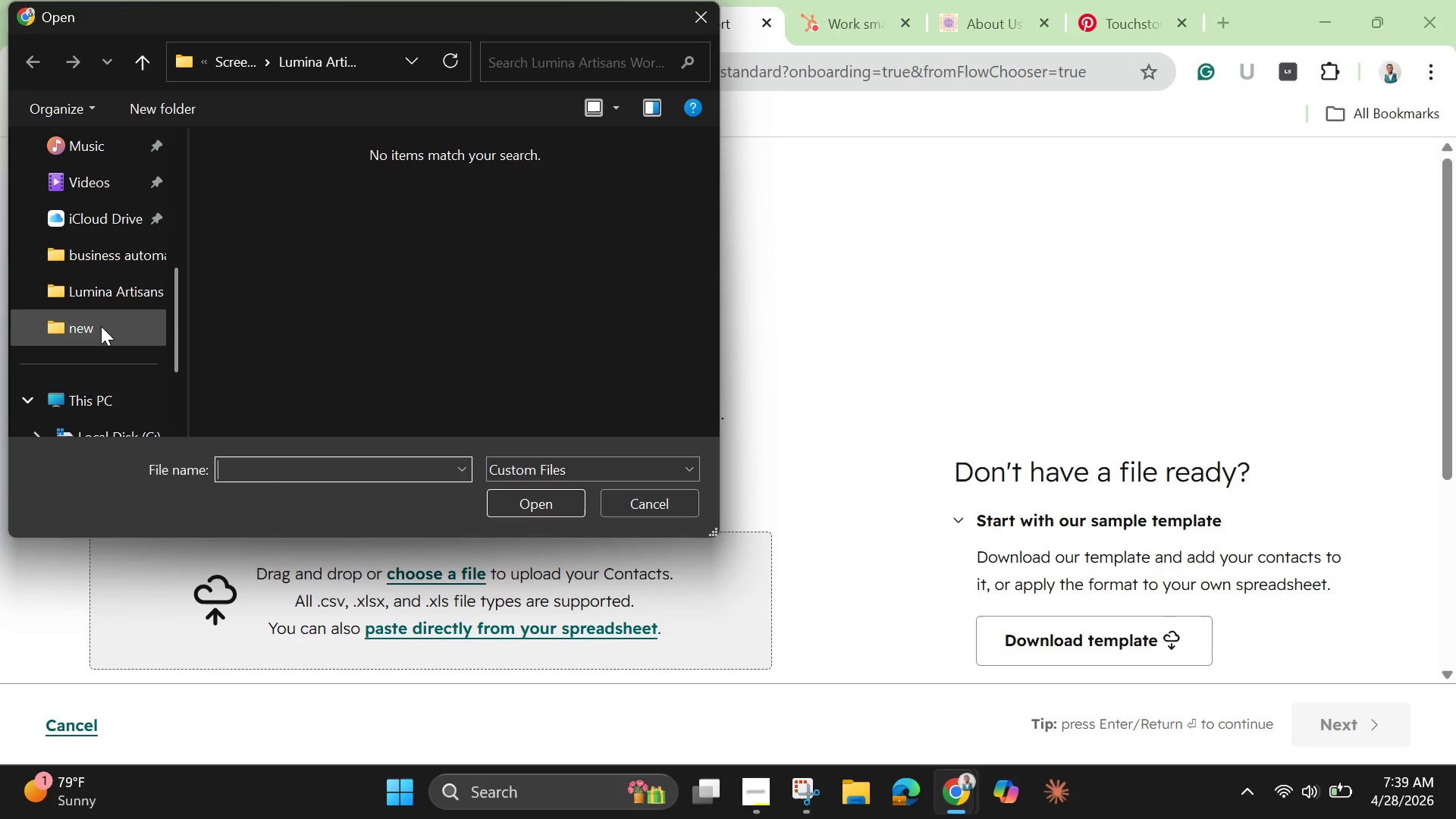 
left_click([101, 326])
 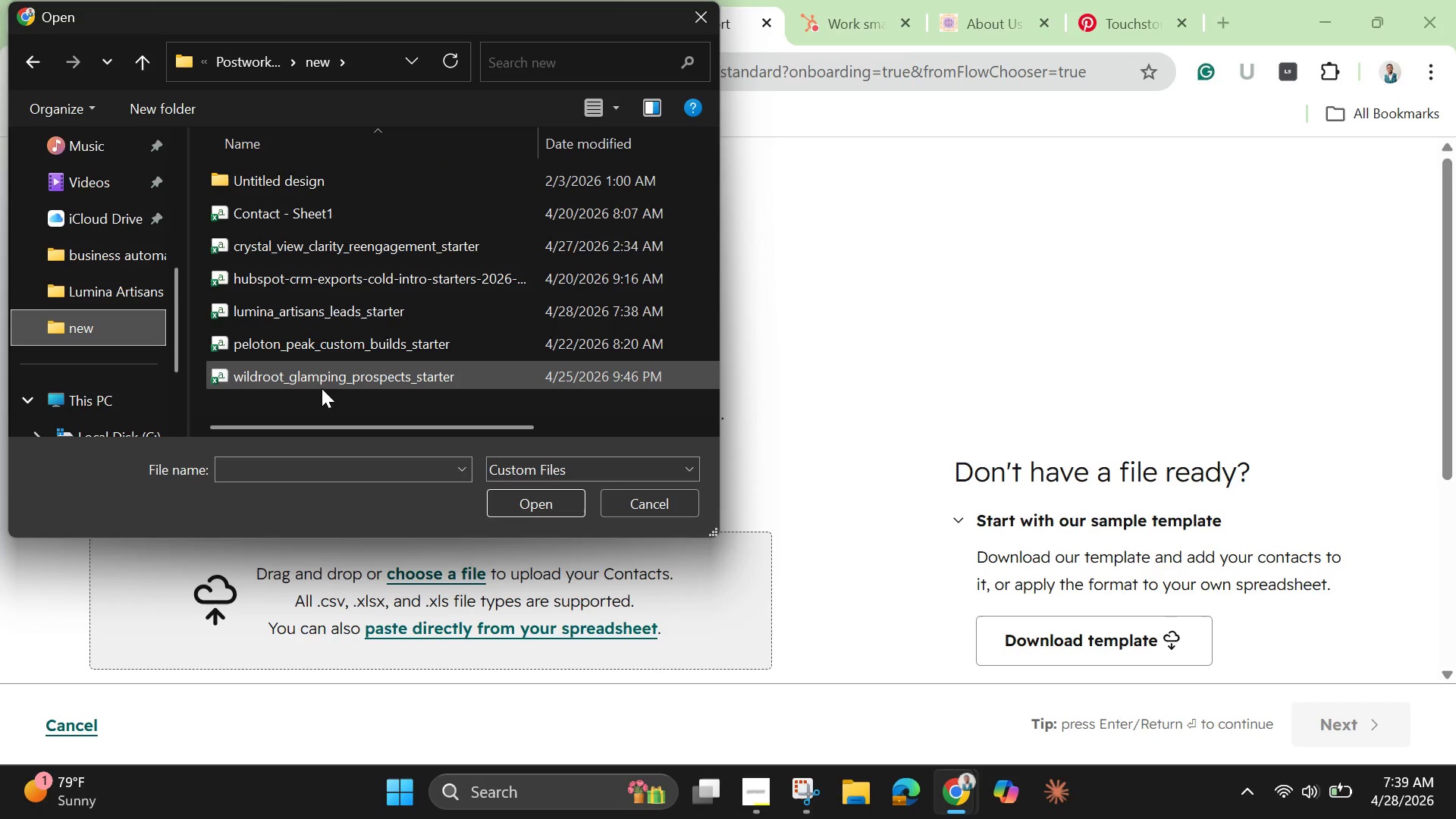 
mouse_move([318, 350])
 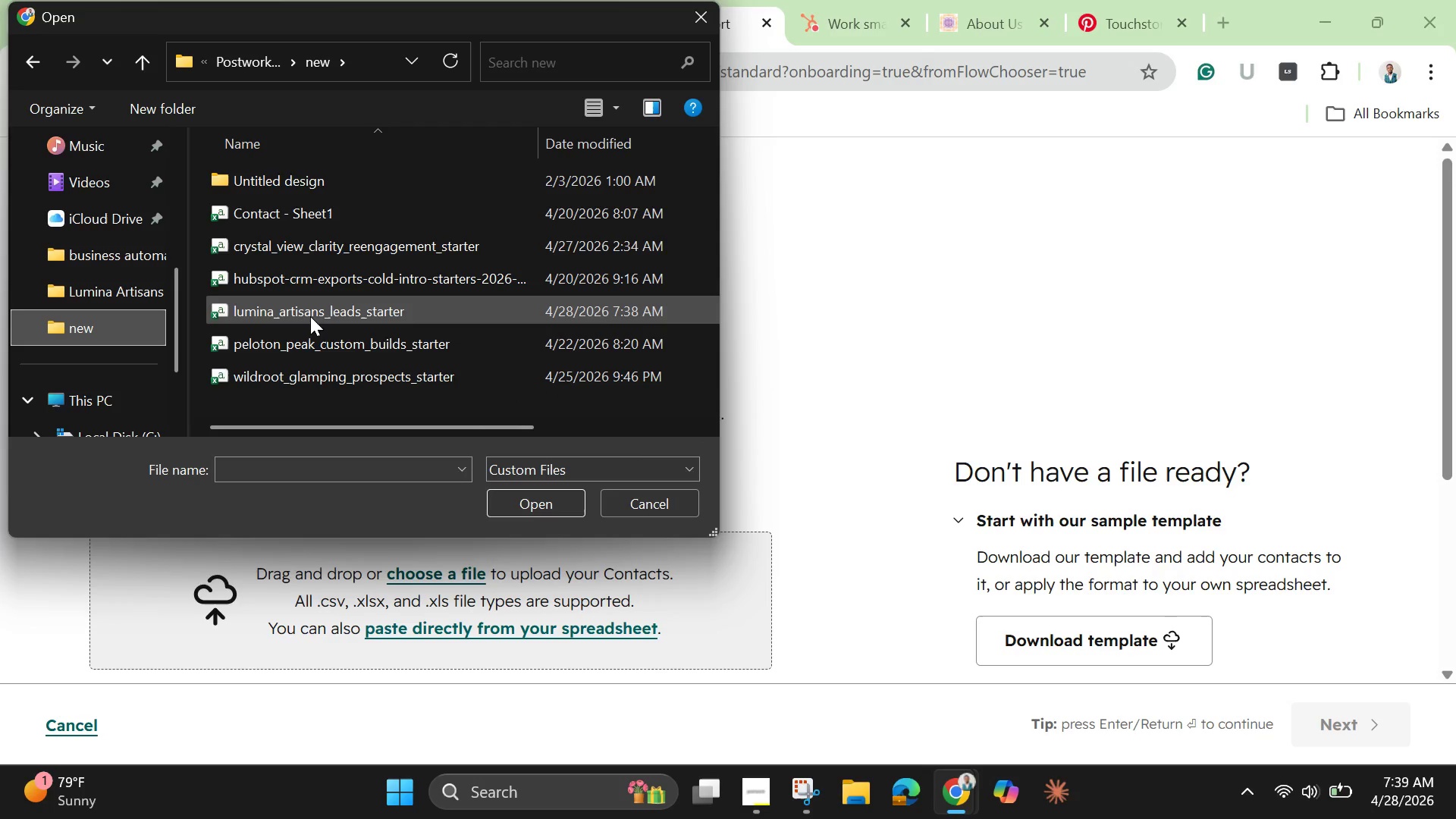 
left_click([315, 310])
 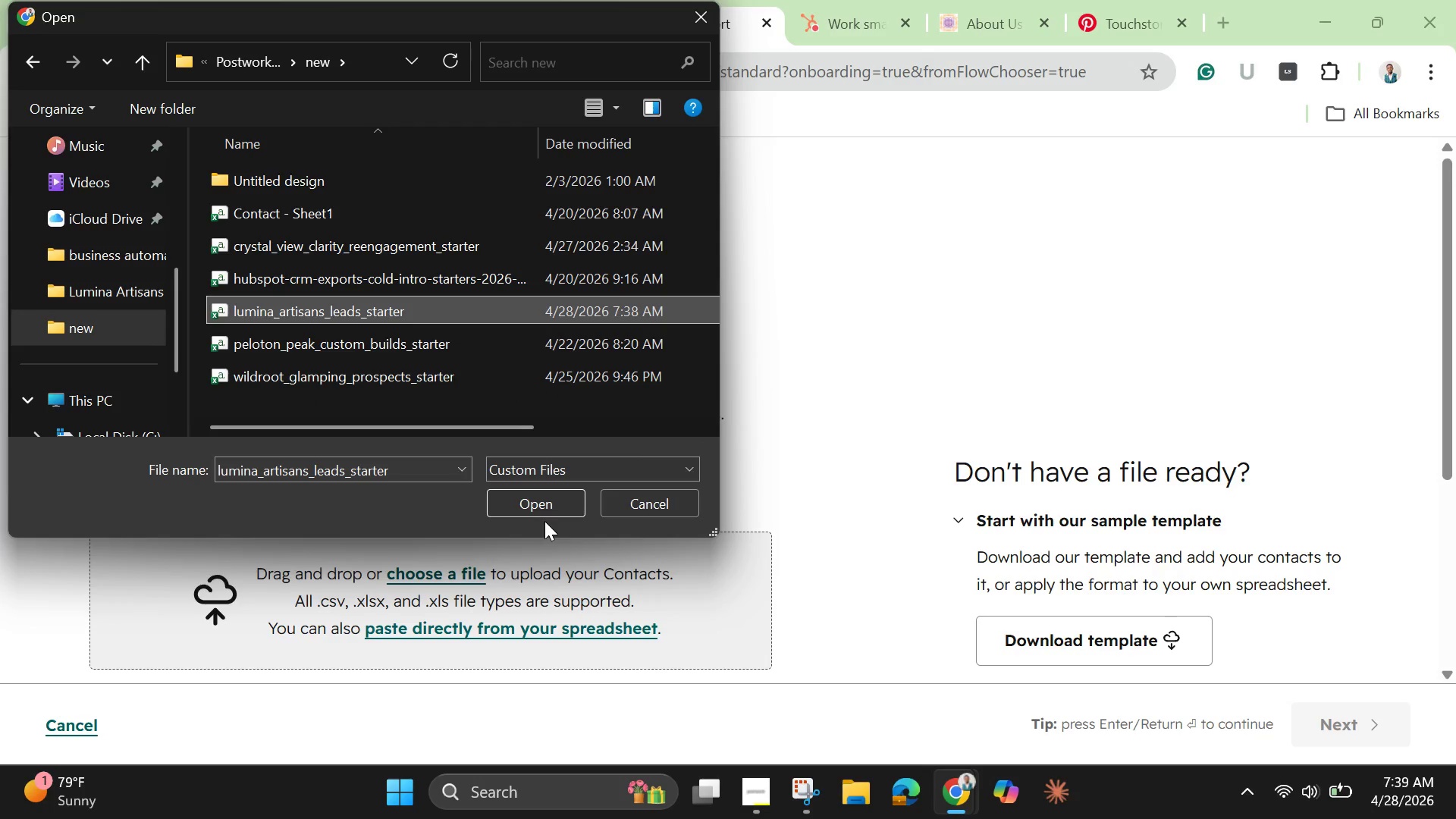 
left_click([541, 502])
 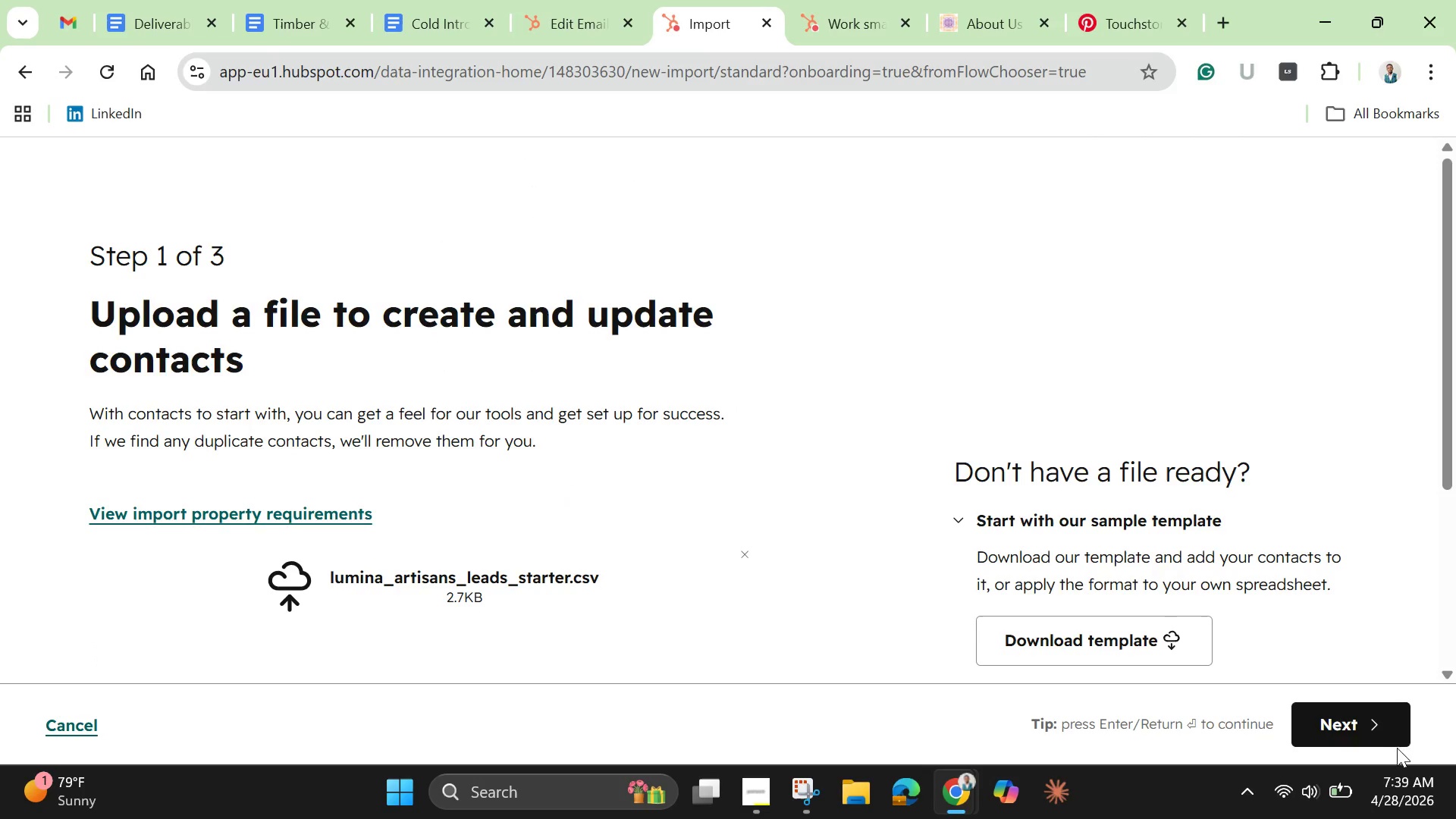 
left_click([1313, 730])
 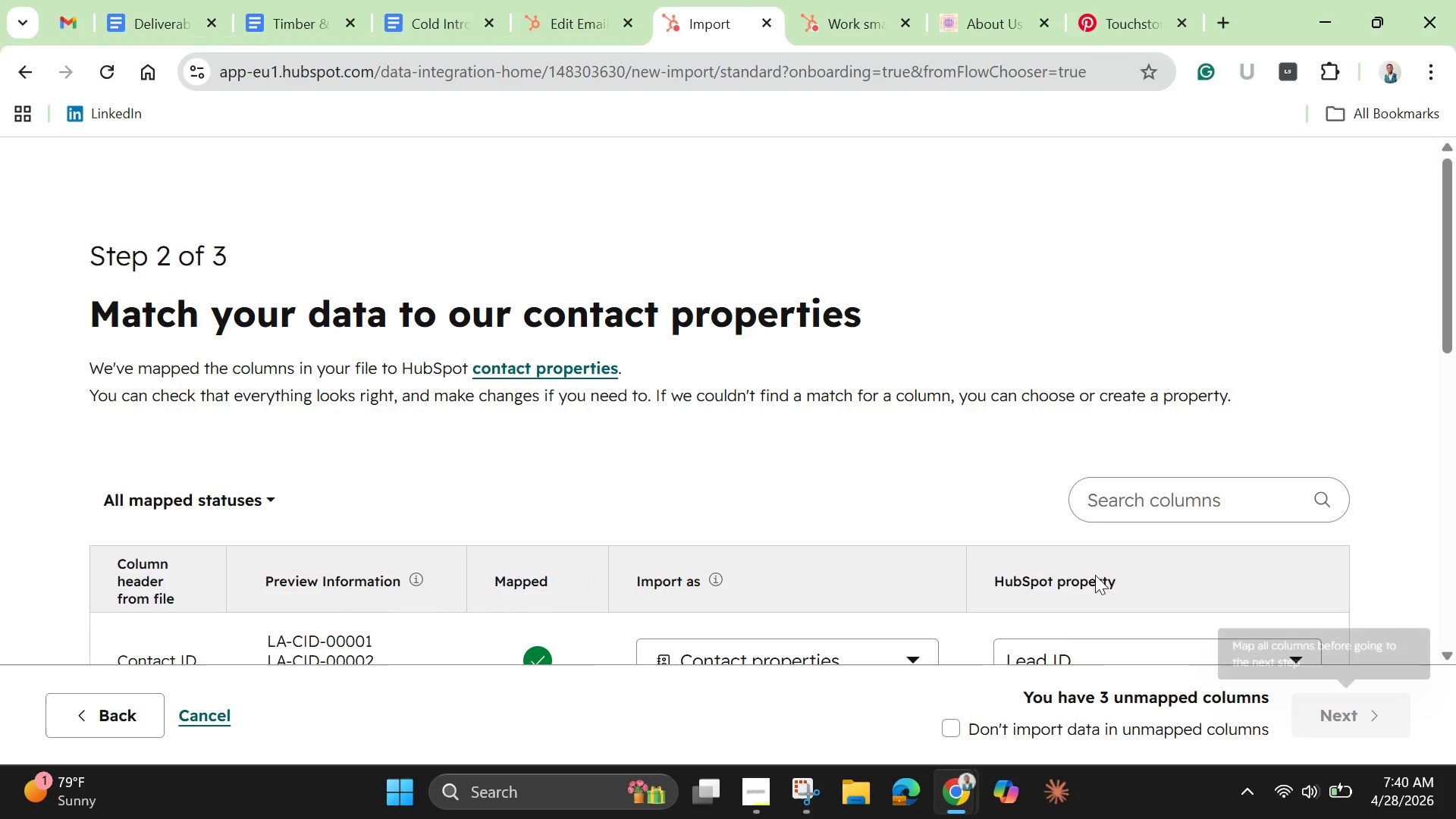 
scroll: coordinate [932, 456], scroll_direction: down, amount: 6.0
 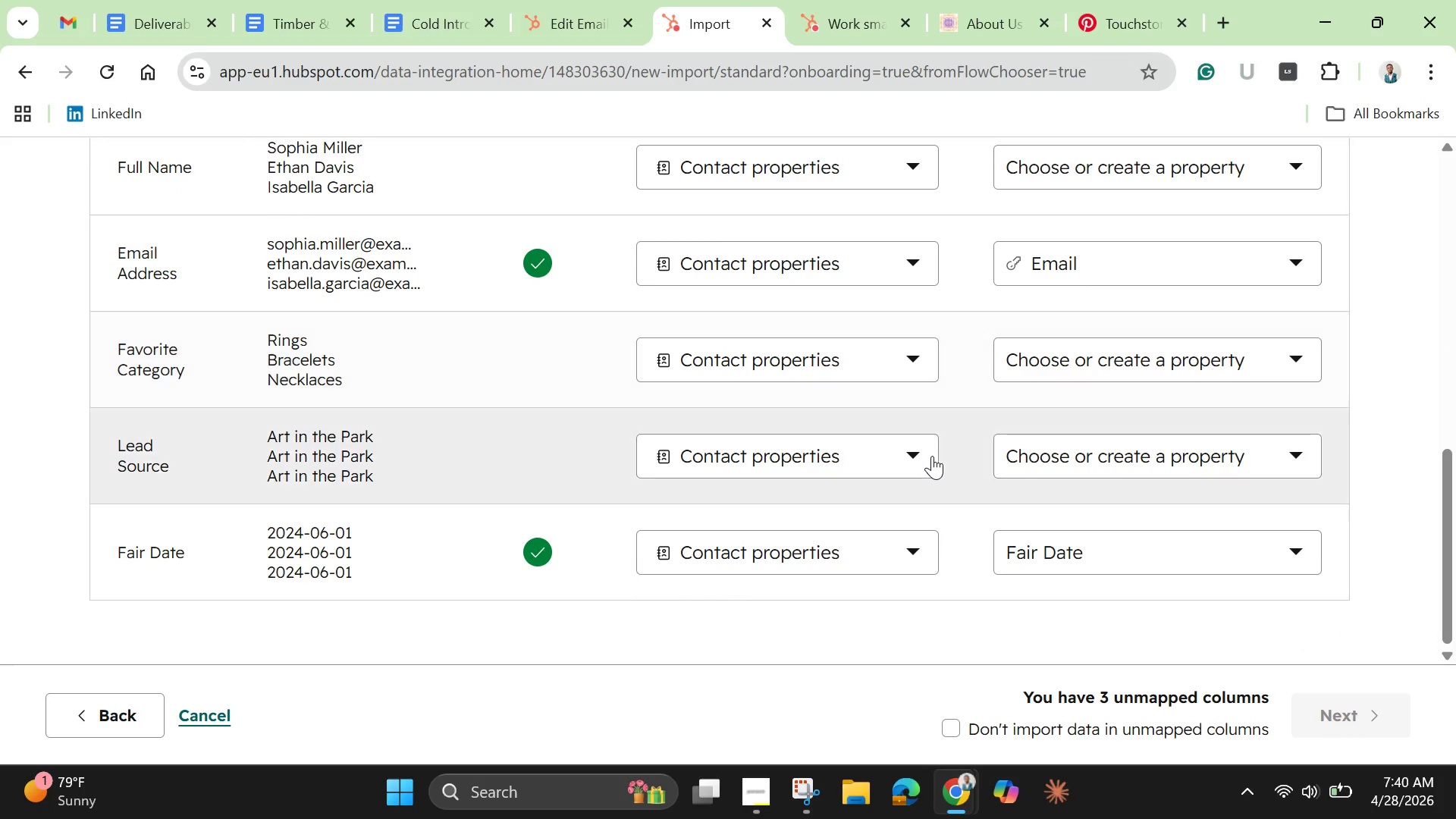 
scroll: coordinate [932, 456], scroll_direction: up, amount: 4.0
 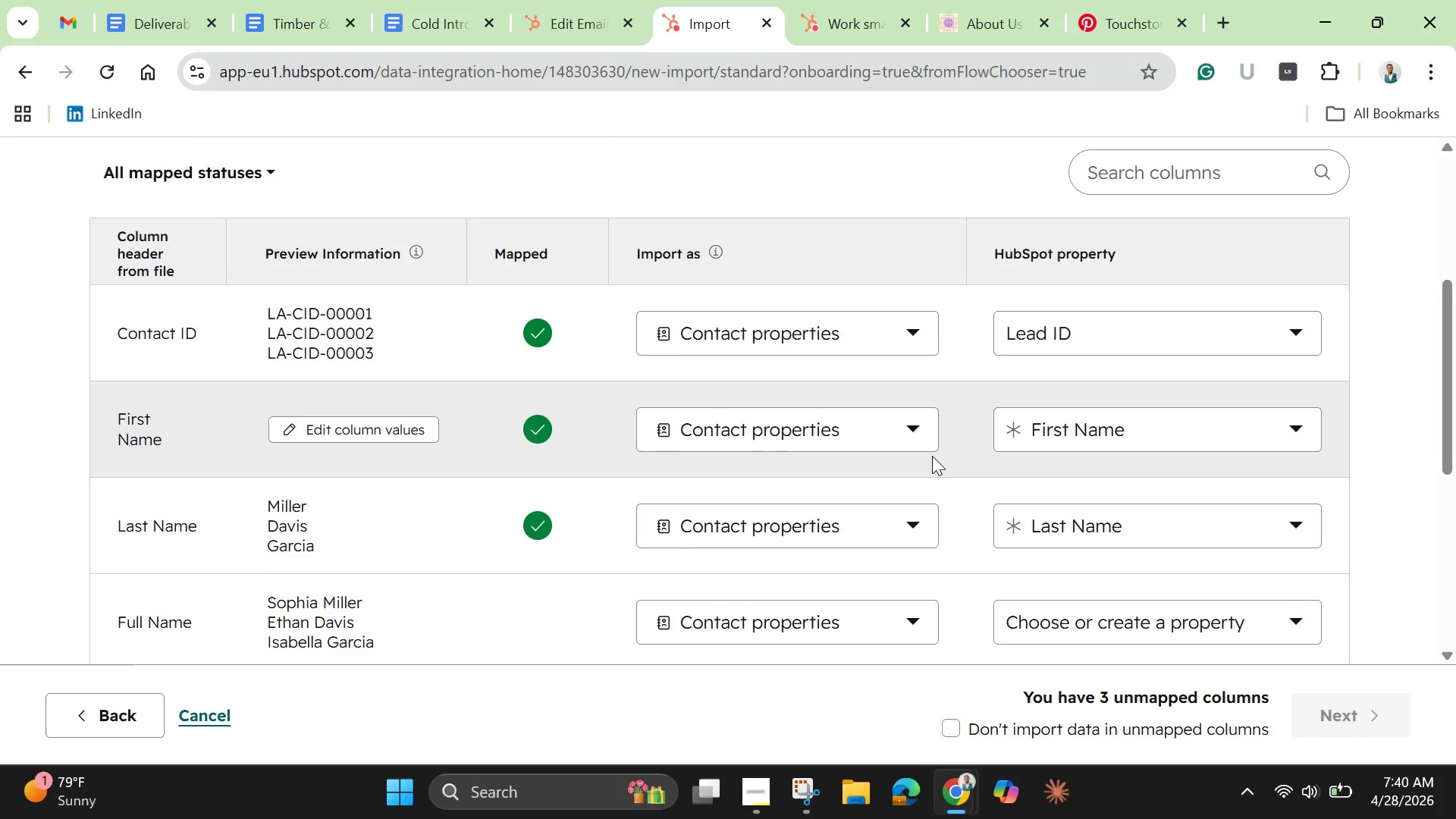 
scroll: coordinate [932, 456], scroll_direction: down, amount: 2.0
 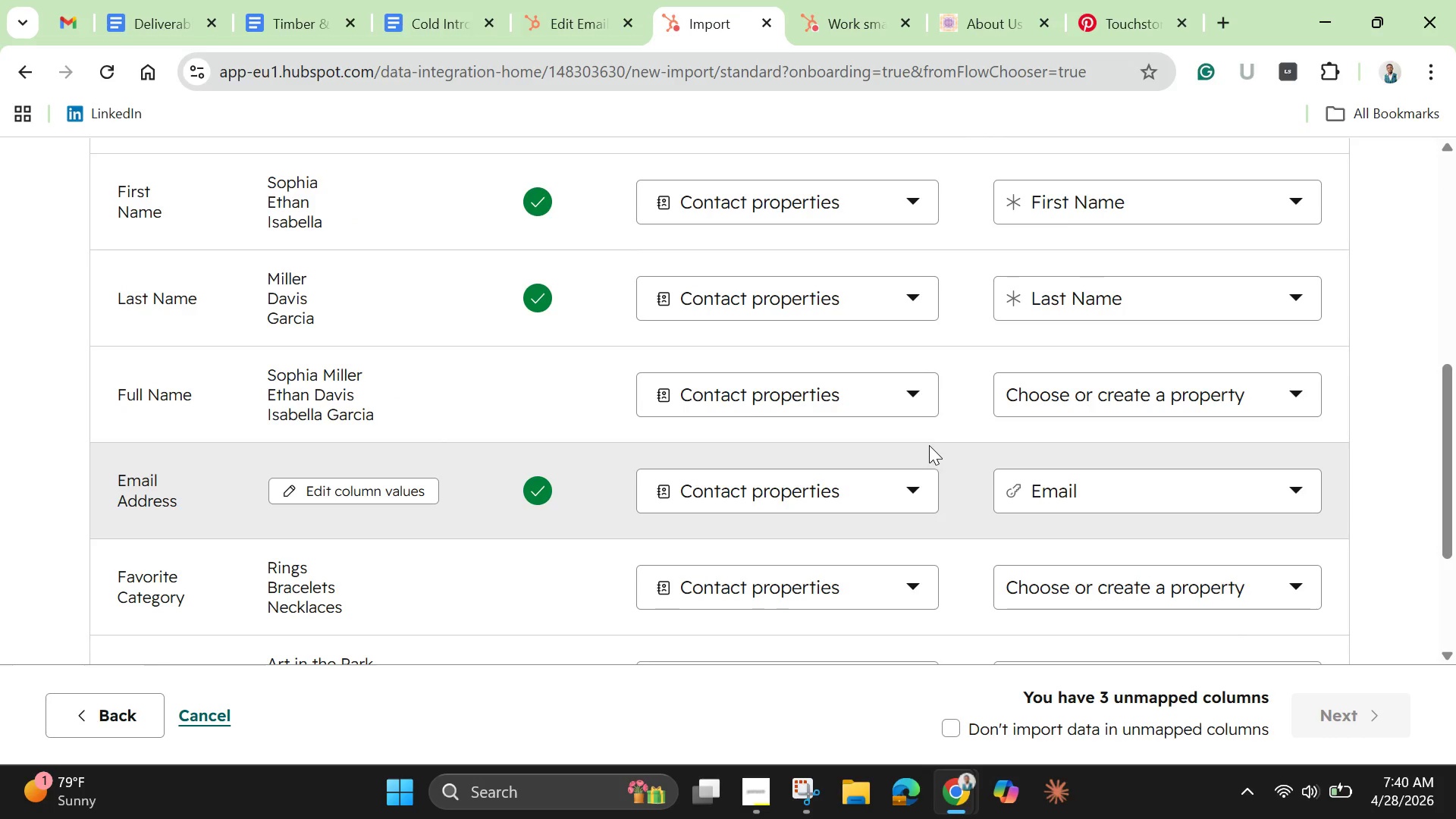 
left_click([1036, 395])
 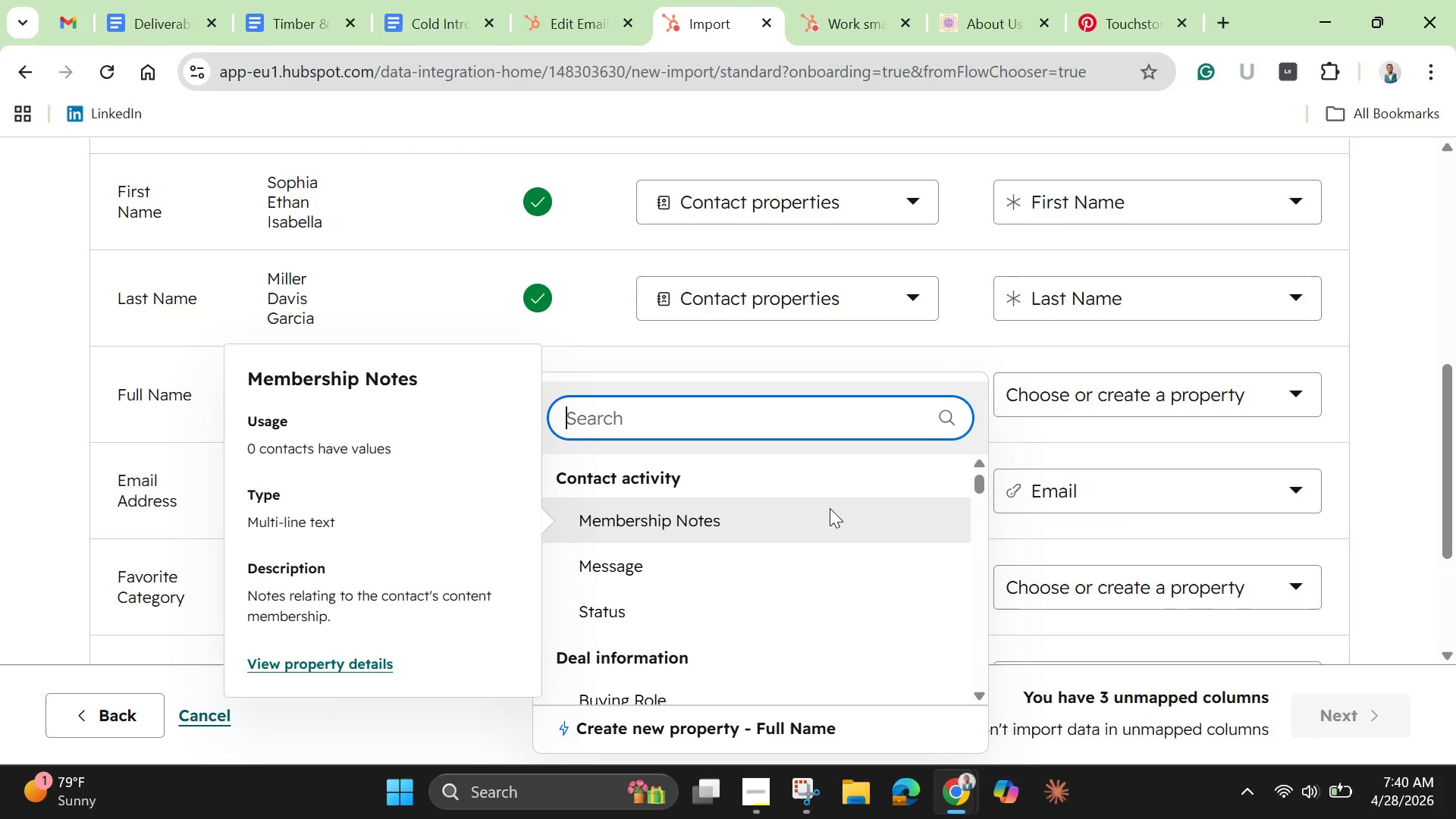 
wait(7.72)
 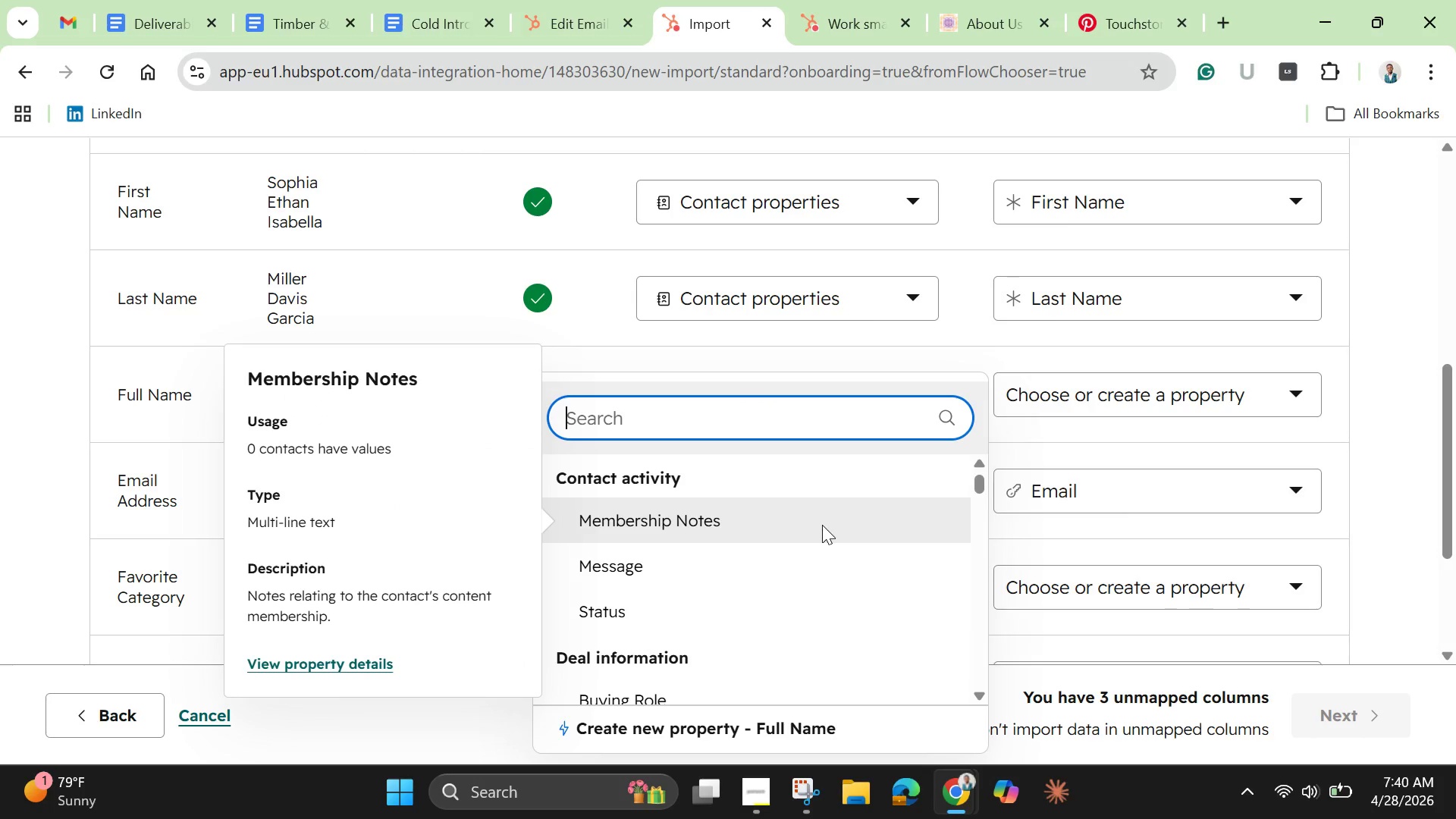 
left_click([714, 726])
 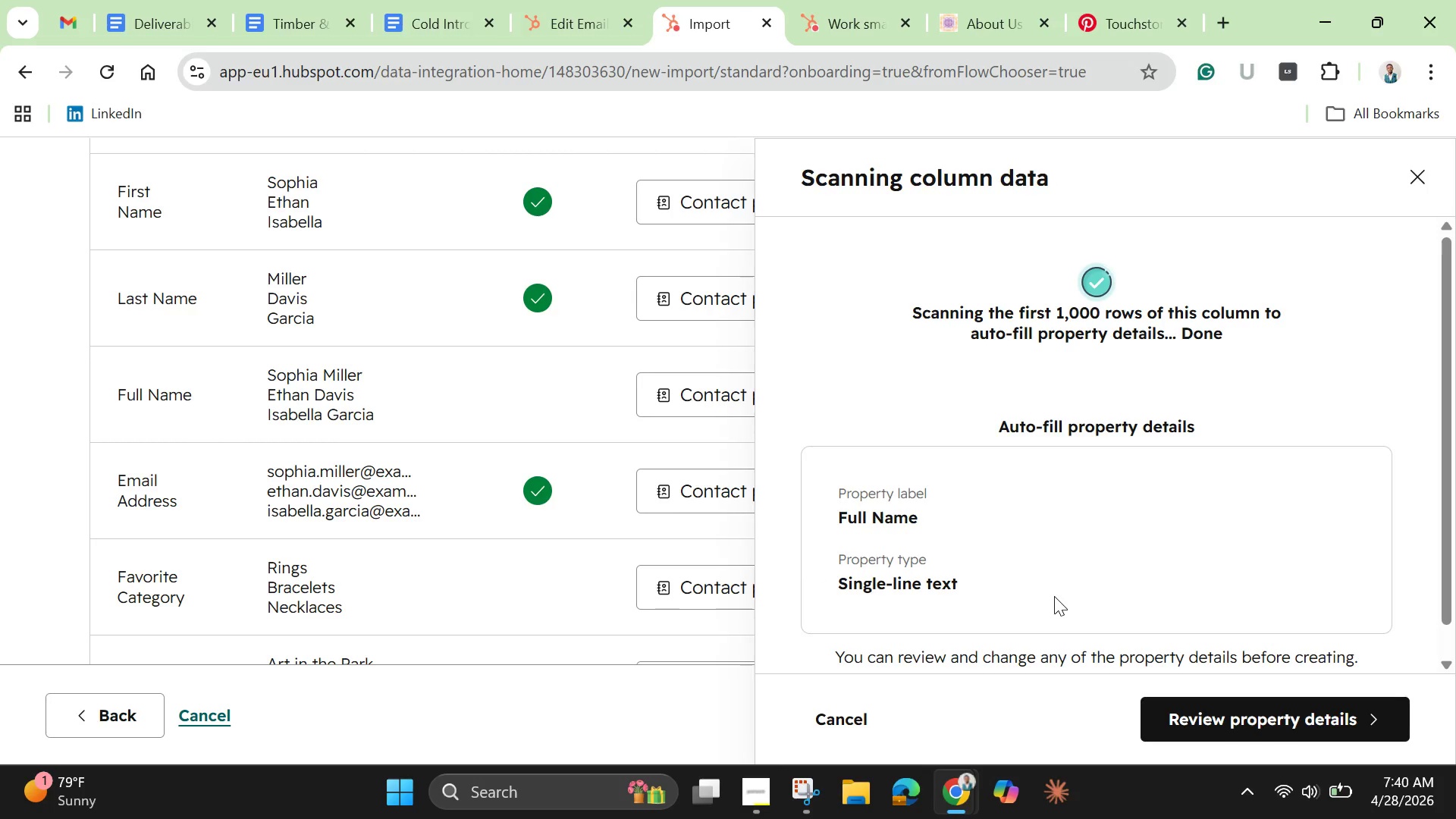 
wait(5.39)
 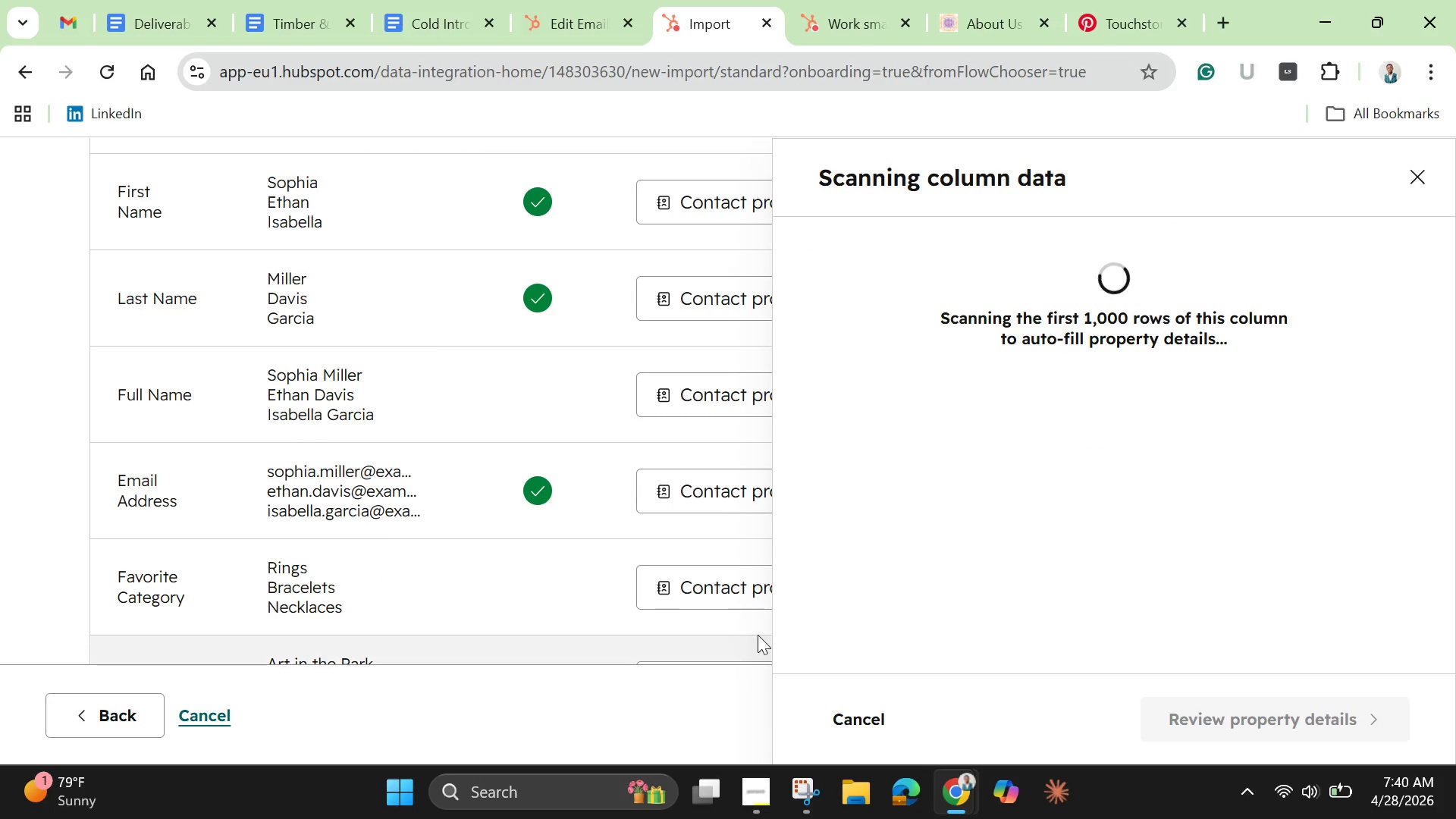 
scroll: coordinate [1047, 640], scroll_direction: down, amount: 4.0
 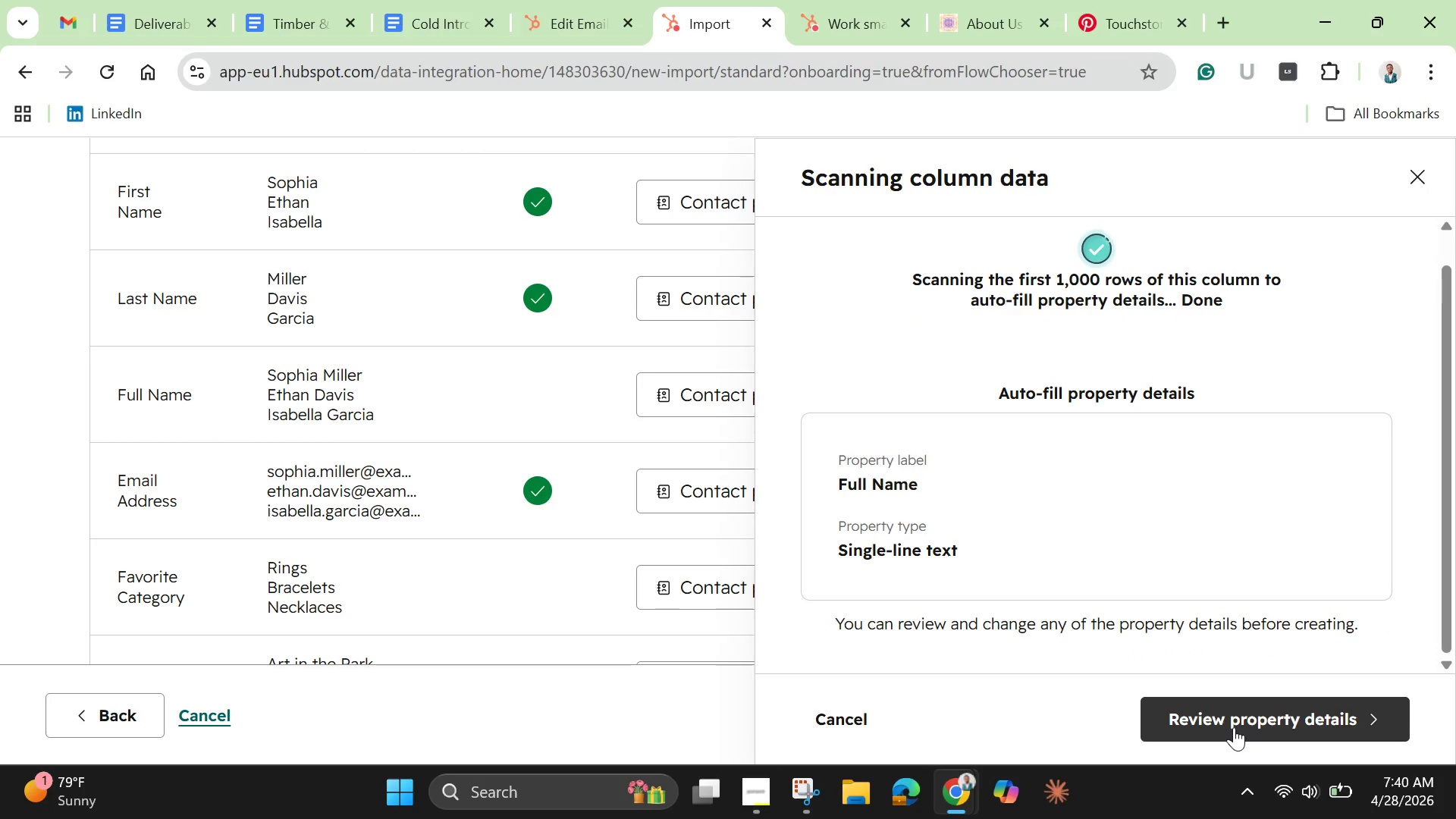 
left_click([1235, 727])
 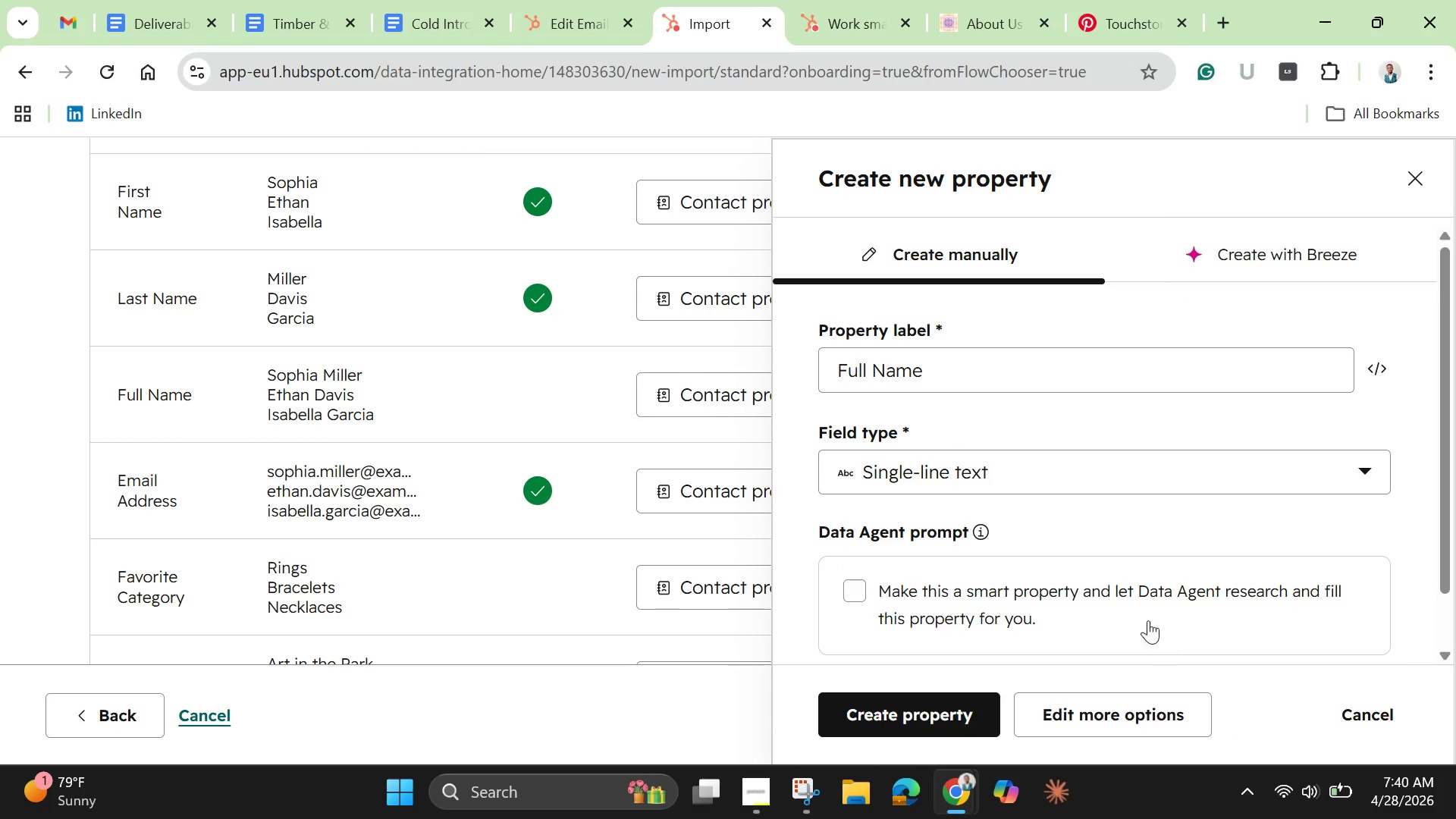 
scroll: coordinate [1141, 610], scroll_direction: down, amount: 3.0
 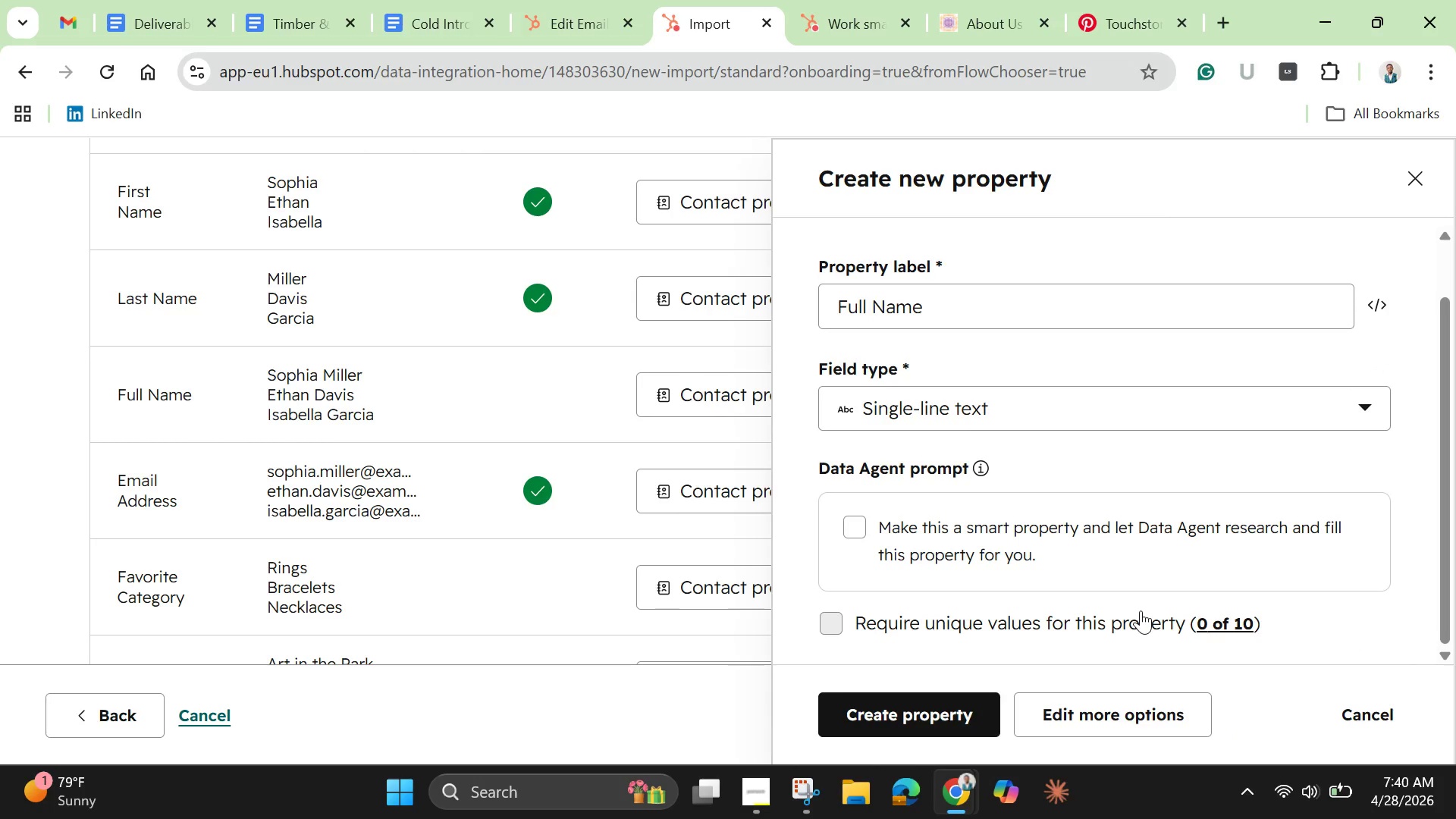 
scroll: coordinate [1099, 655], scroll_direction: up, amount: 4.0
 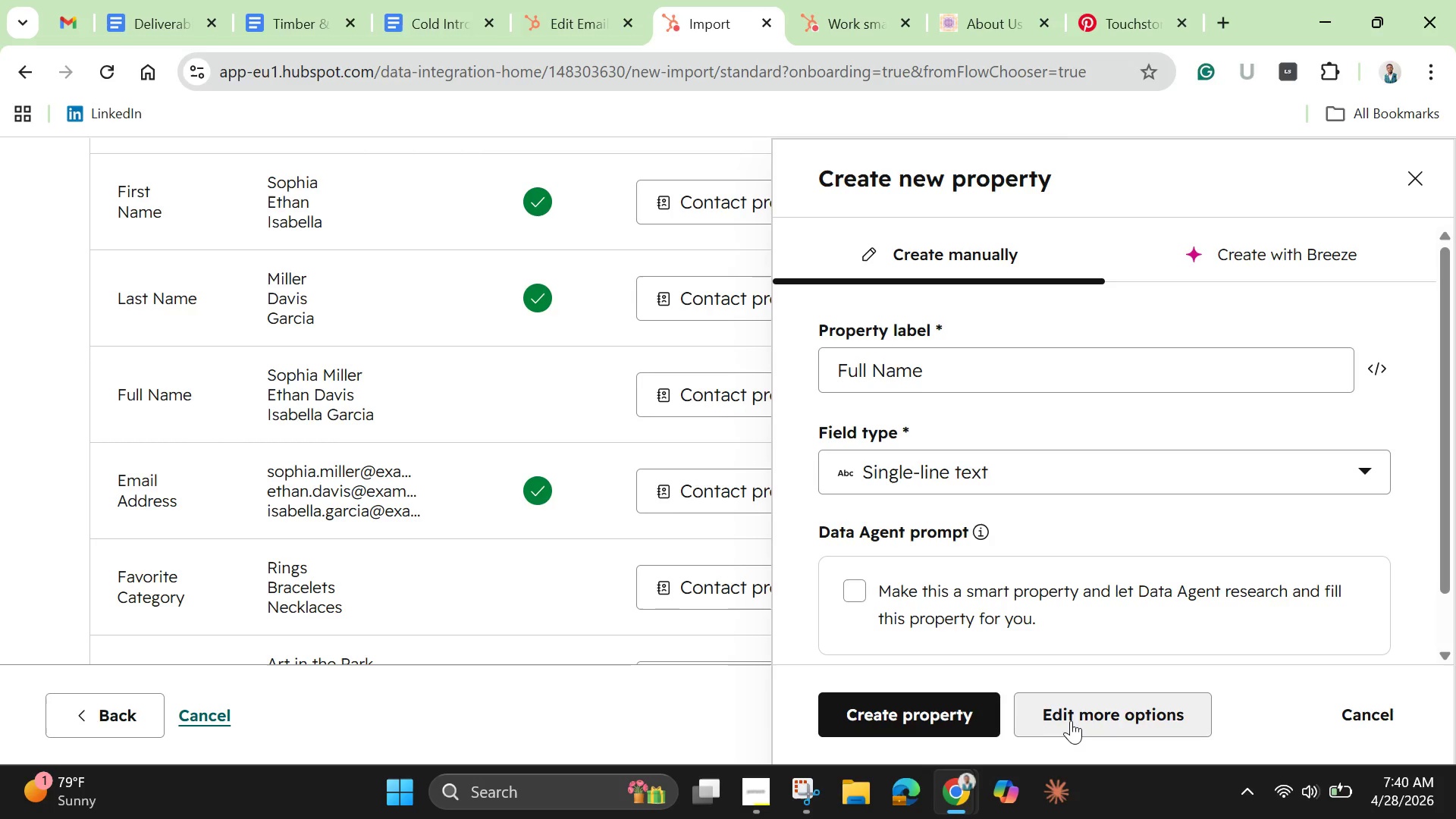 
left_click([1072, 720])
 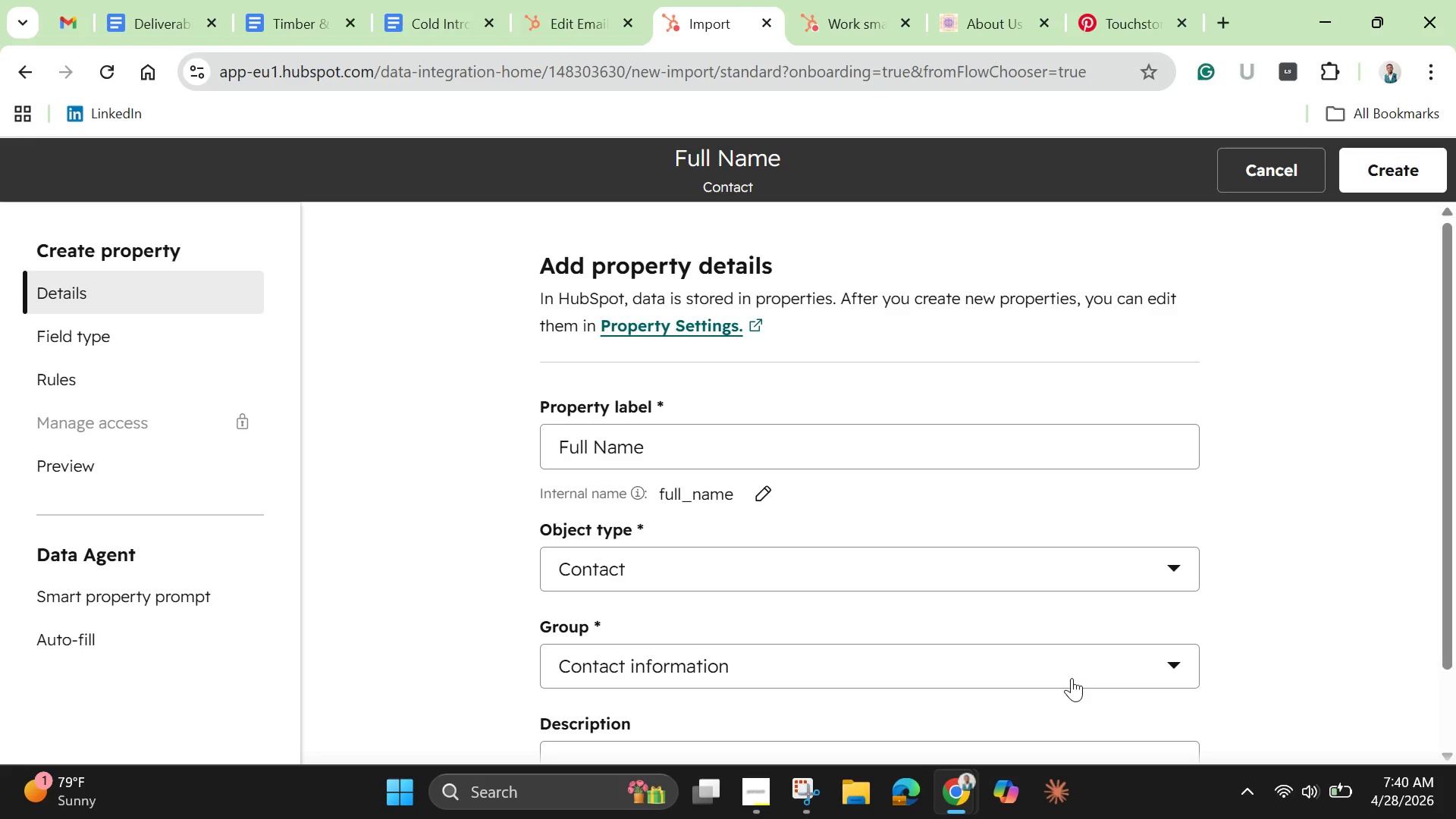 
scroll: coordinate [993, 654], scroll_direction: down, amount: 4.0
 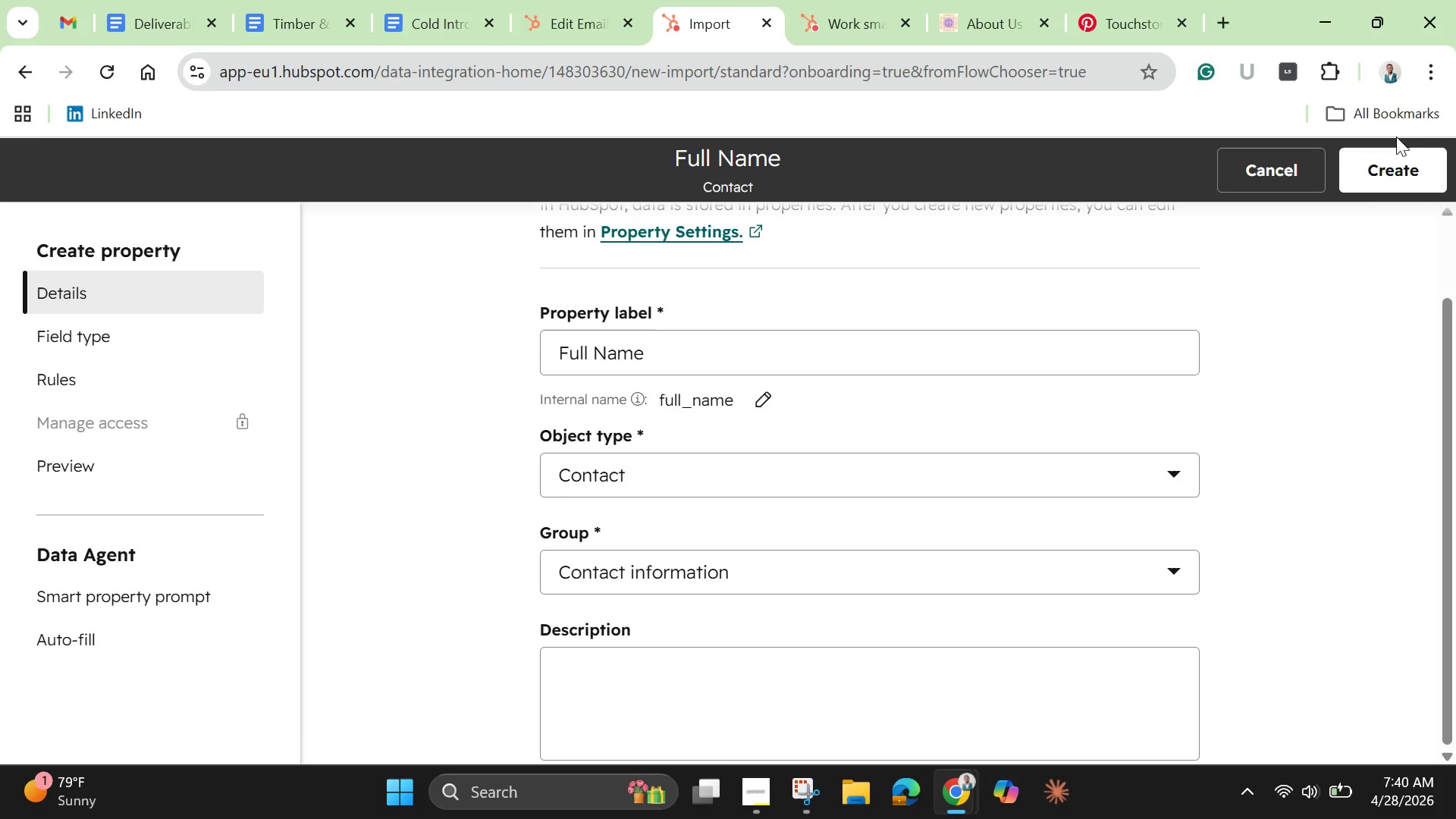 
left_click([1369, 174])
 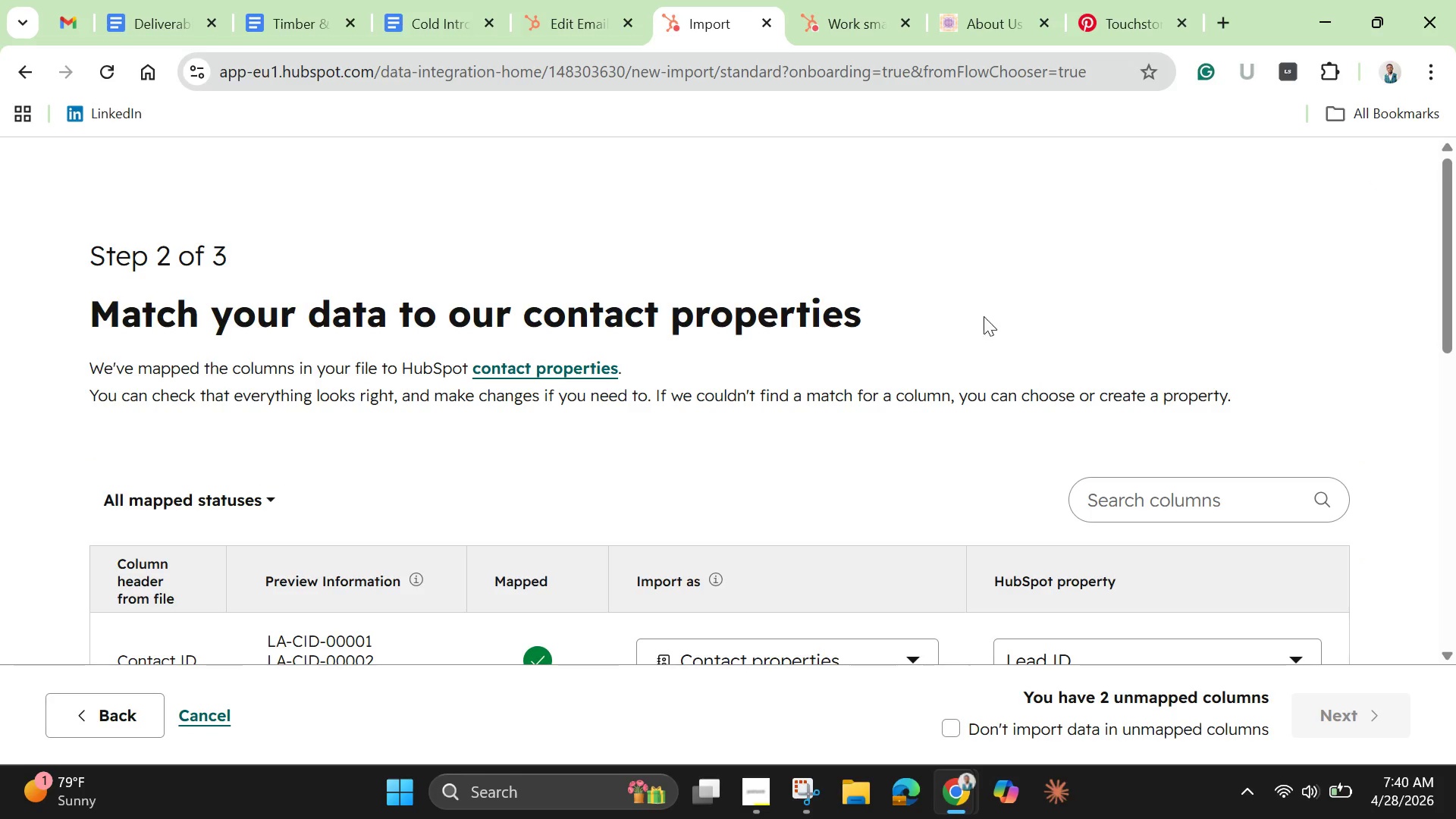 
scroll: coordinate [774, 454], scroll_direction: down, amount: 4.0
 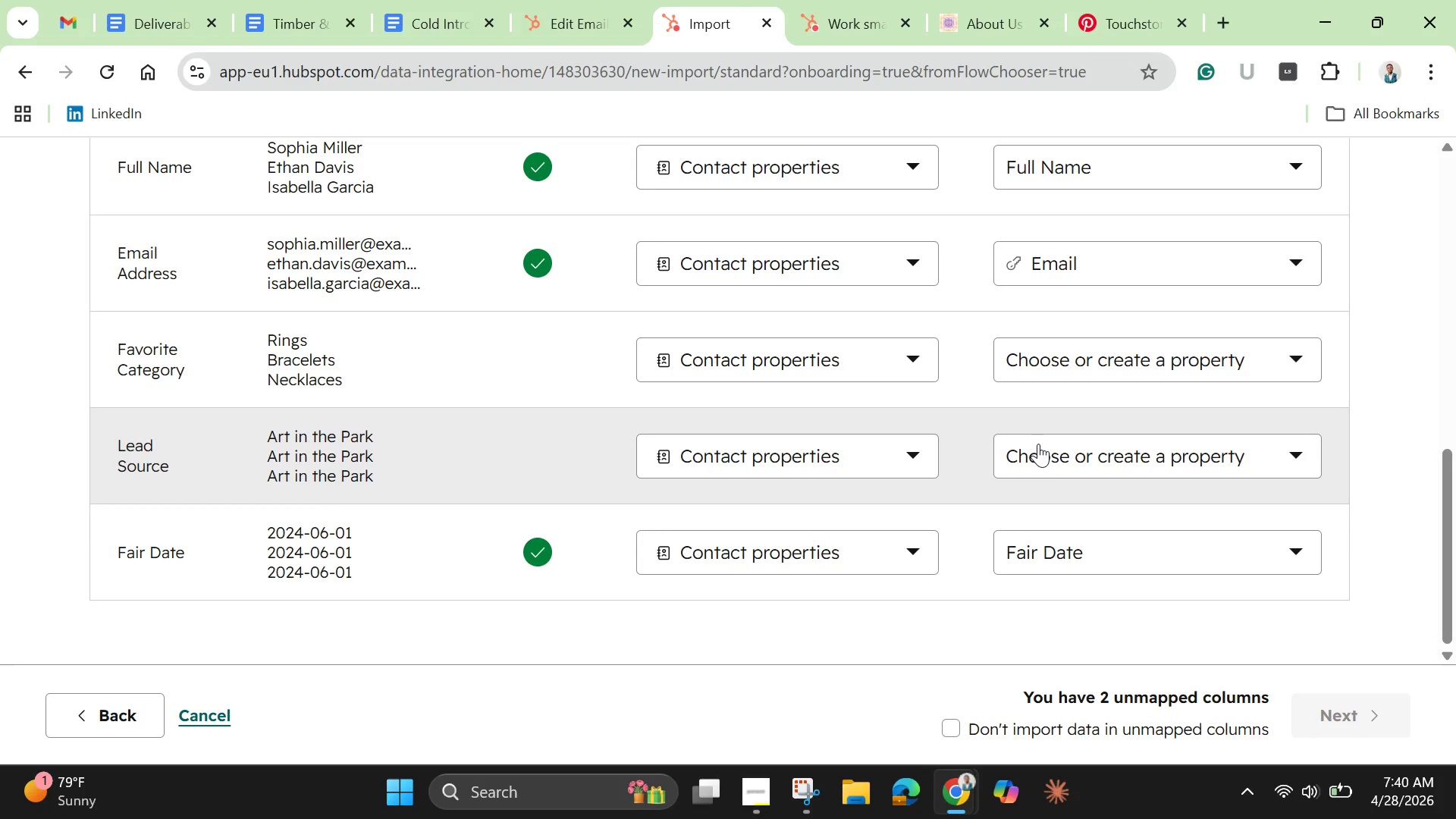 
left_click([1037, 446])
 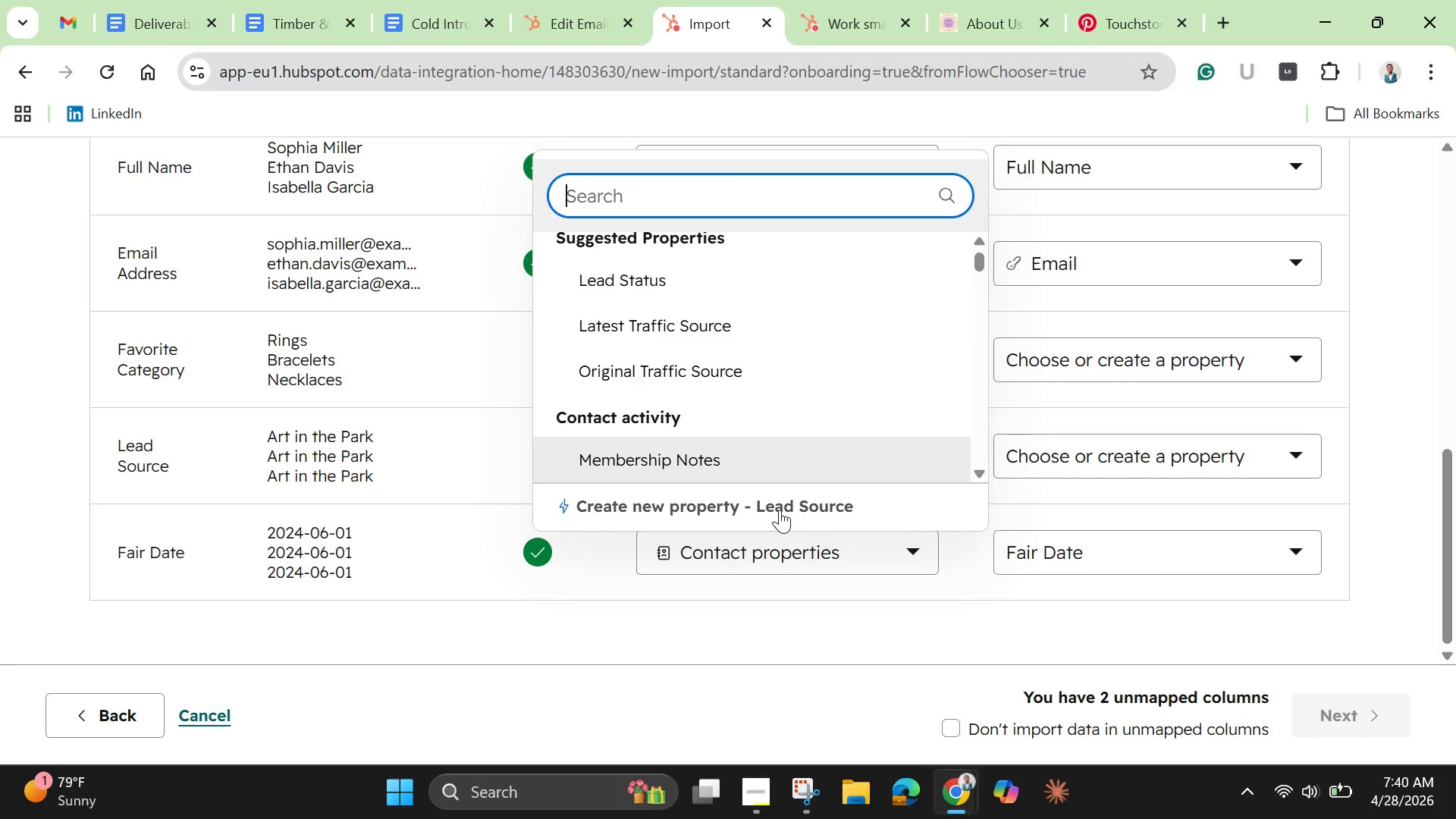 
left_click([780, 510])
 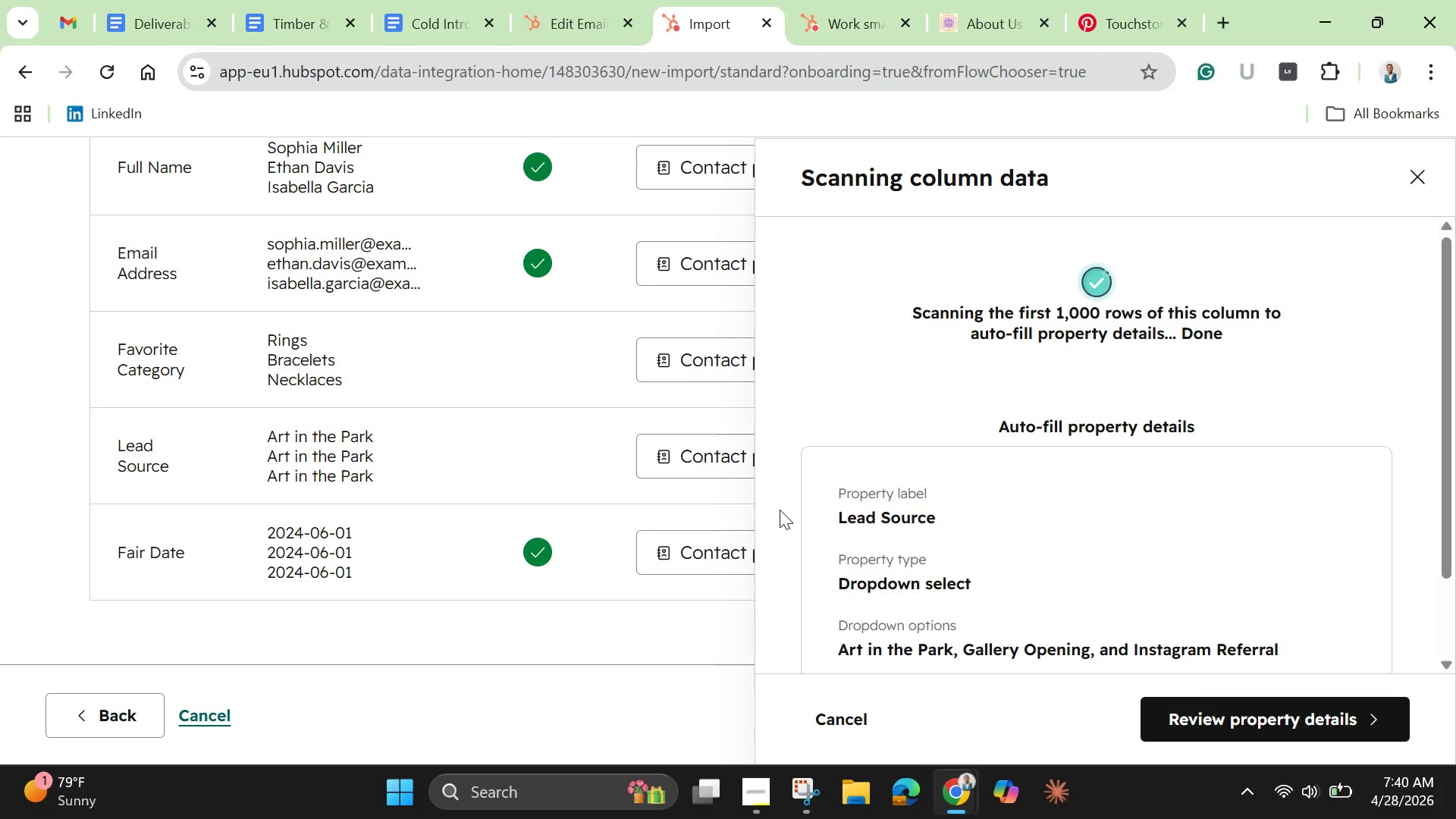 
scroll: coordinate [1247, 491], scroll_direction: down, amount: 3.0
 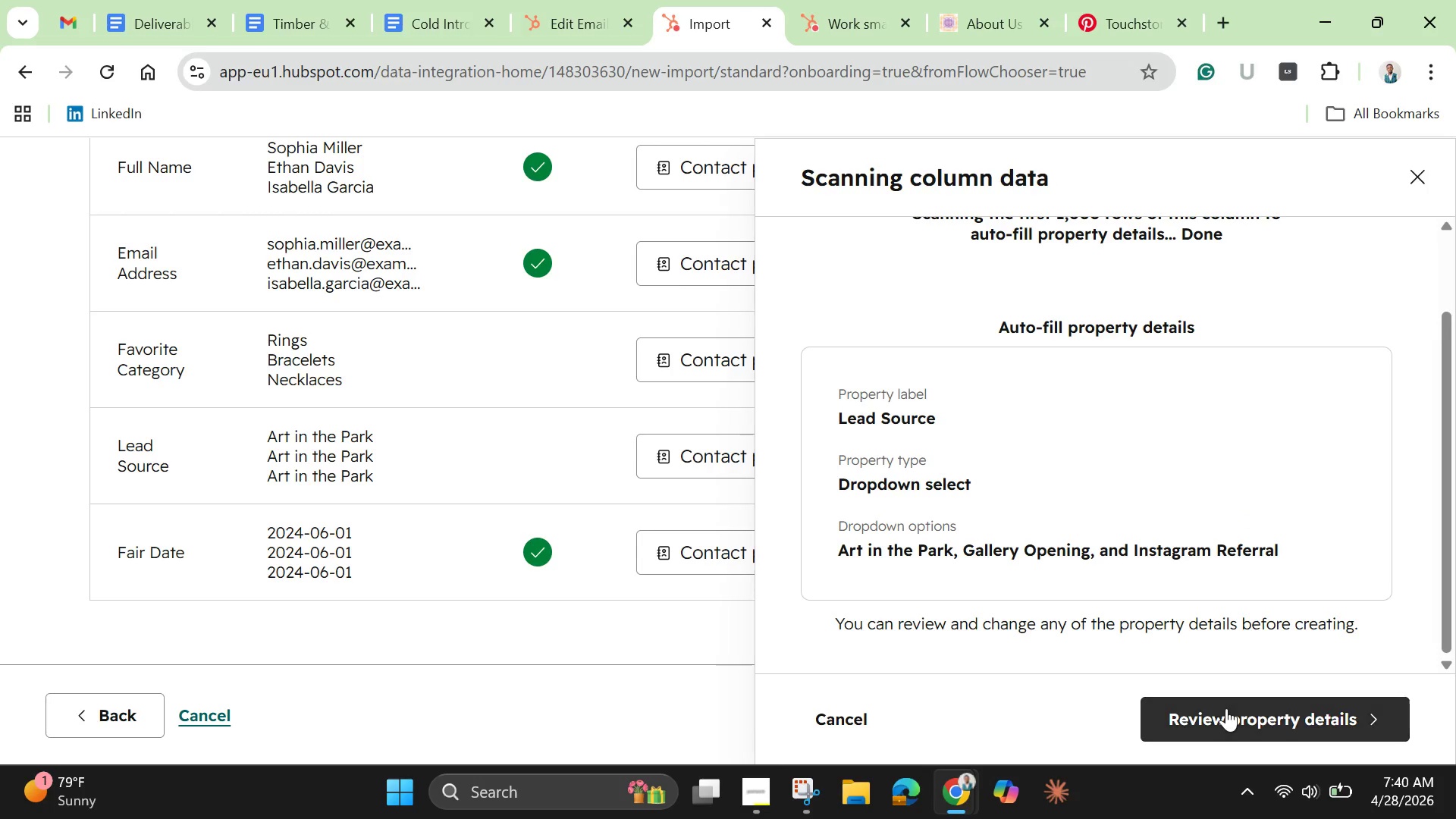 
left_click([1226, 708])
 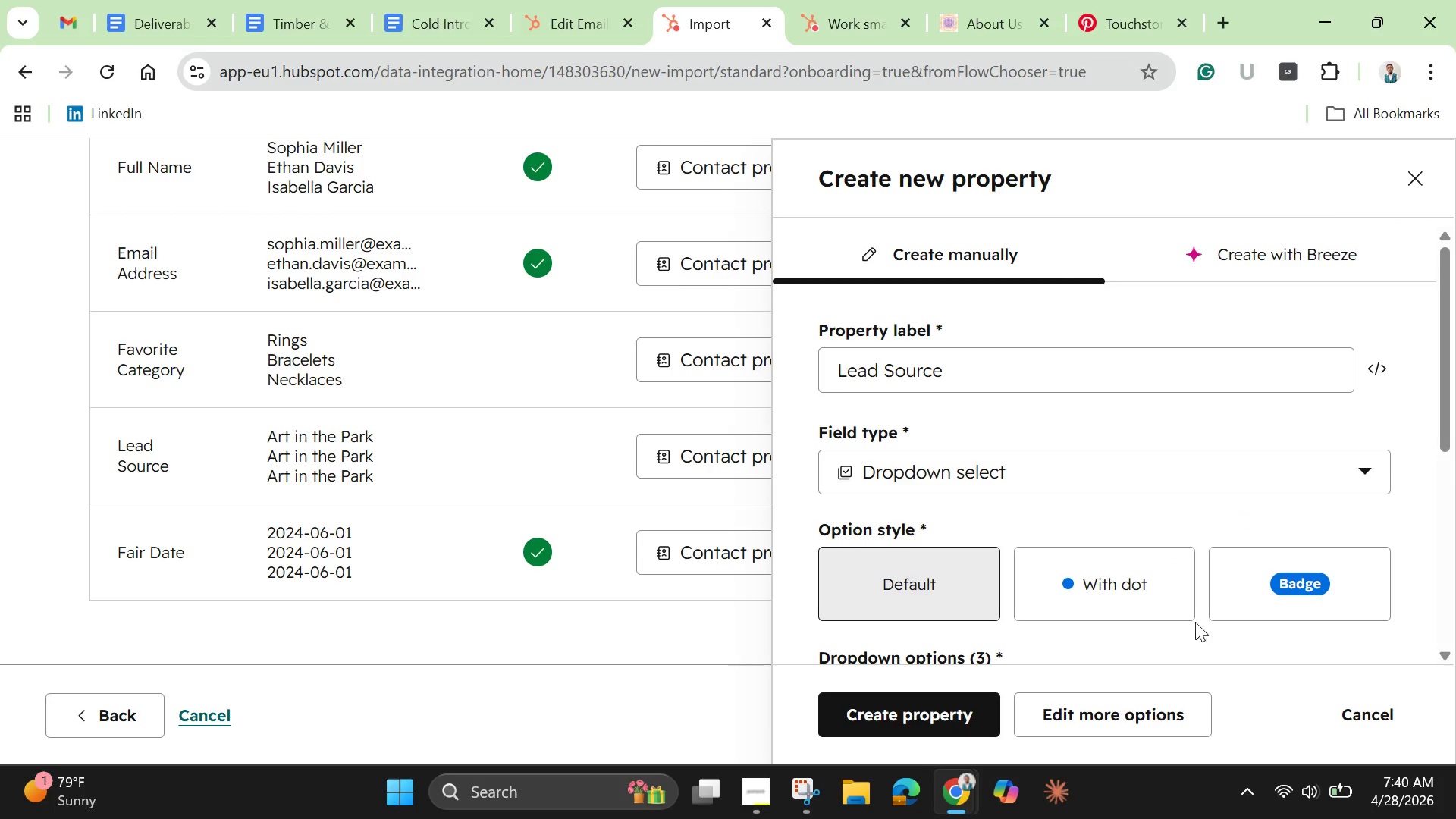 
left_click([1260, 574])
 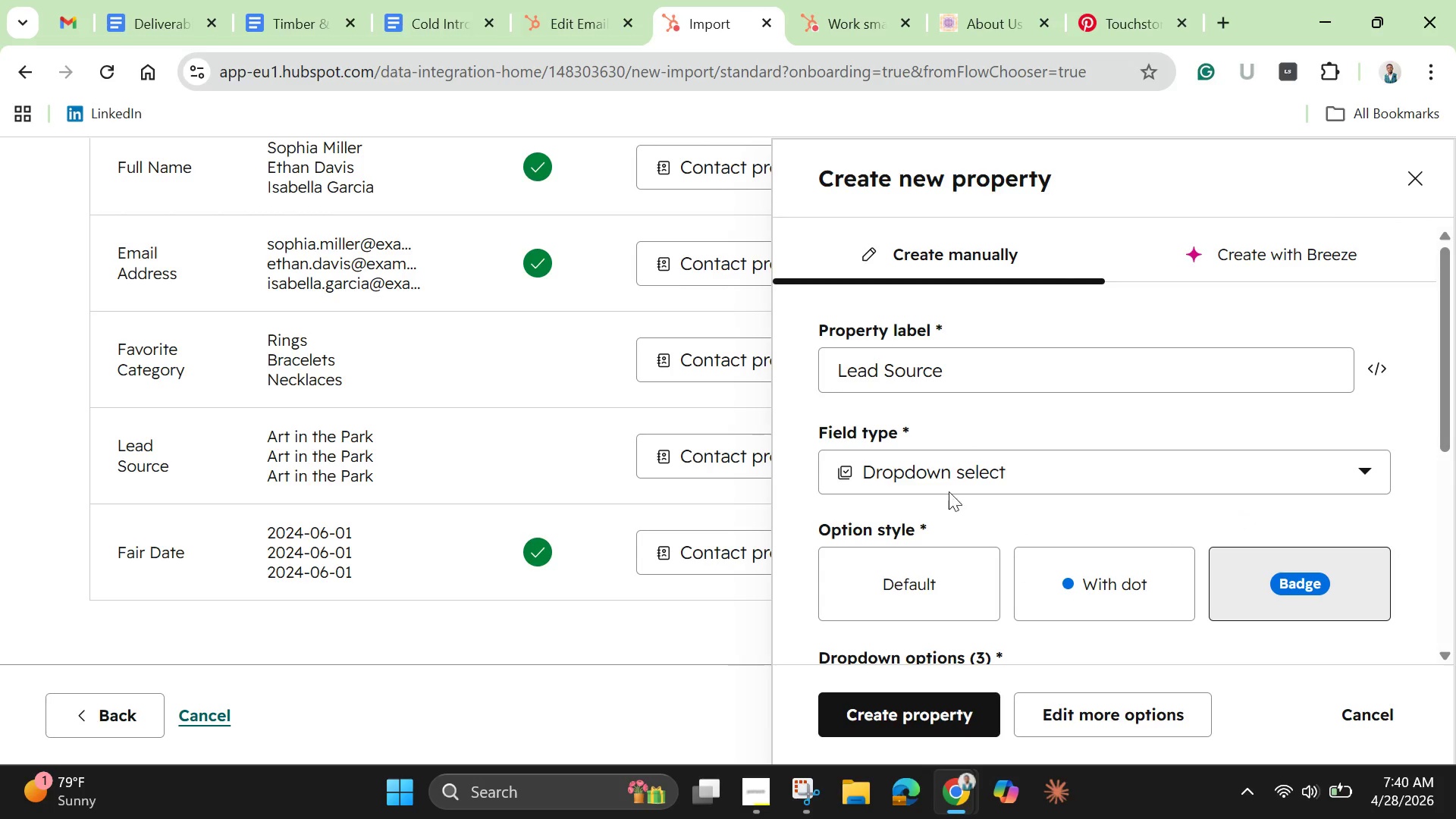 
scroll: coordinate [939, 488], scroll_direction: down, amount: 5.0
 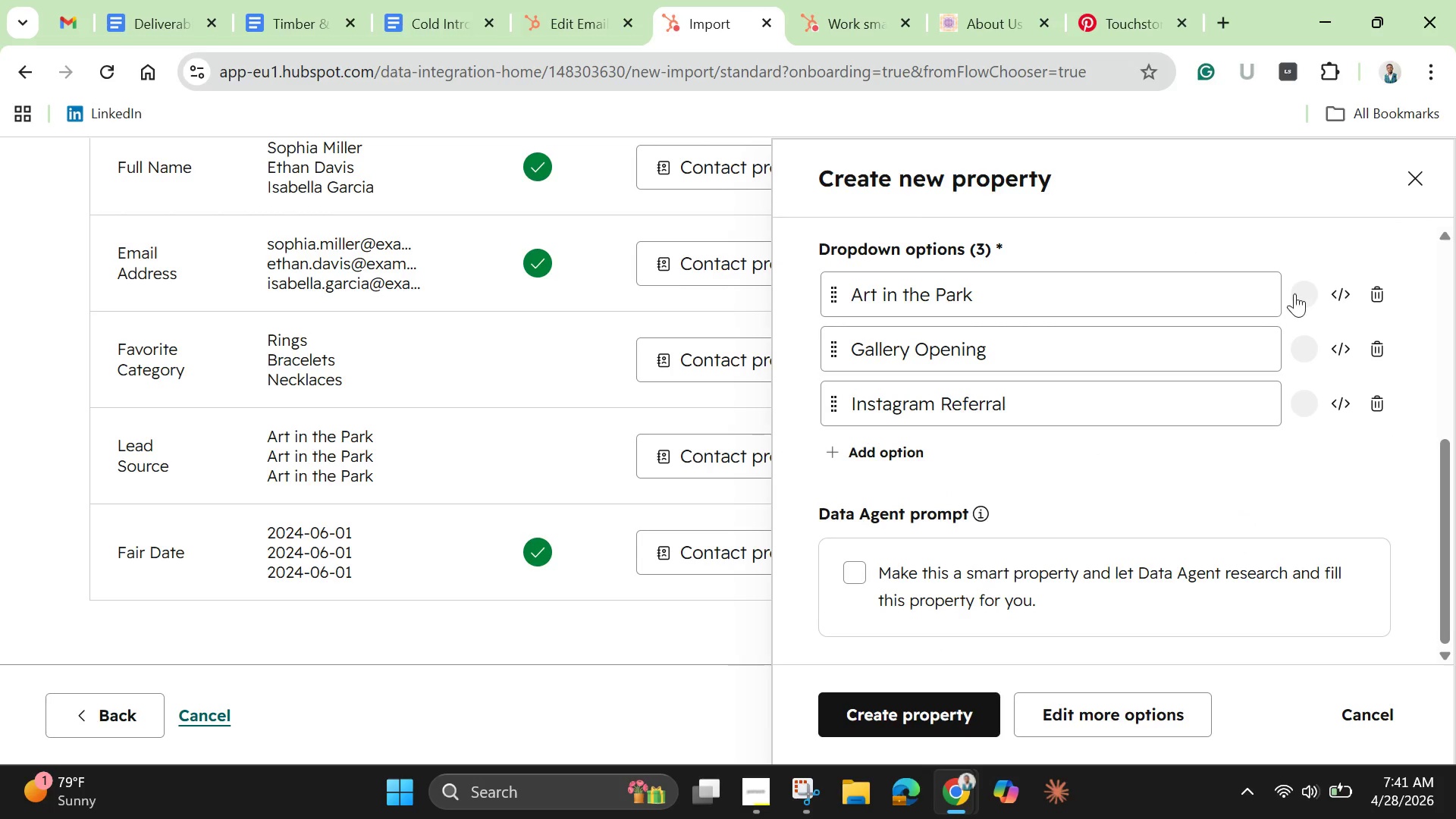 
left_click([1304, 290])
 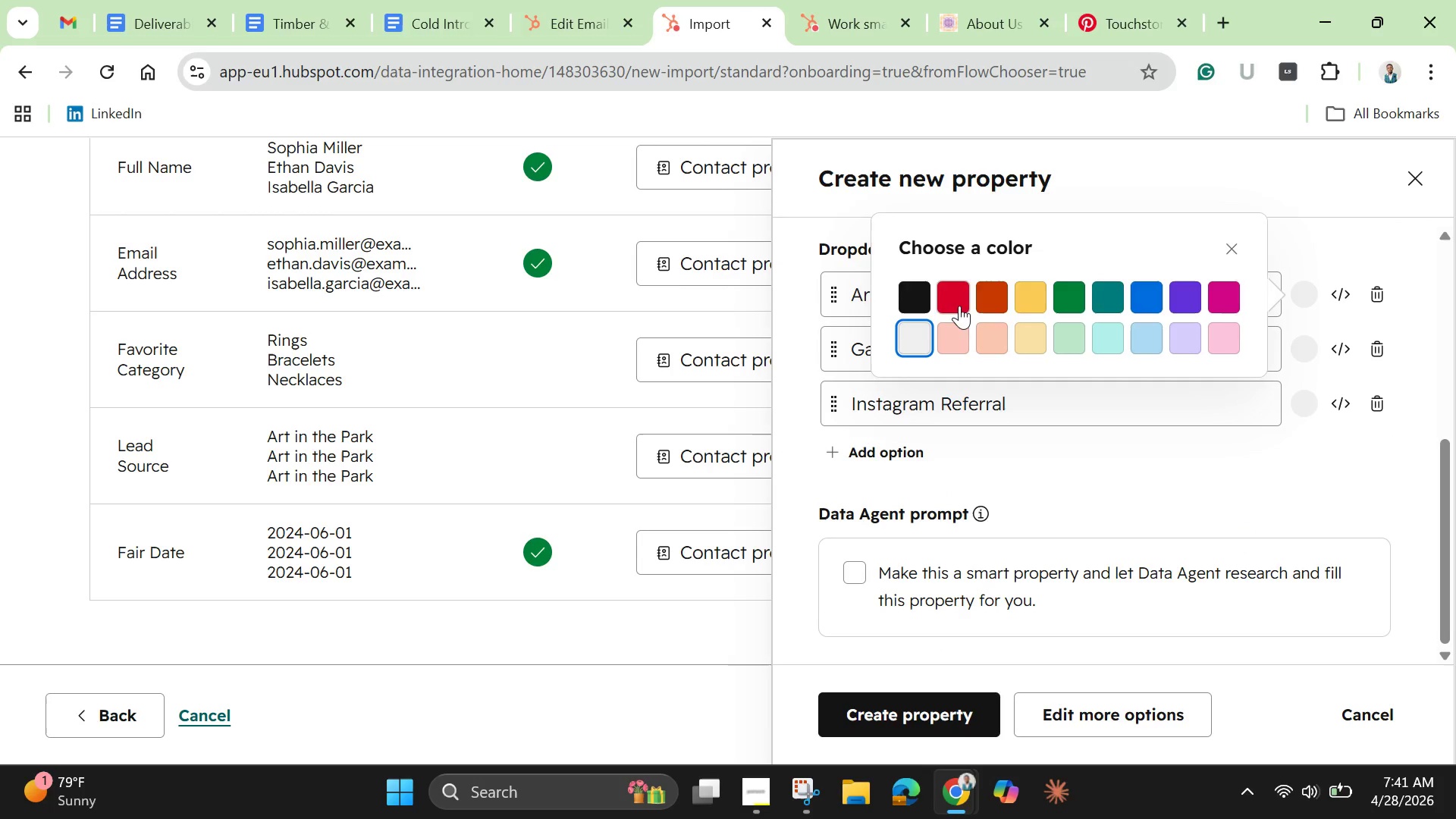 
left_click([955, 301])
 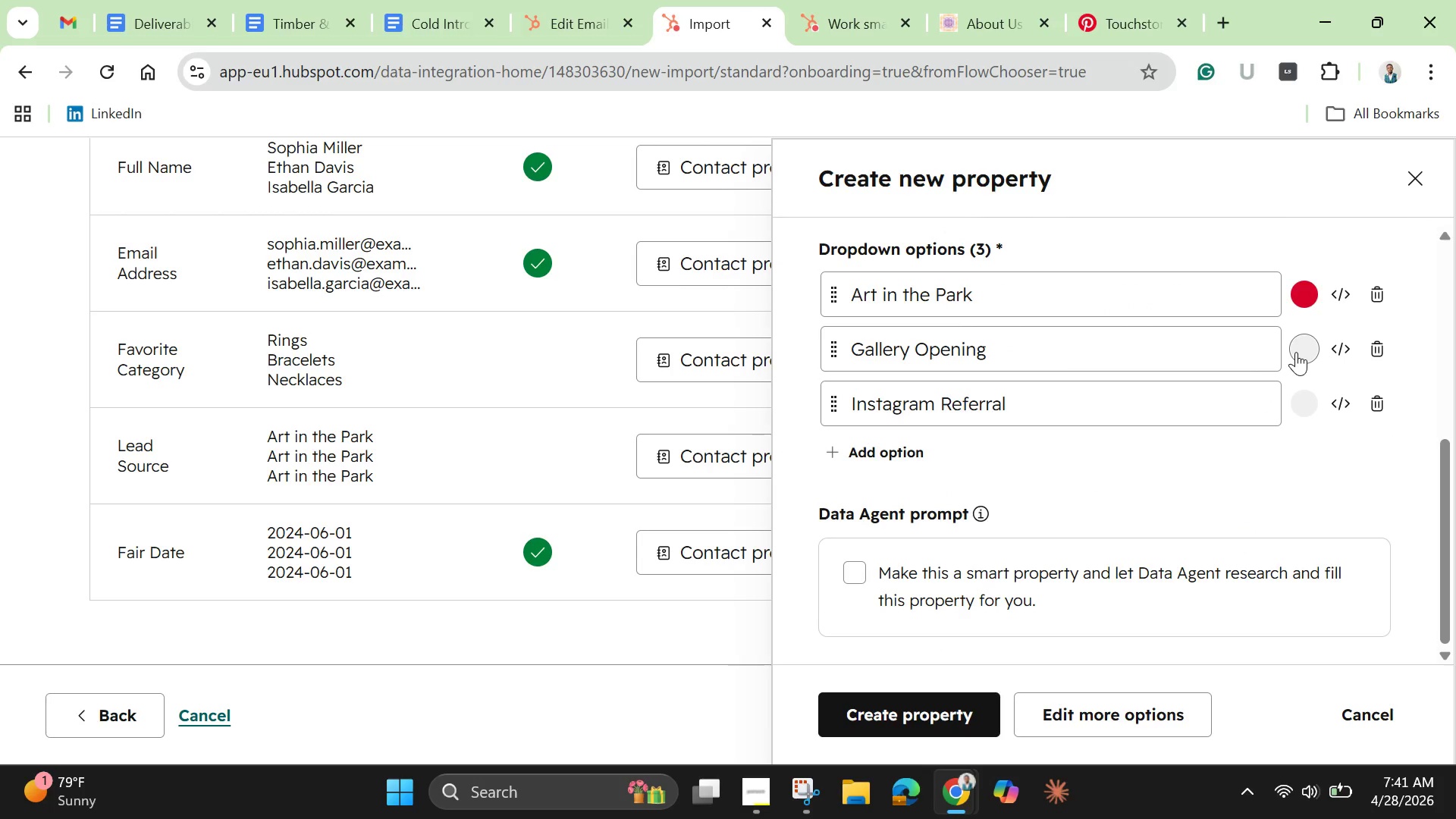 
left_click([1302, 350])
 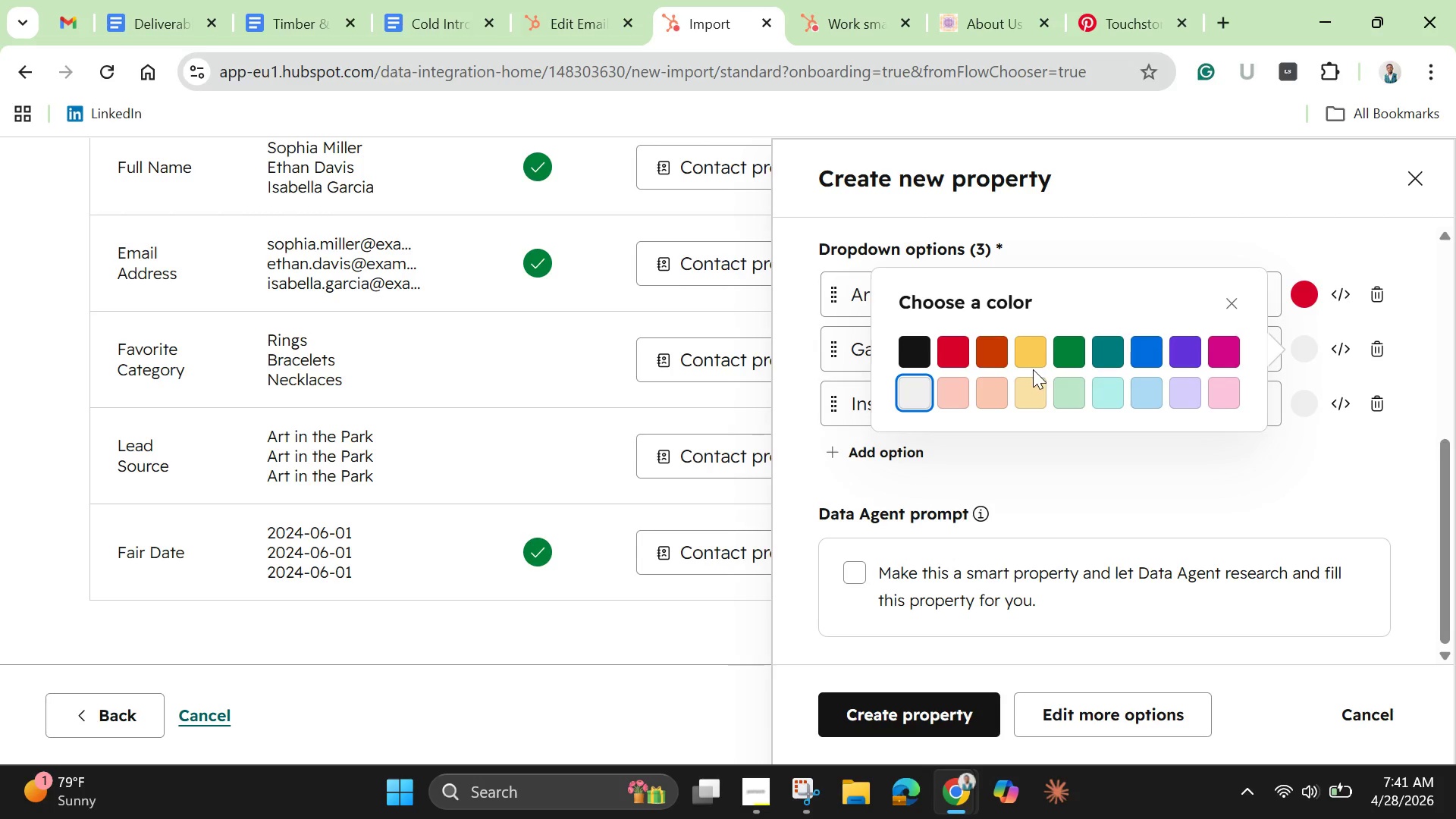 
left_click([1023, 362])
 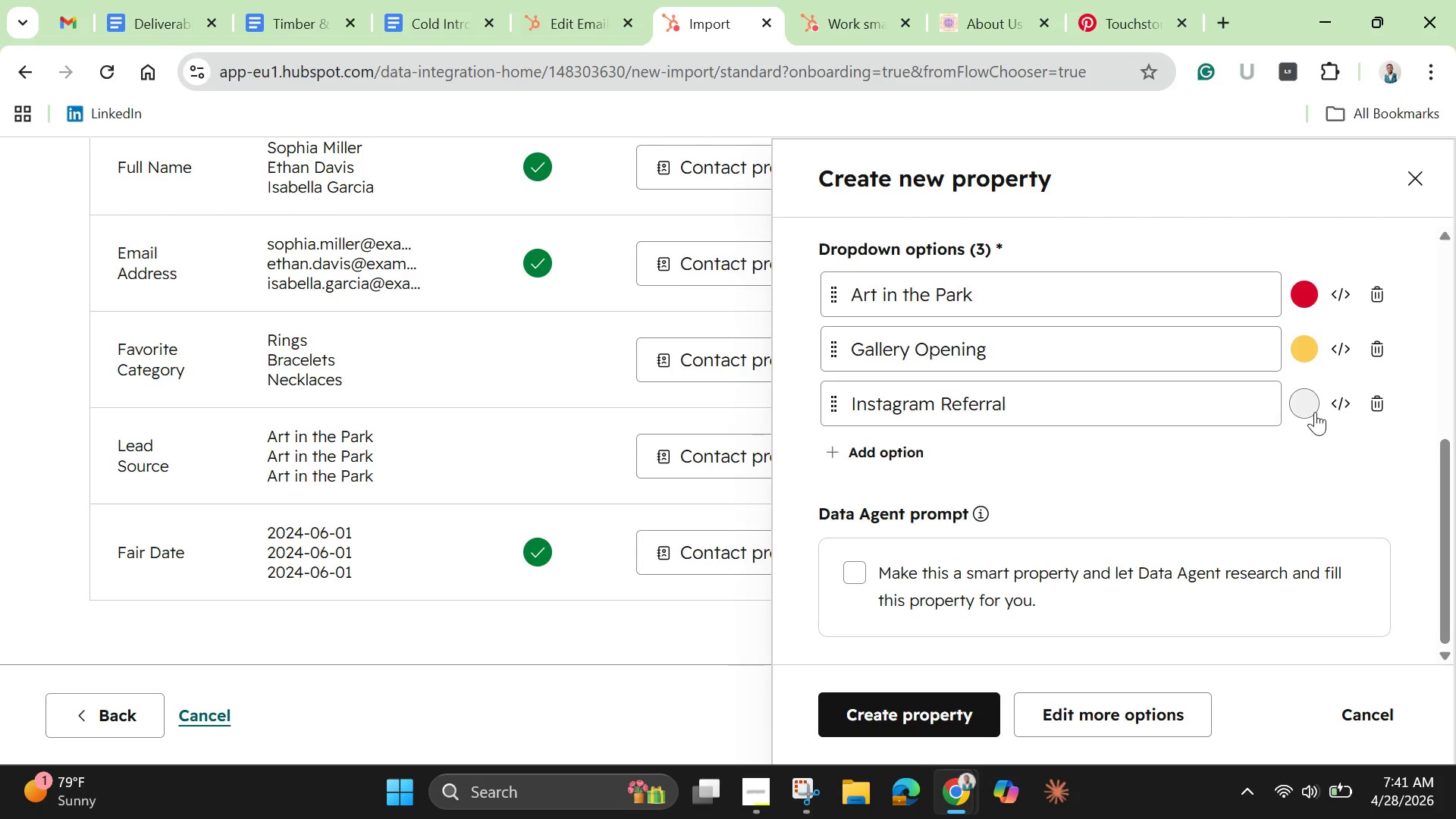 
left_click([1311, 409])
 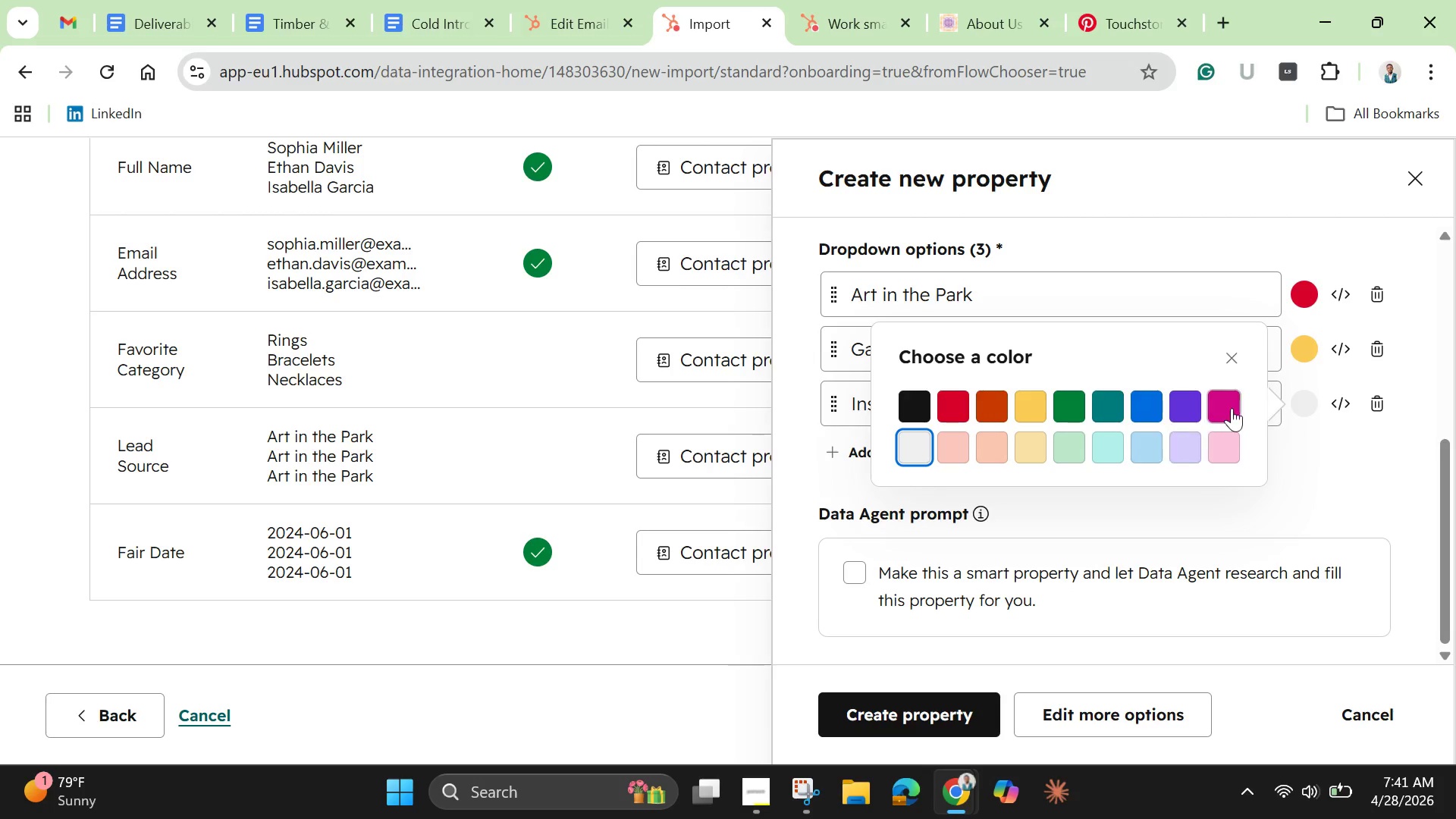 
left_click([1235, 405])
 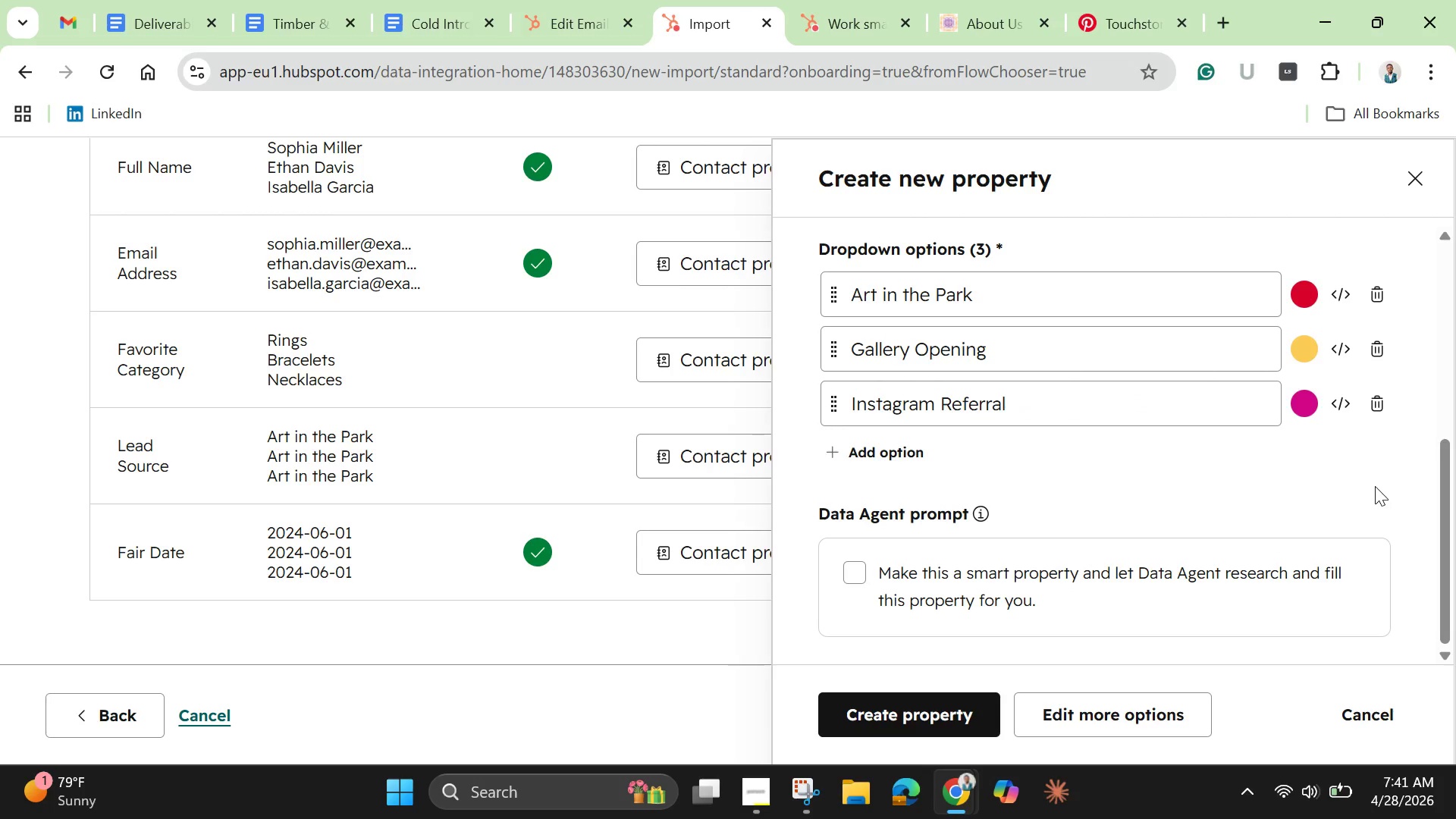 
left_click([1375, 486])
 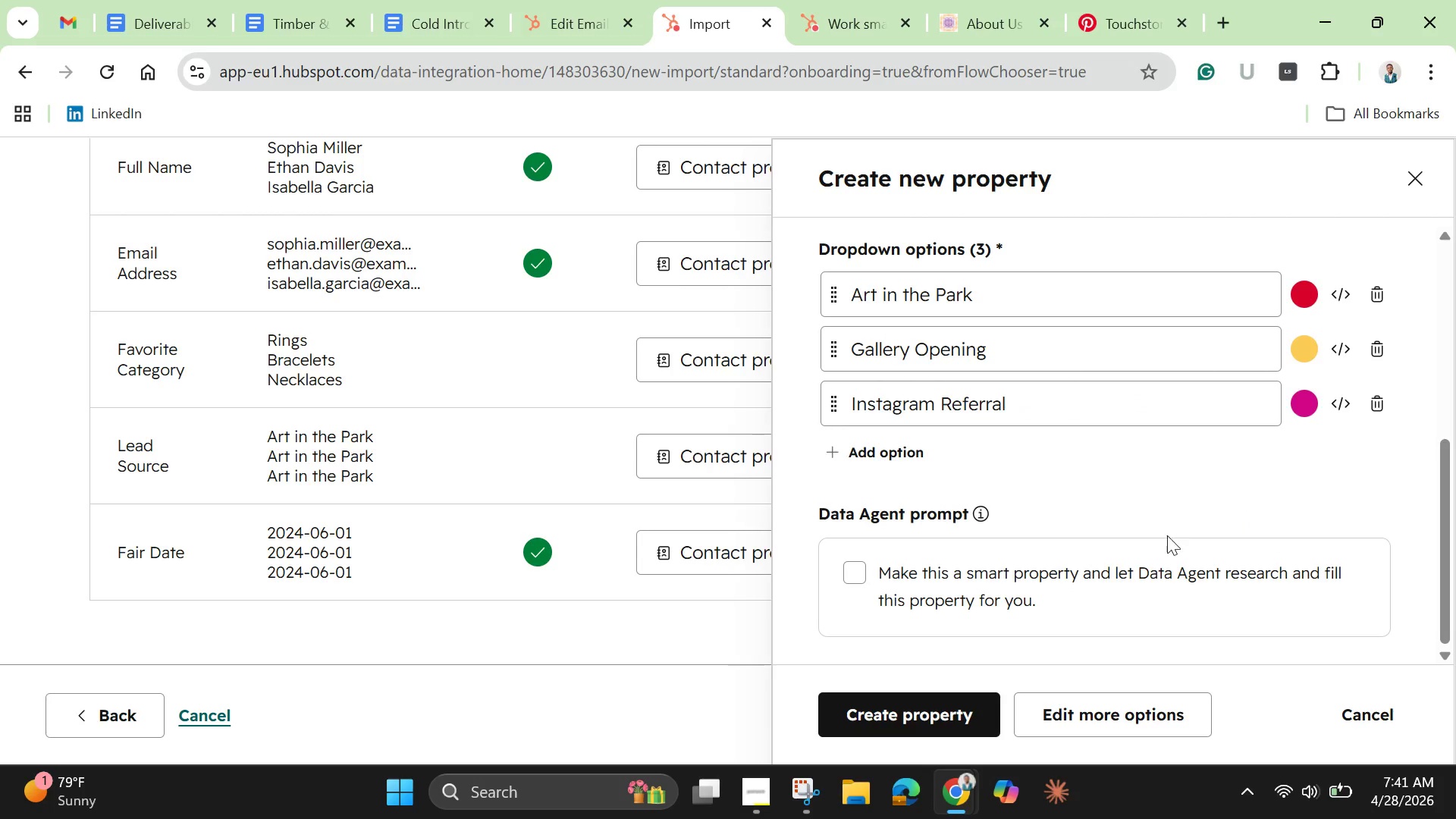 
scroll: coordinate [1161, 544], scroll_direction: down, amount: 3.0
 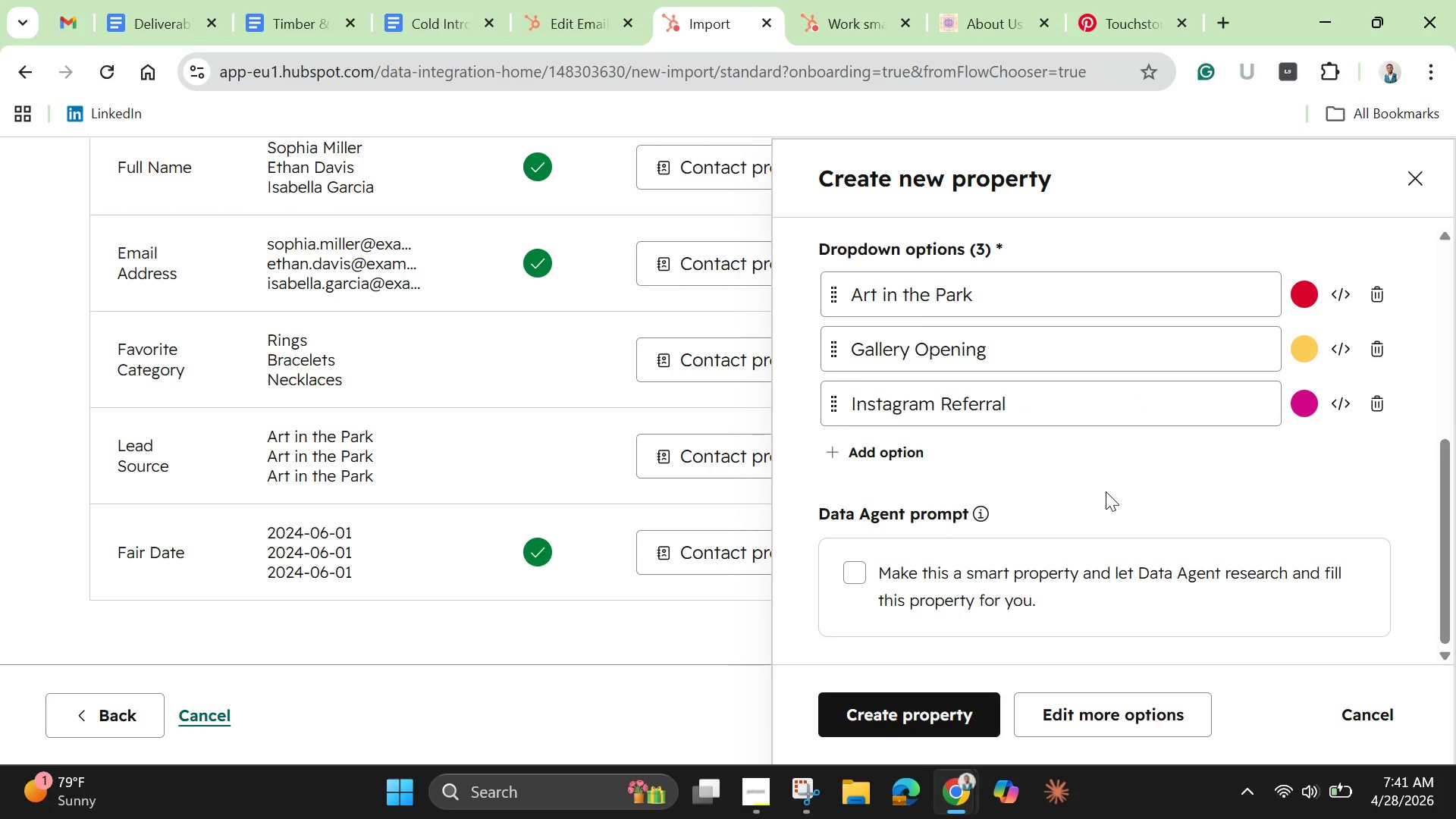 
scroll: coordinate [1111, 519], scroll_direction: up, amount: 6.0
 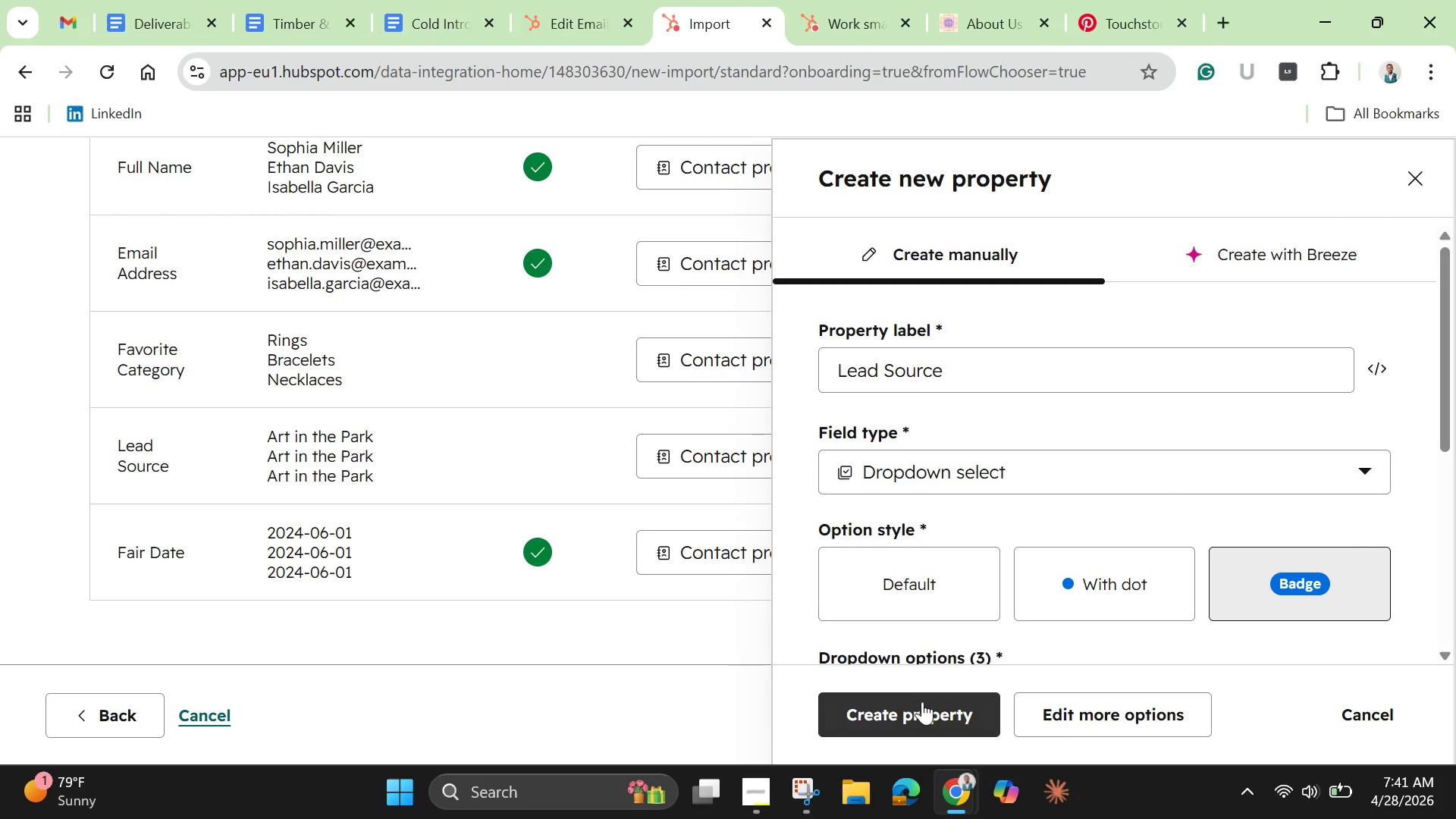 
left_click([922, 701])
 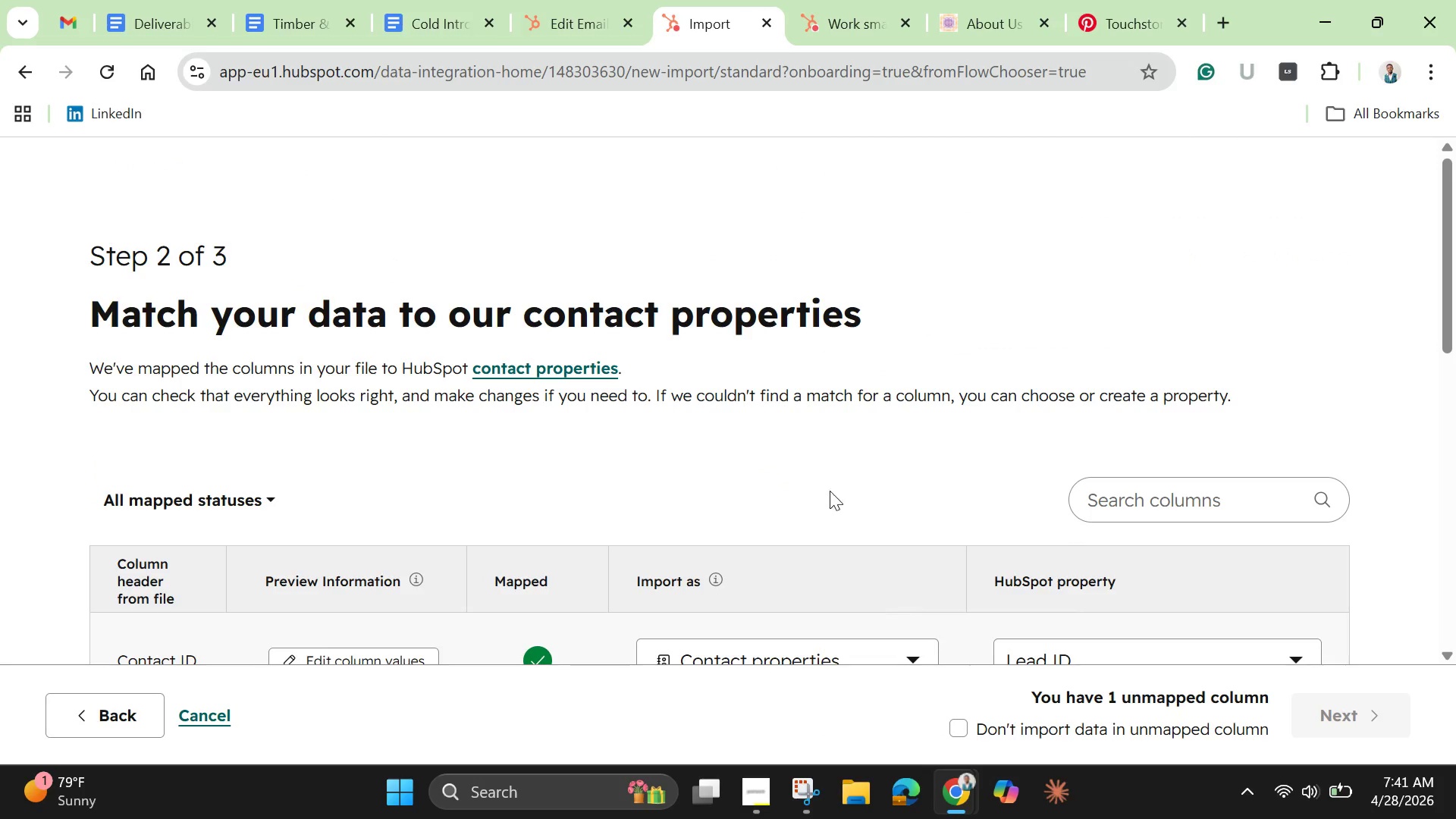 
scroll: coordinate [811, 431], scroll_direction: down, amount: 4.0
 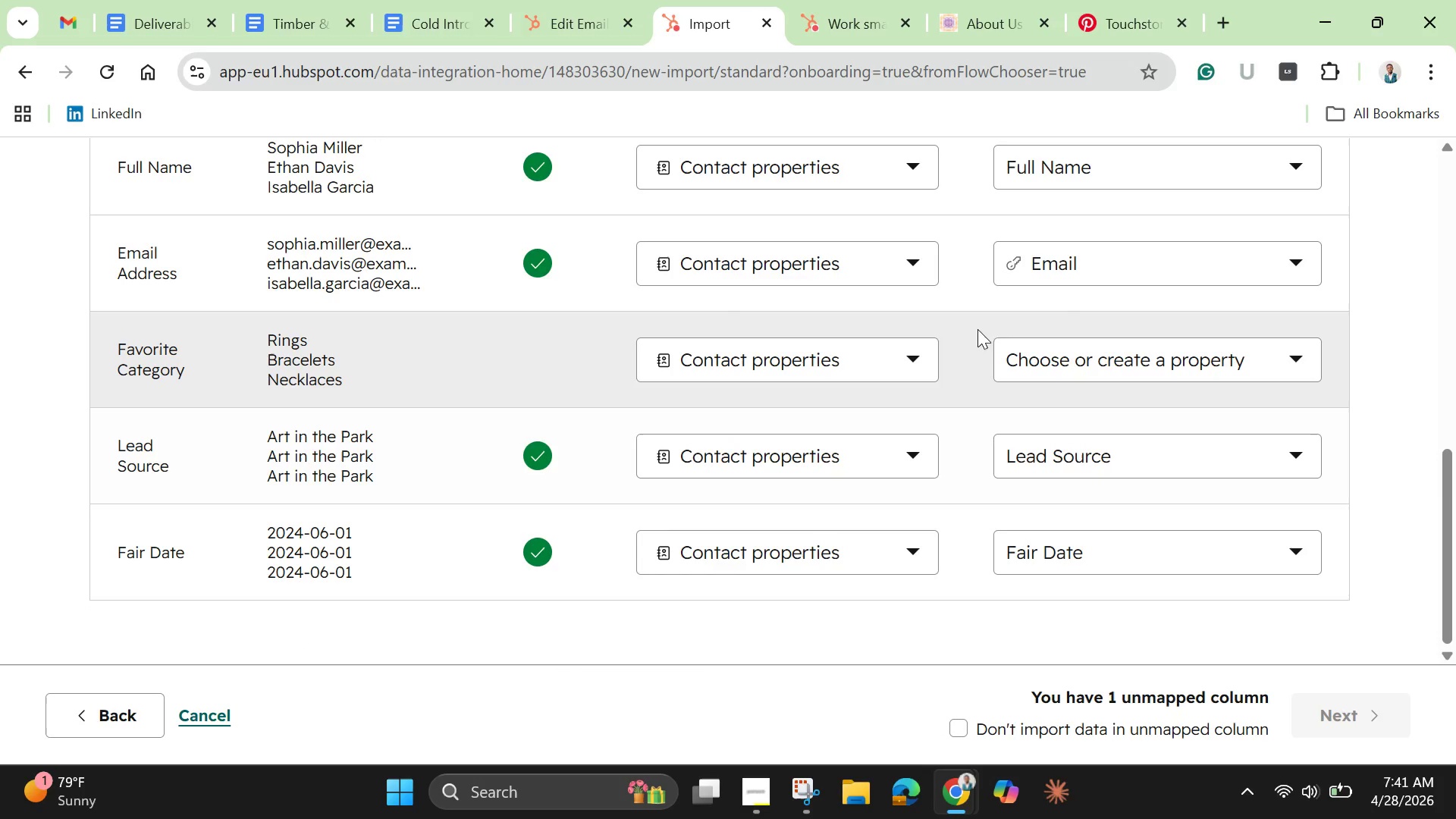 
left_click([1056, 367])
 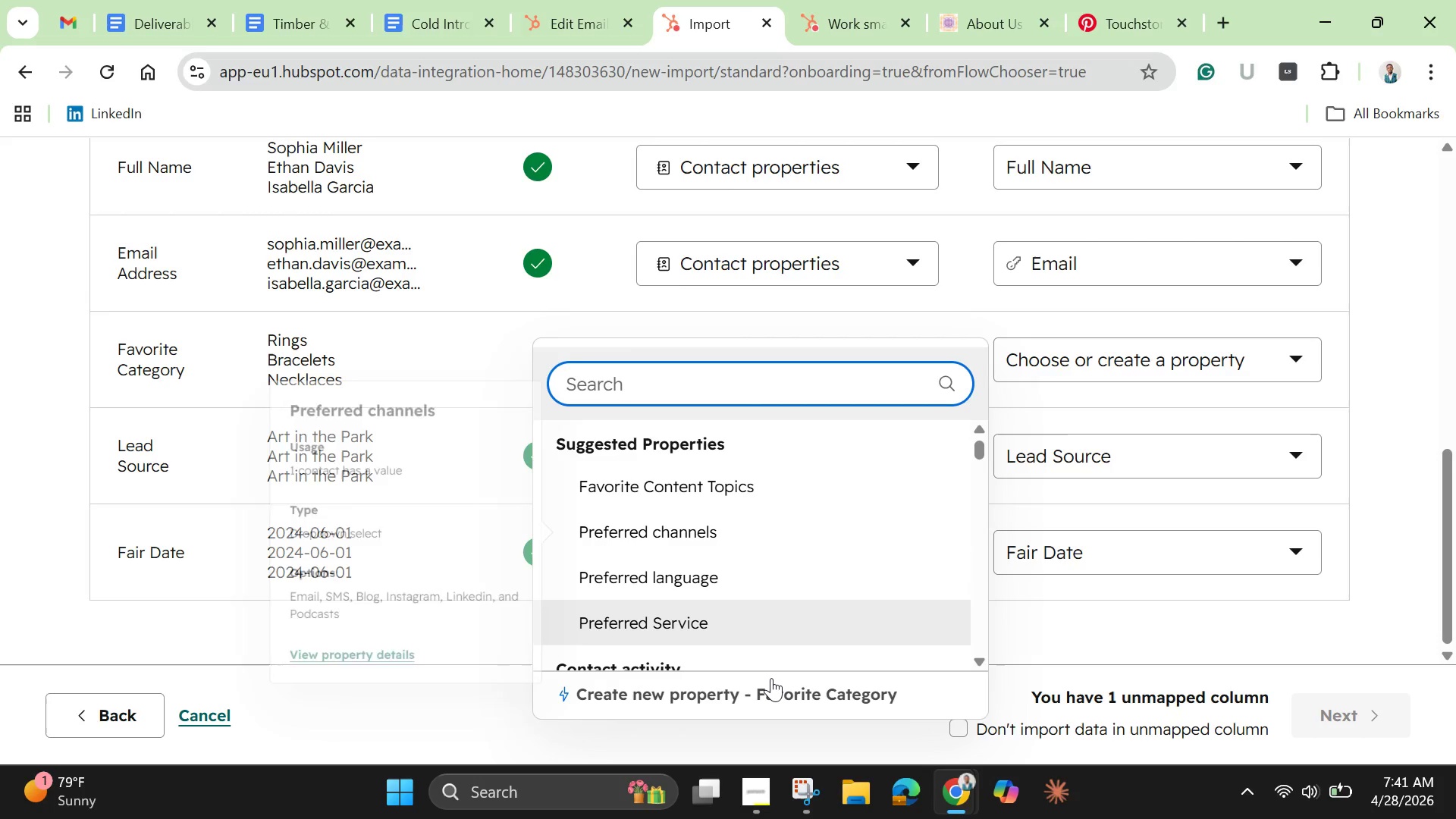 
left_click([776, 696])
 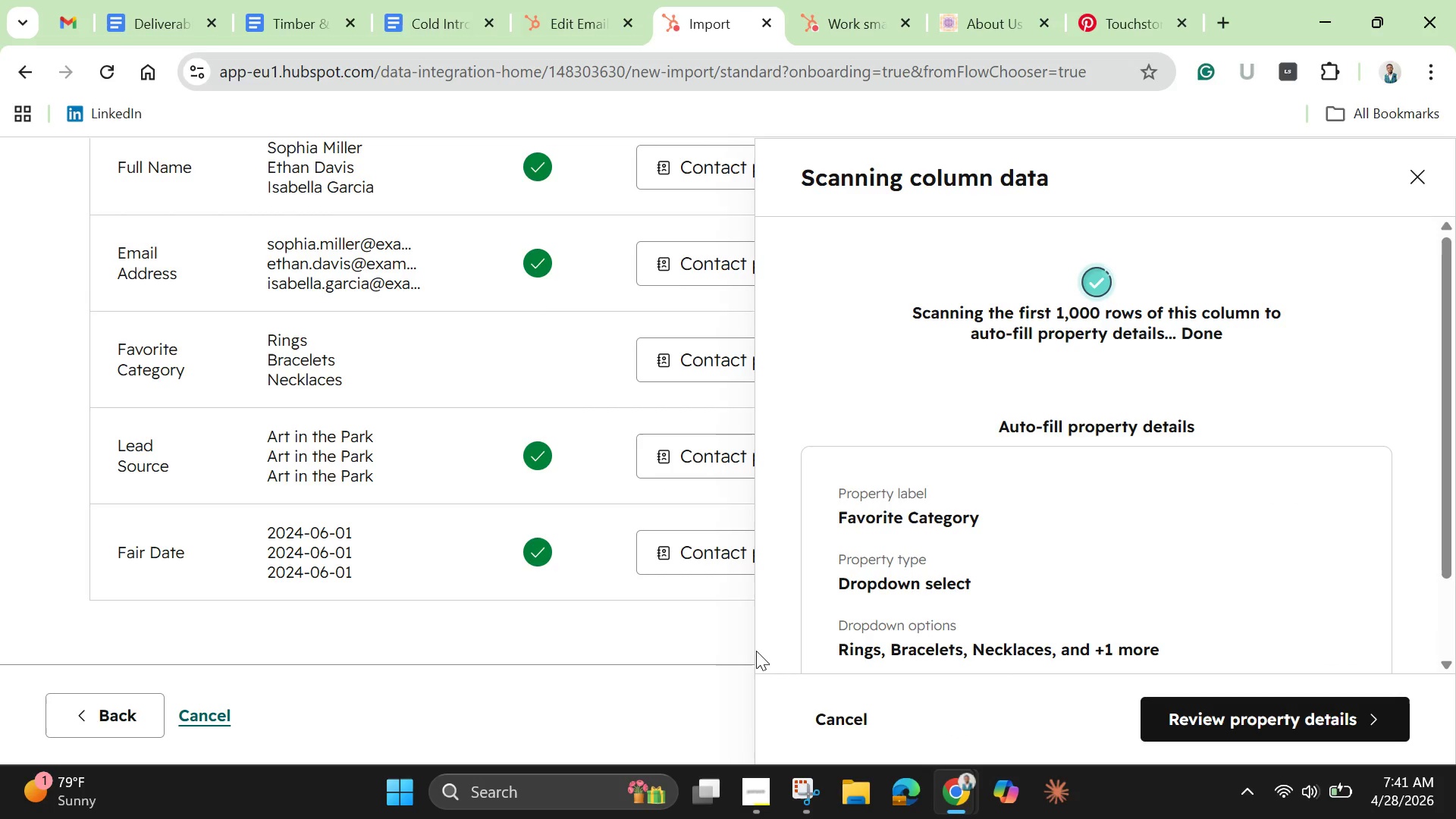 
scroll: coordinate [977, 525], scroll_direction: down, amount: 3.0
 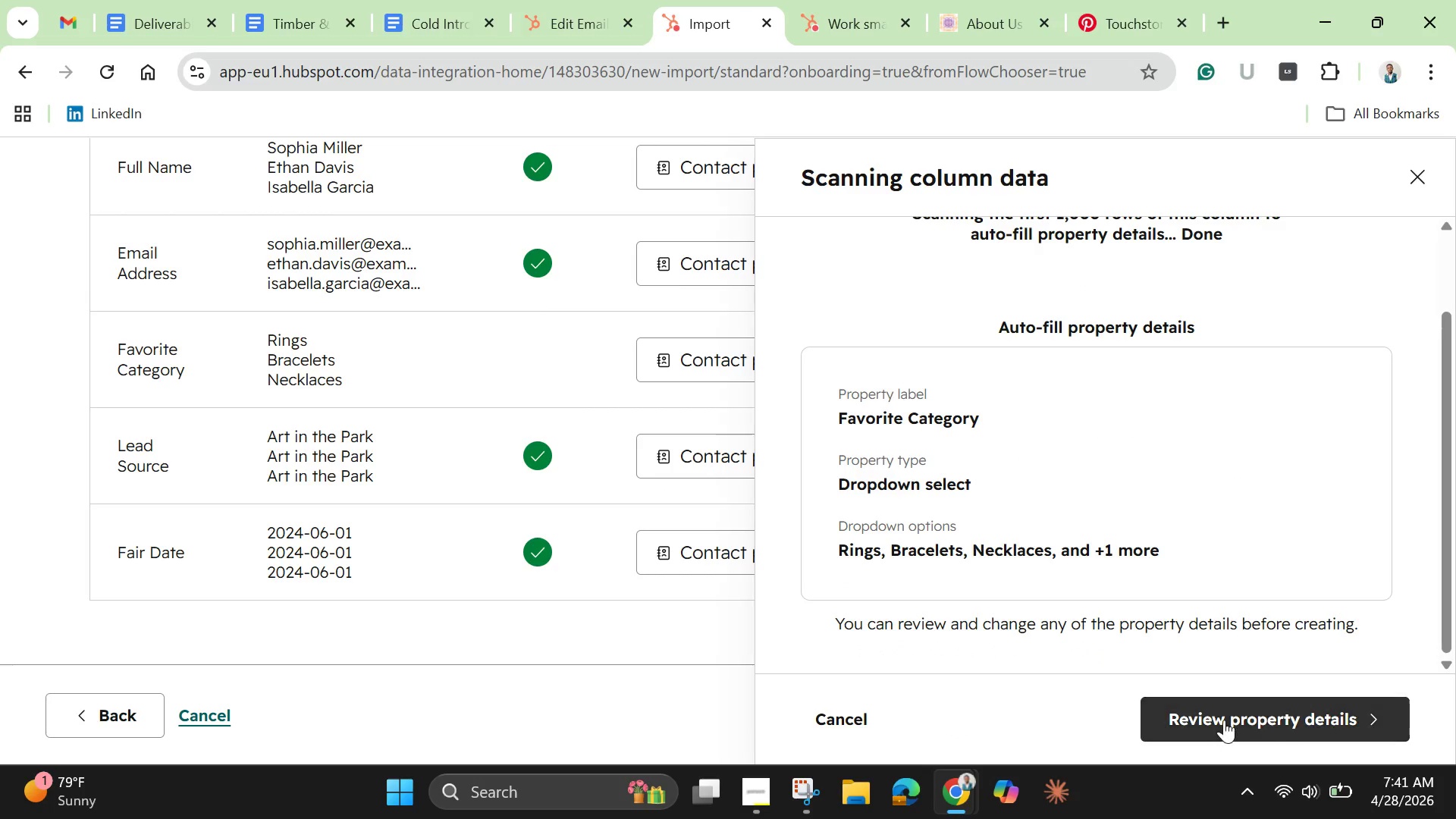 
left_click([1224, 720])
 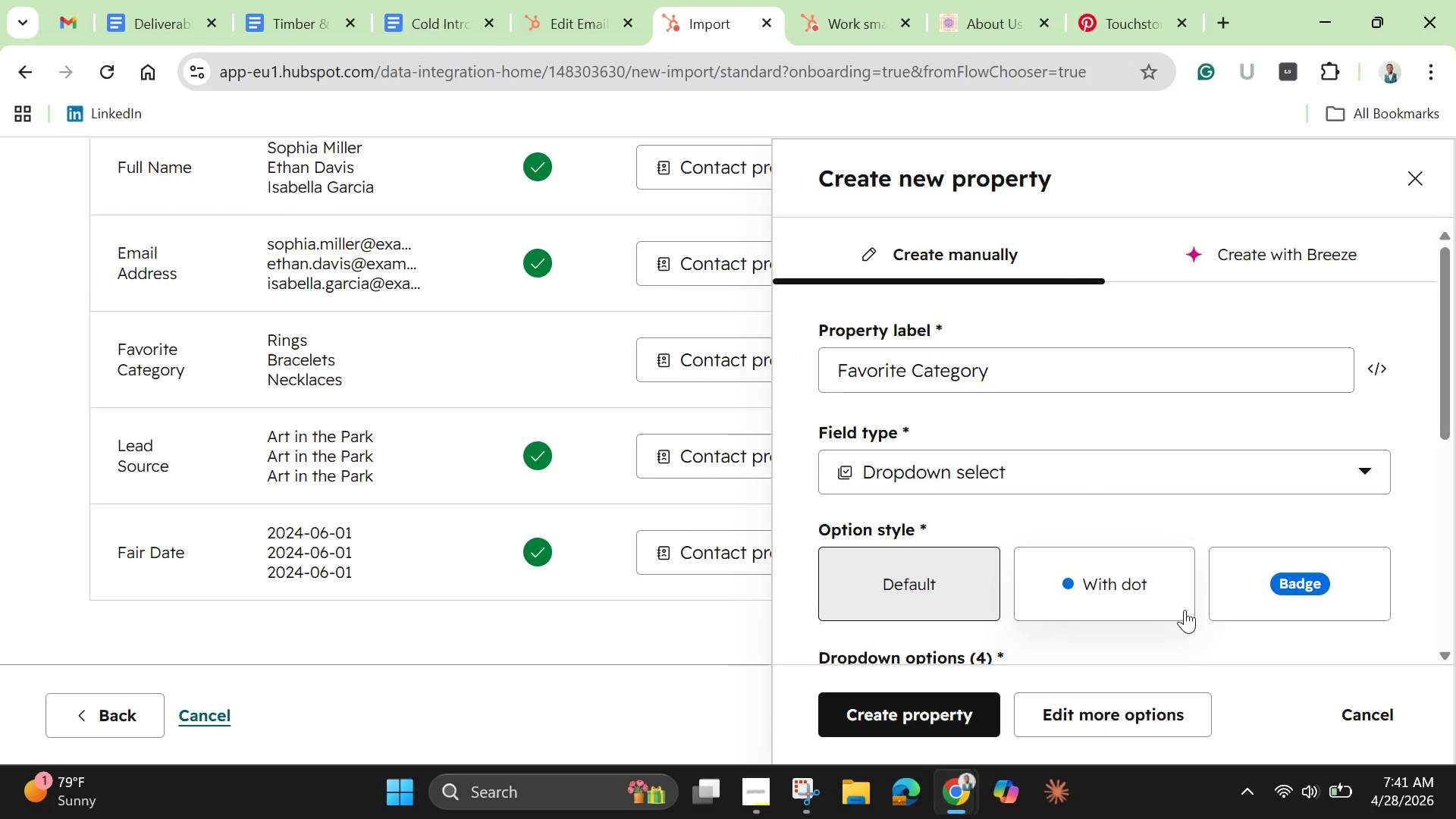 
left_click([1269, 575])
 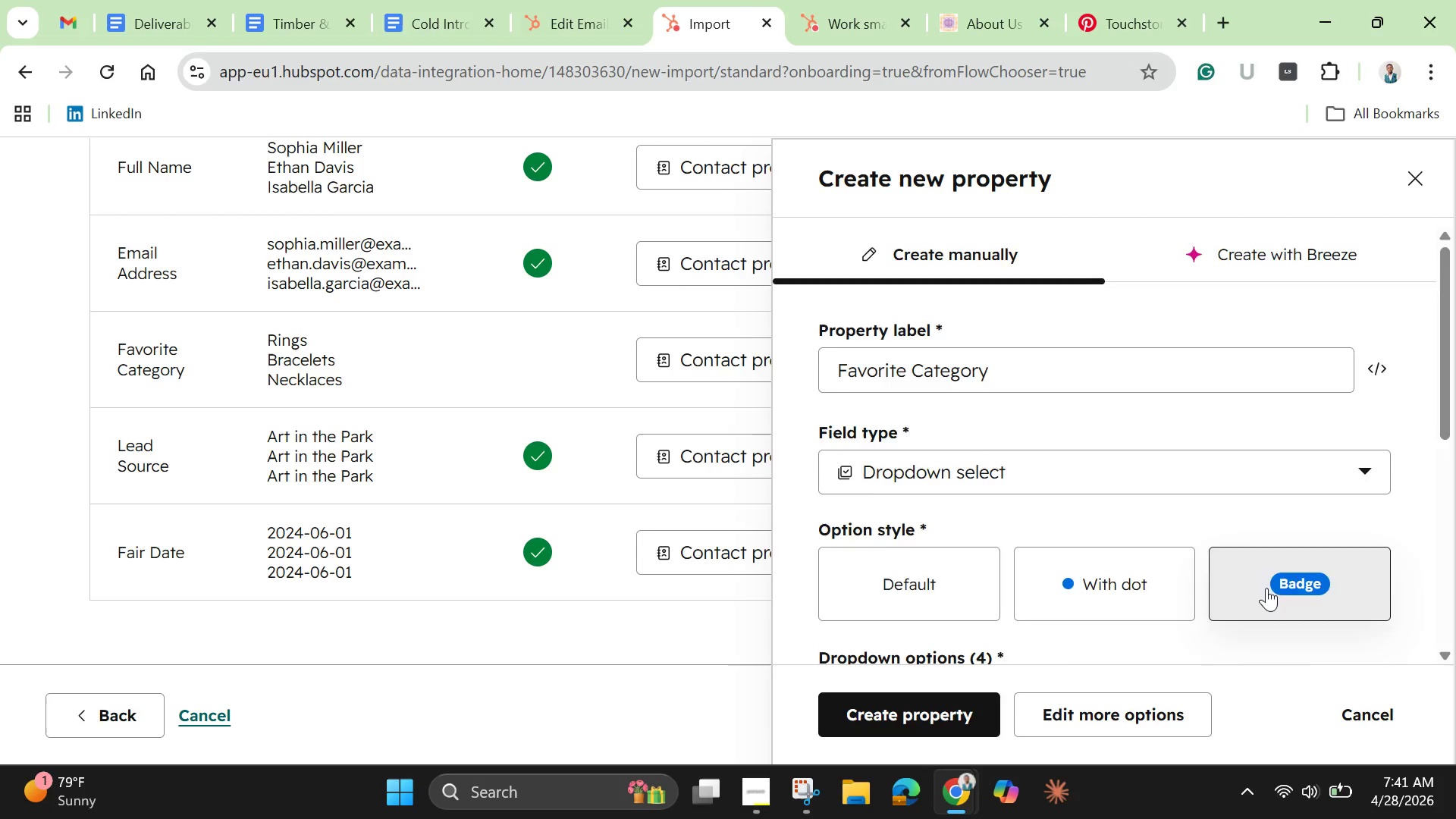 
scroll: coordinate [1265, 589], scroll_direction: down, amount: 3.0
 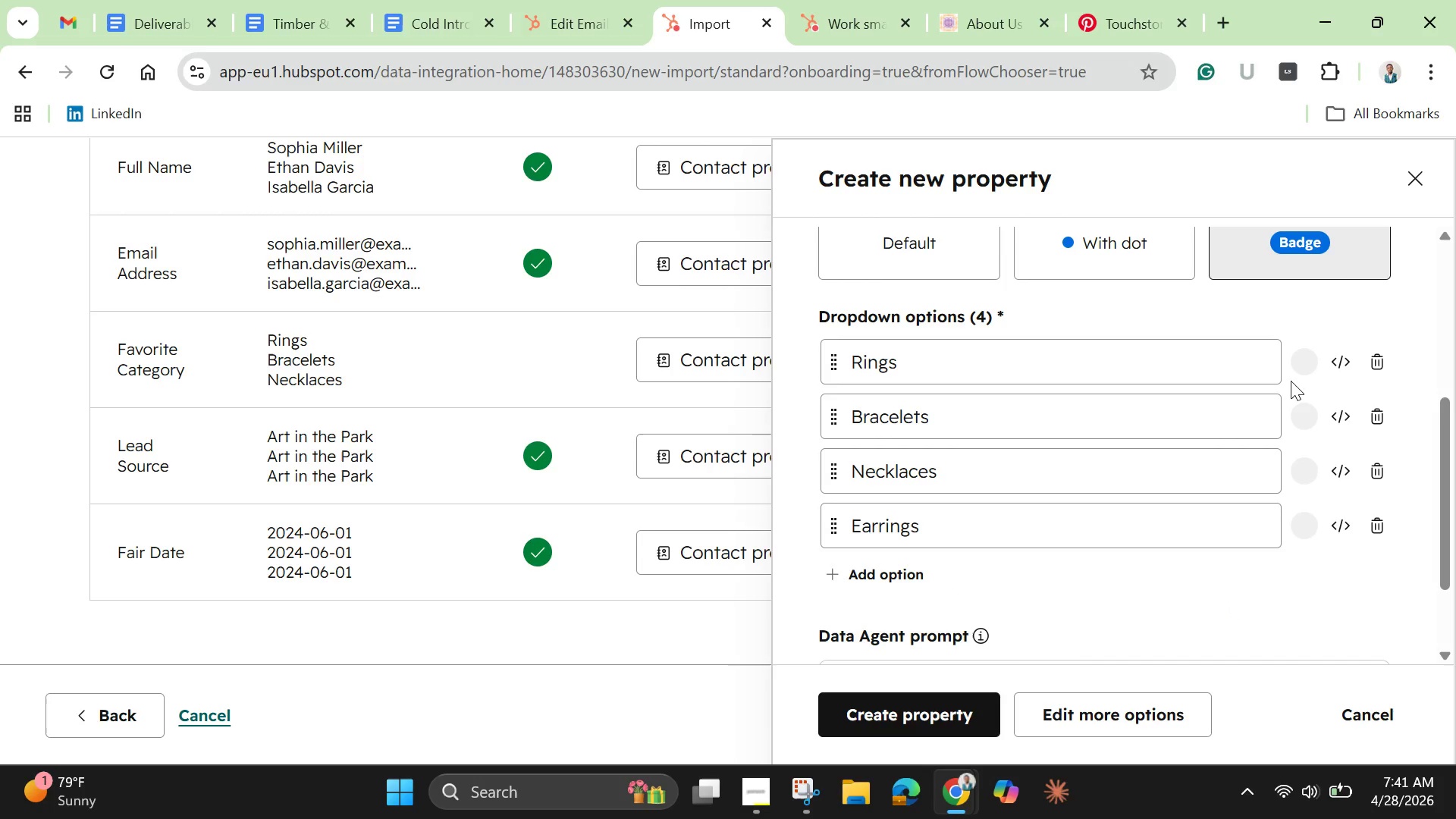 
left_click([1300, 361])
 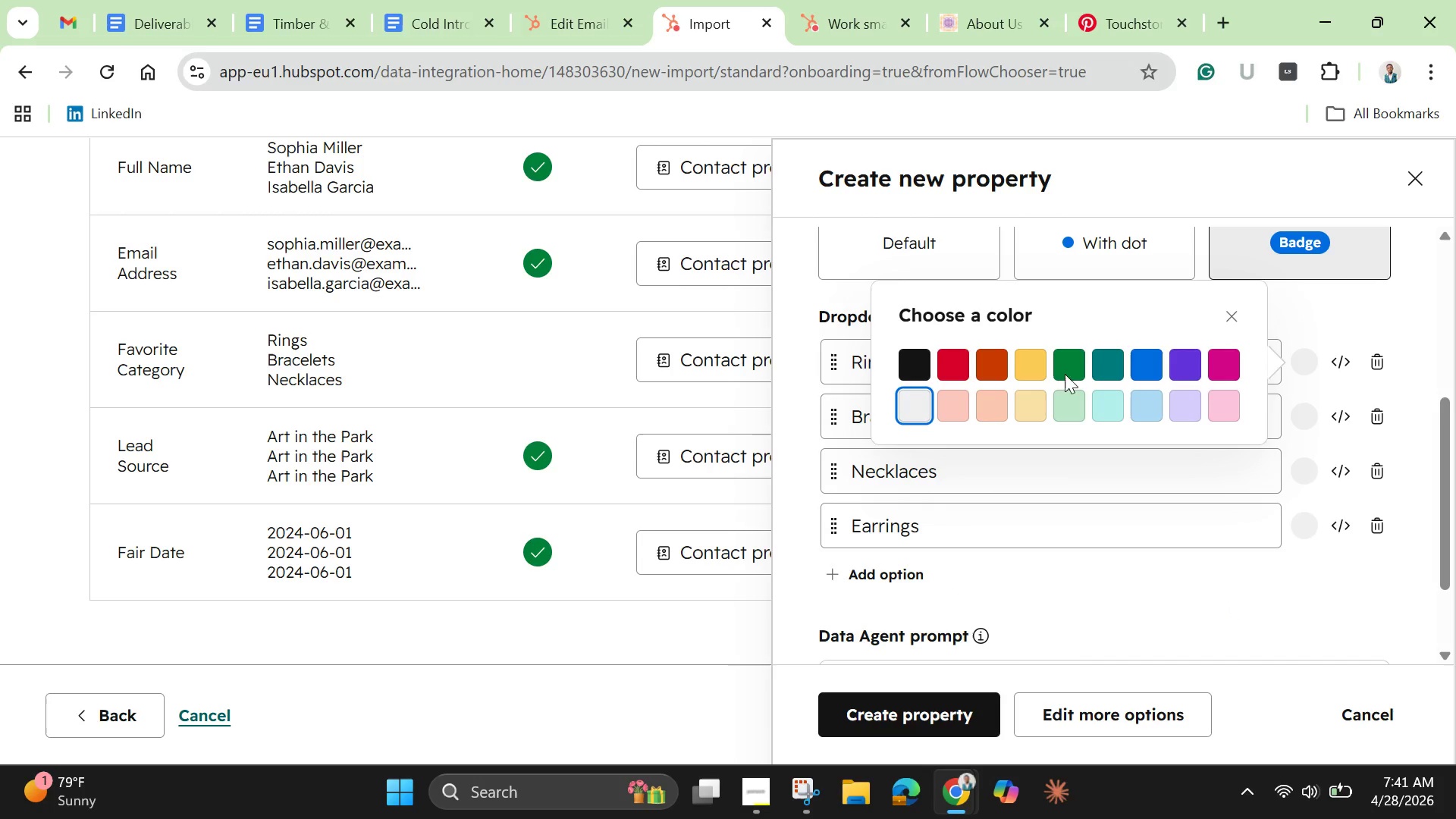 
left_click([1066, 366])
 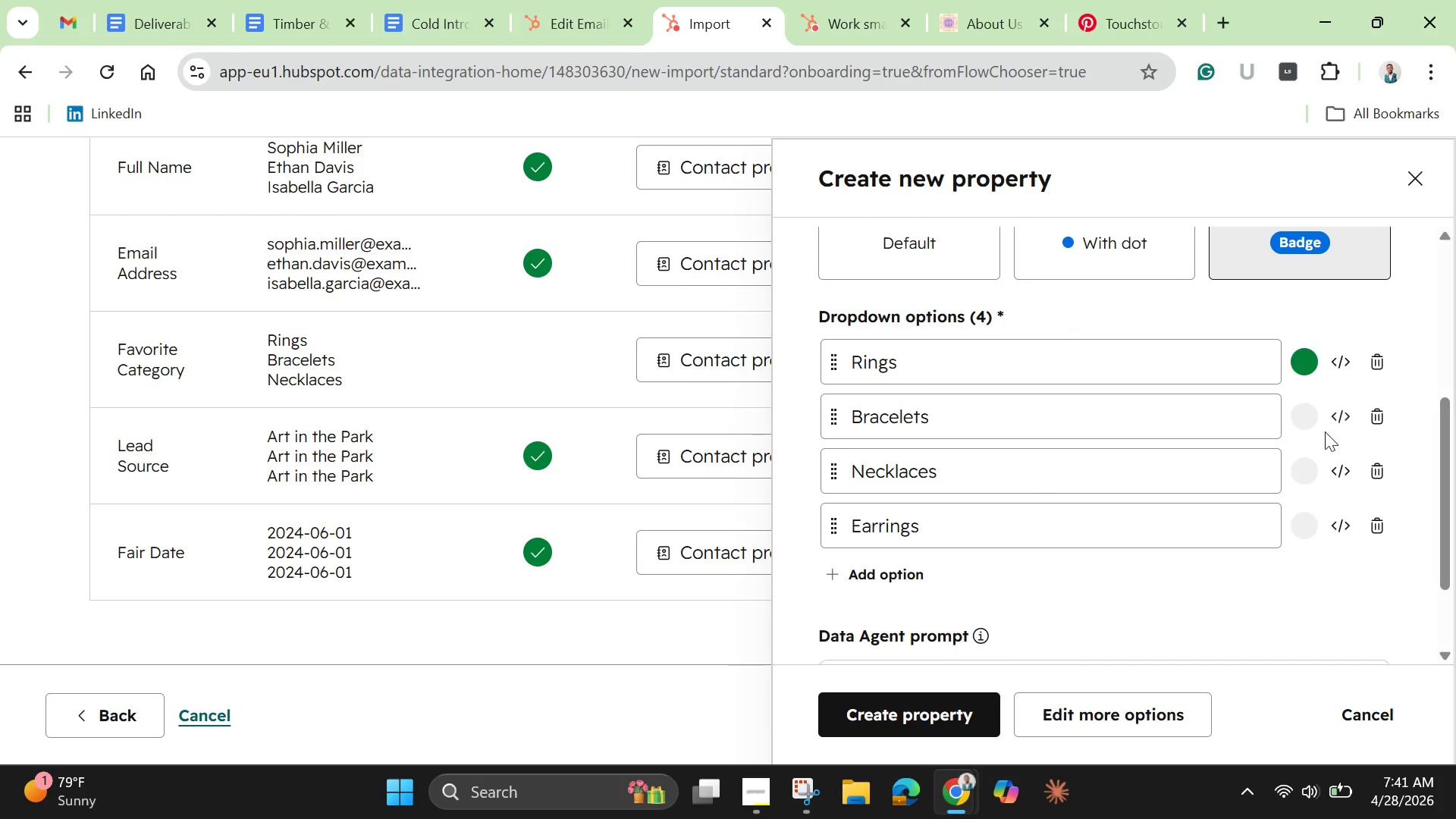 
left_click([1291, 399])
 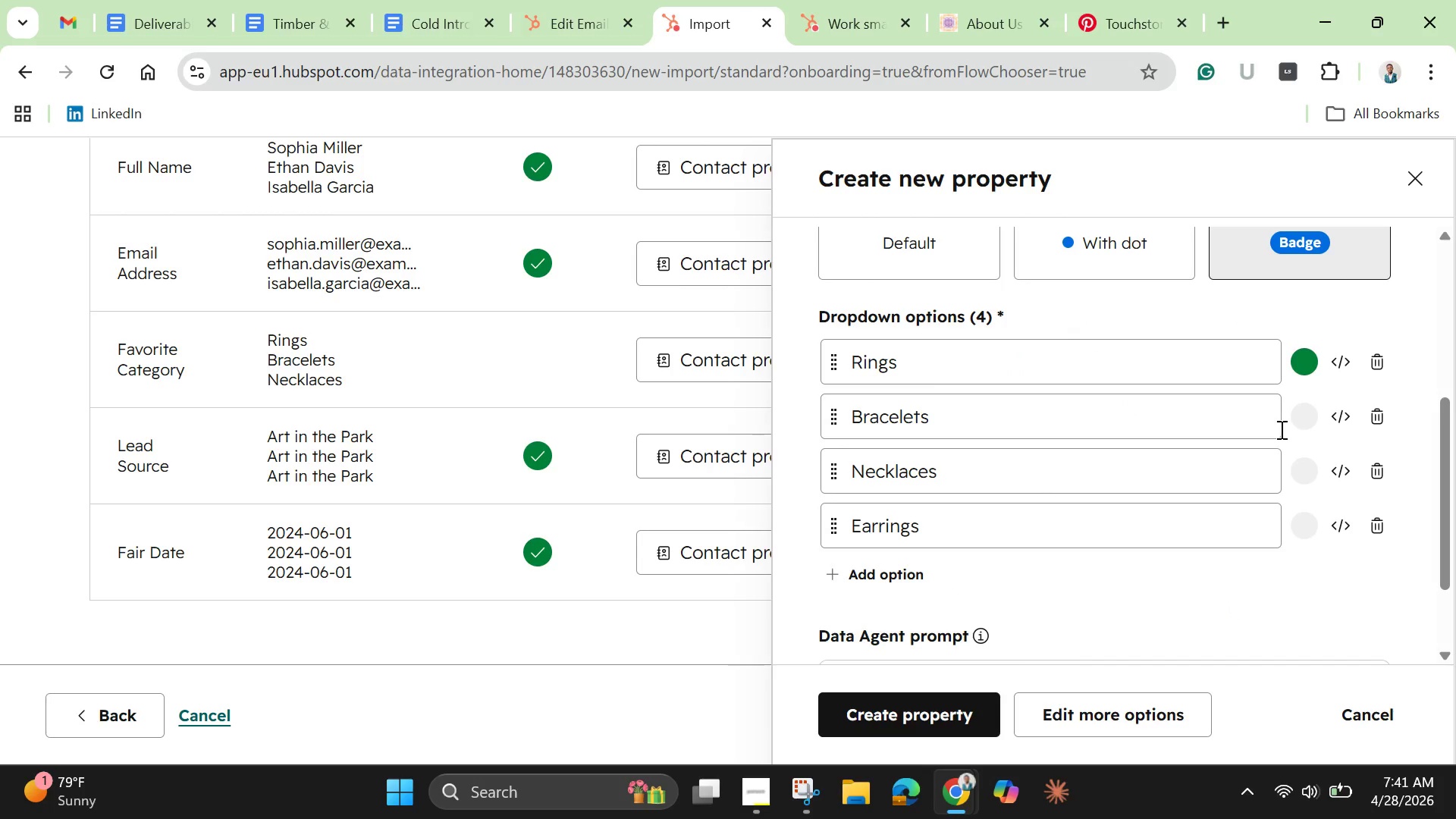 
left_click([1280, 429])
 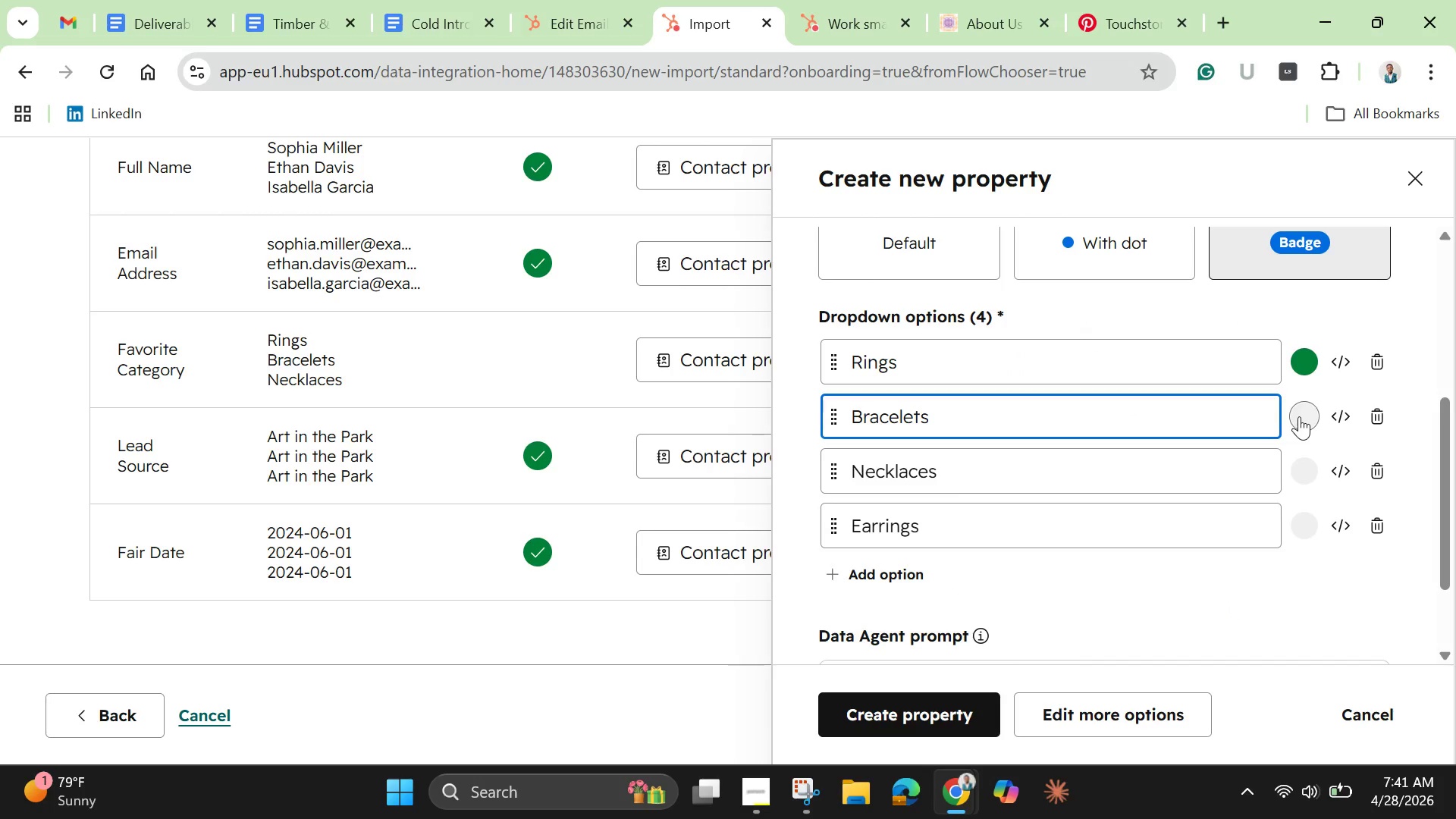 
left_click([1301, 415])
 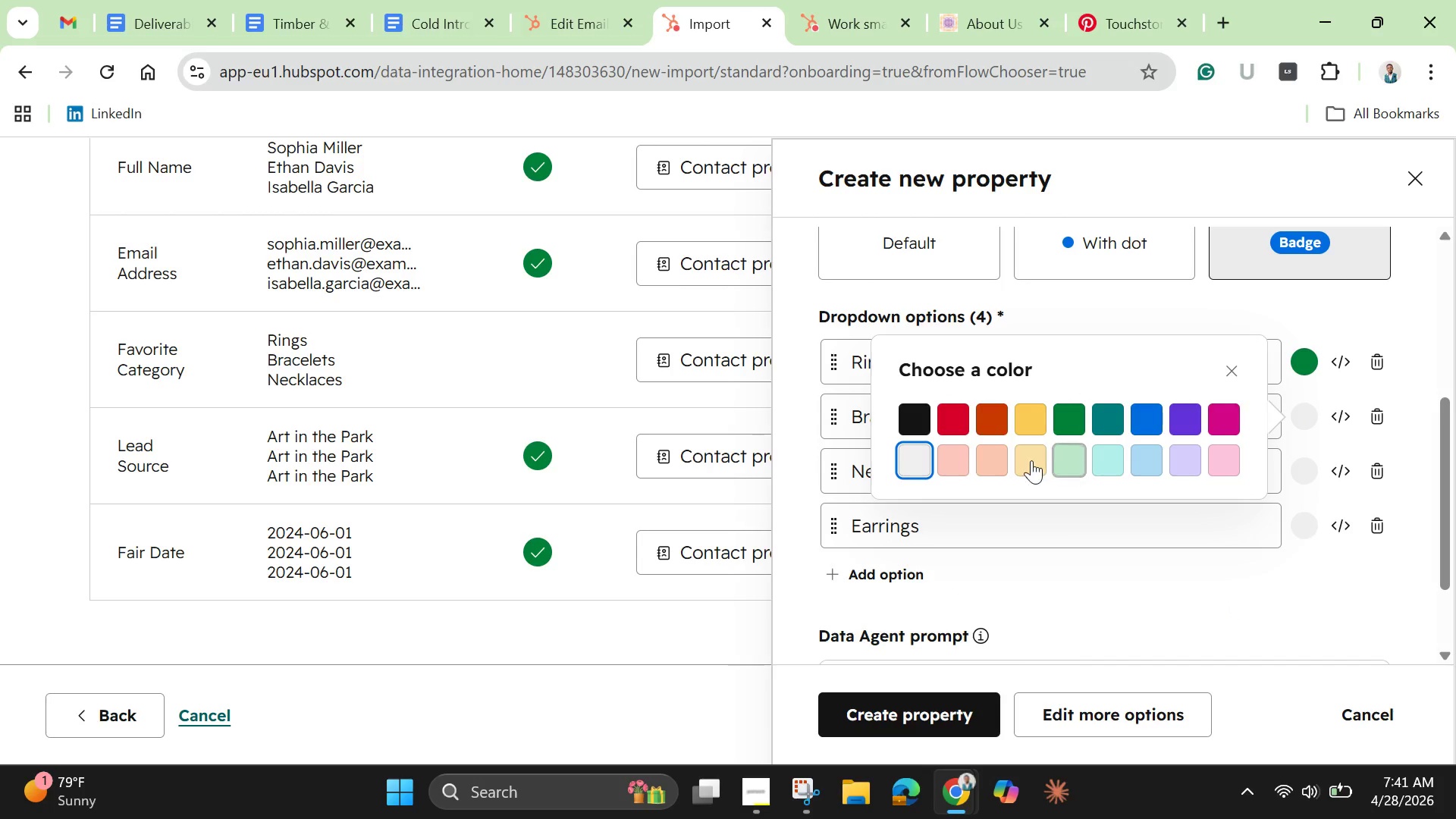 
left_click([1025, 463])
 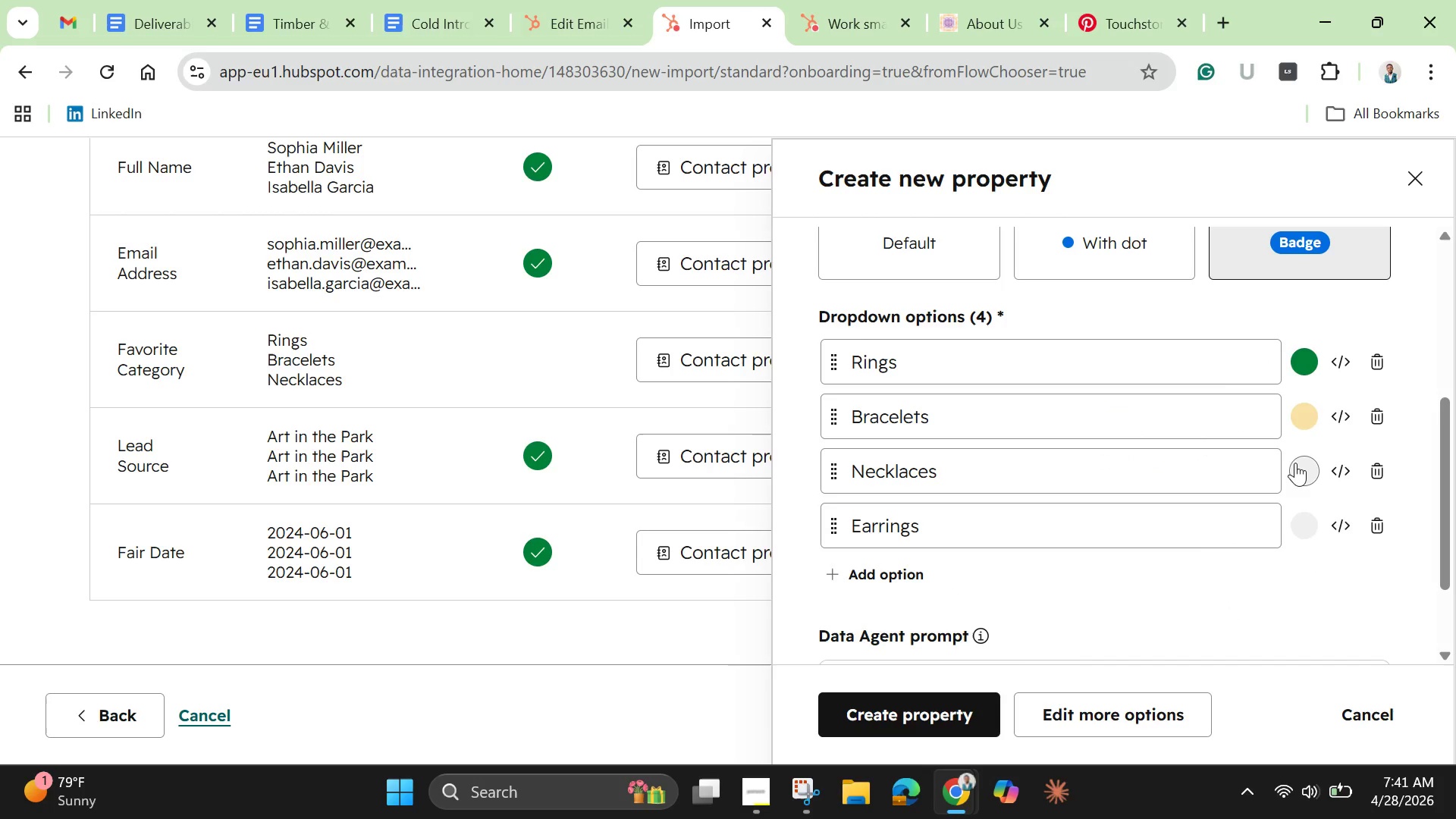 
left_click([1299, 466])
 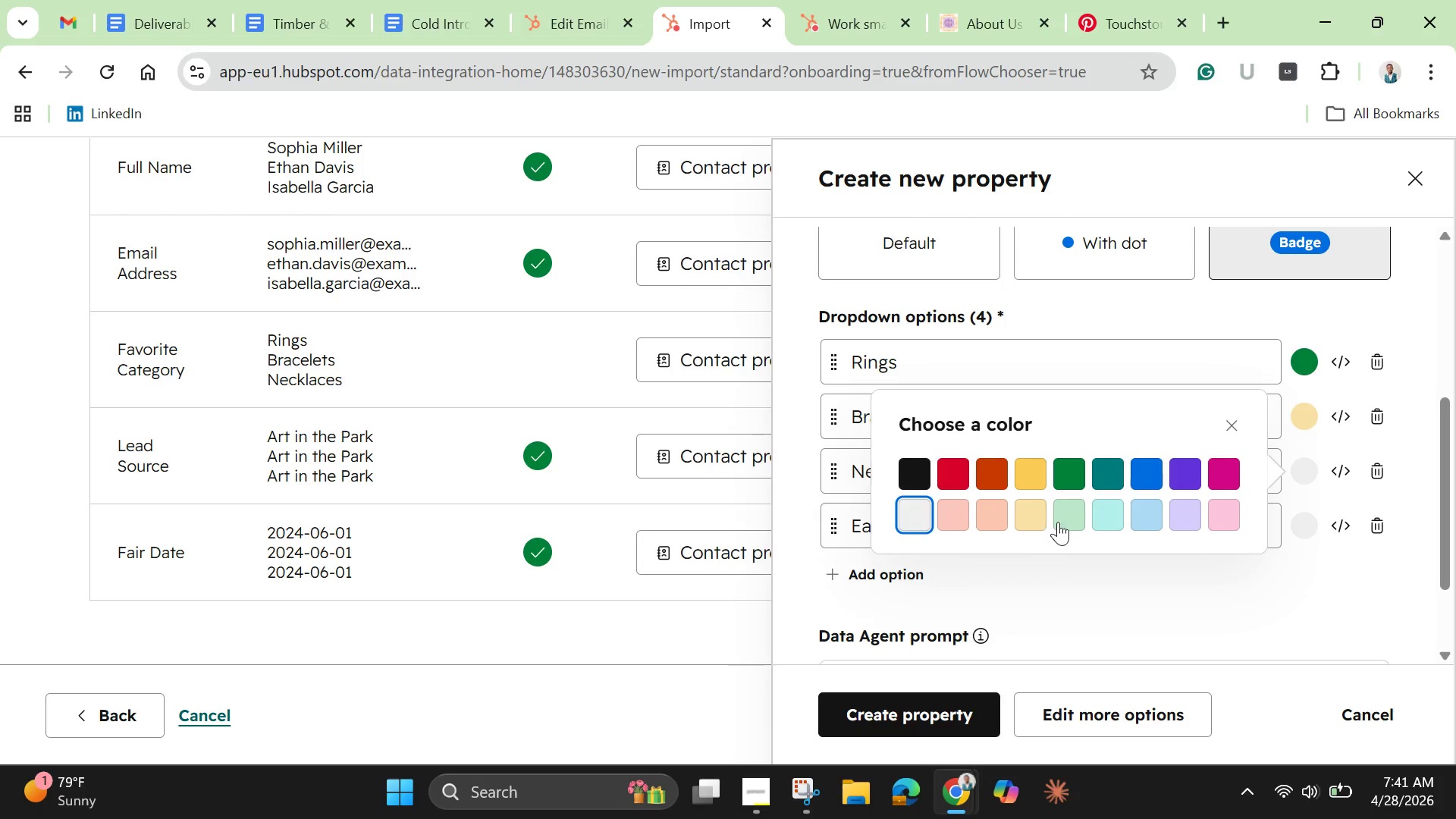 
left_click([1069, 516])
 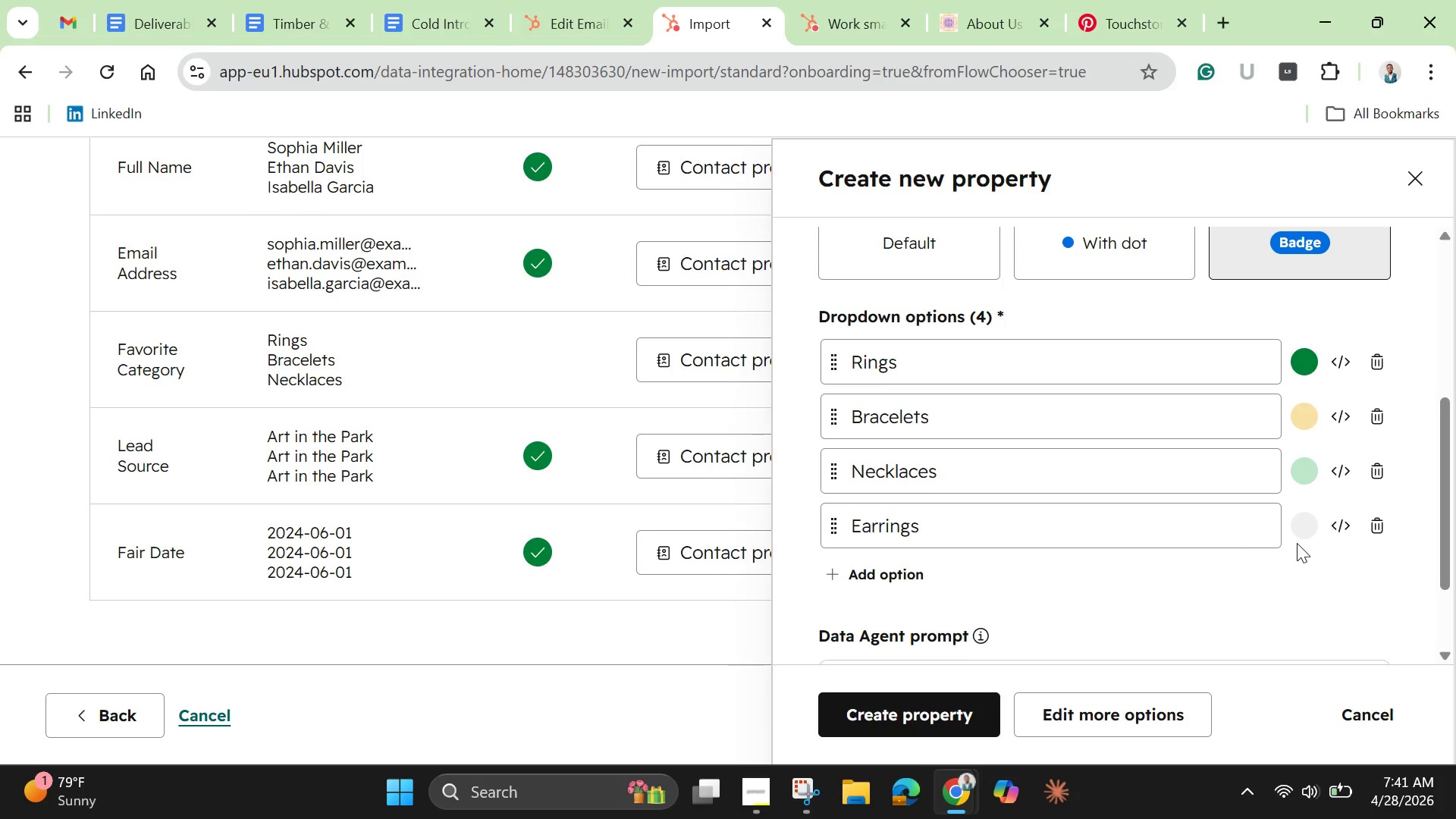 
left_click([1302, 502])
 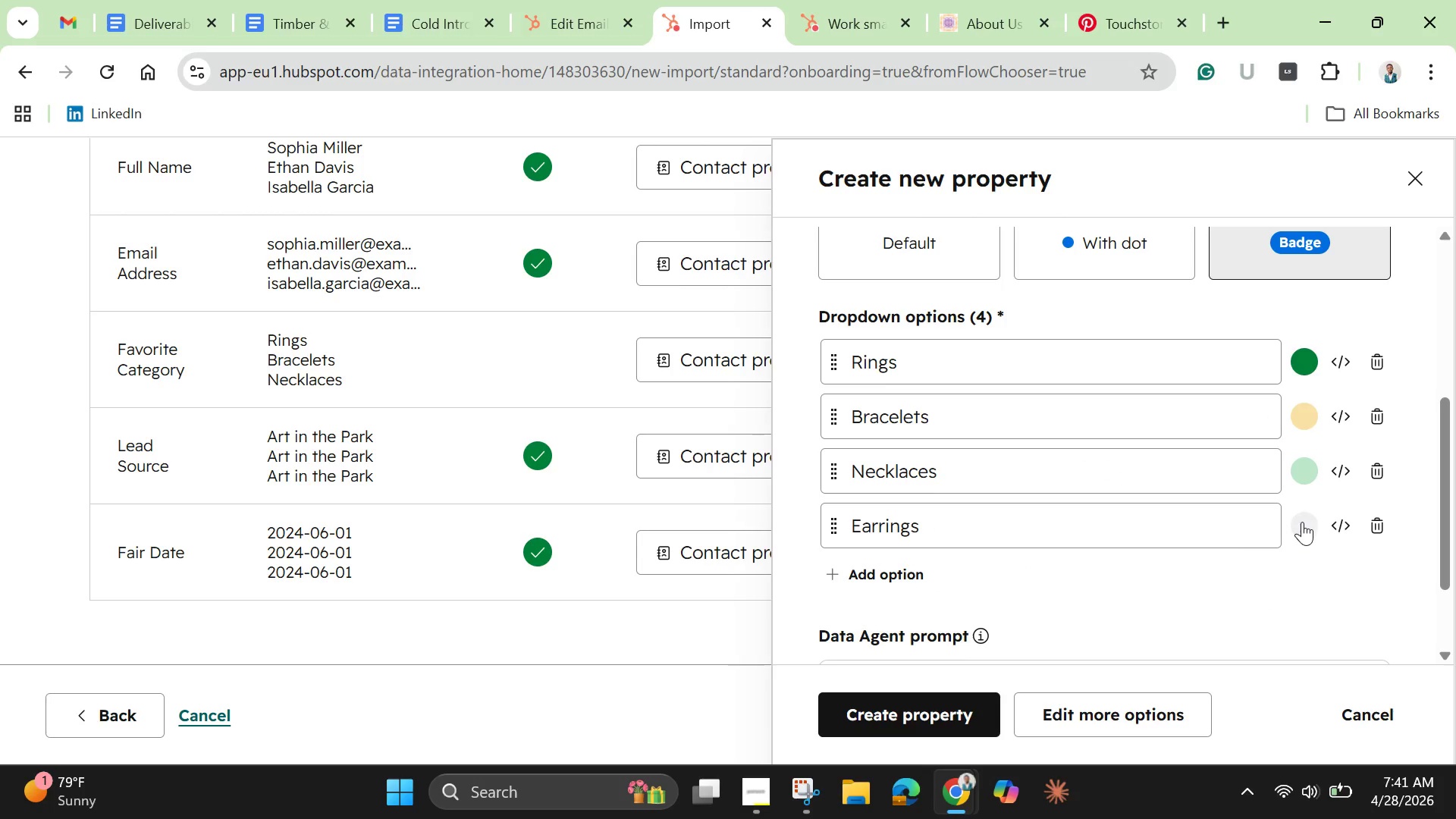 
left_click([1302, 522])
 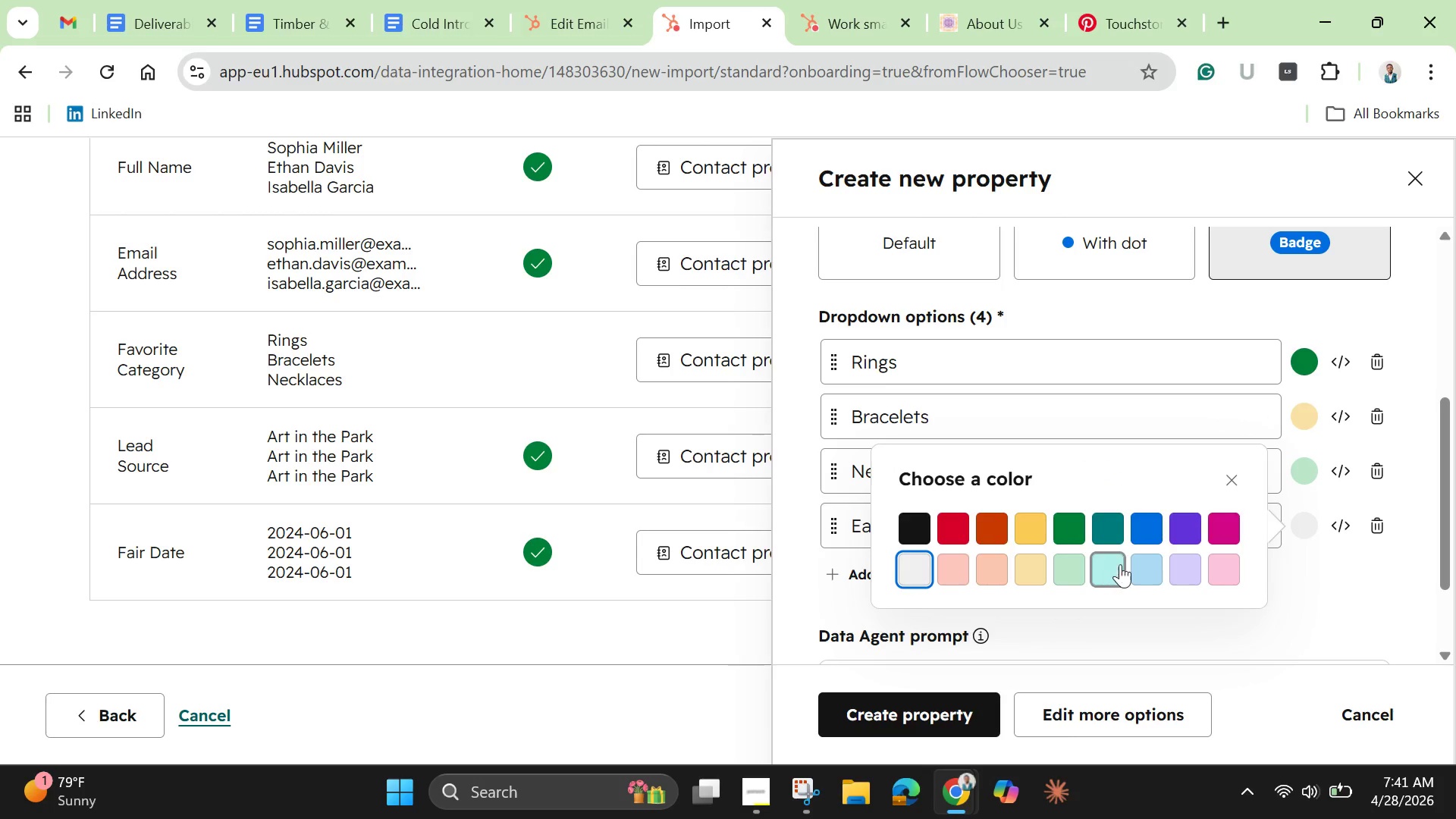 
left_click([1151, 566])
 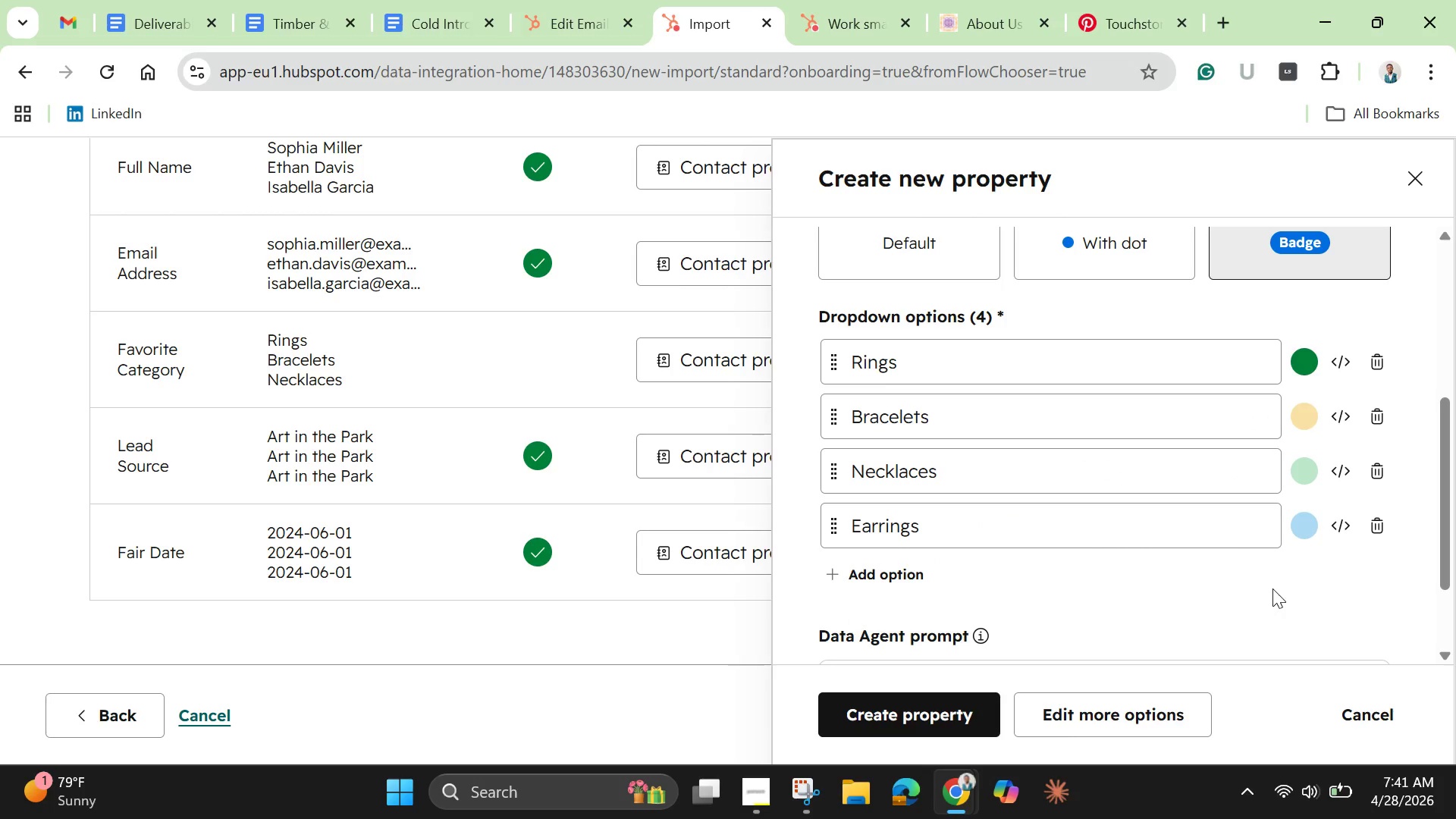 
left_click([1285, 586])
 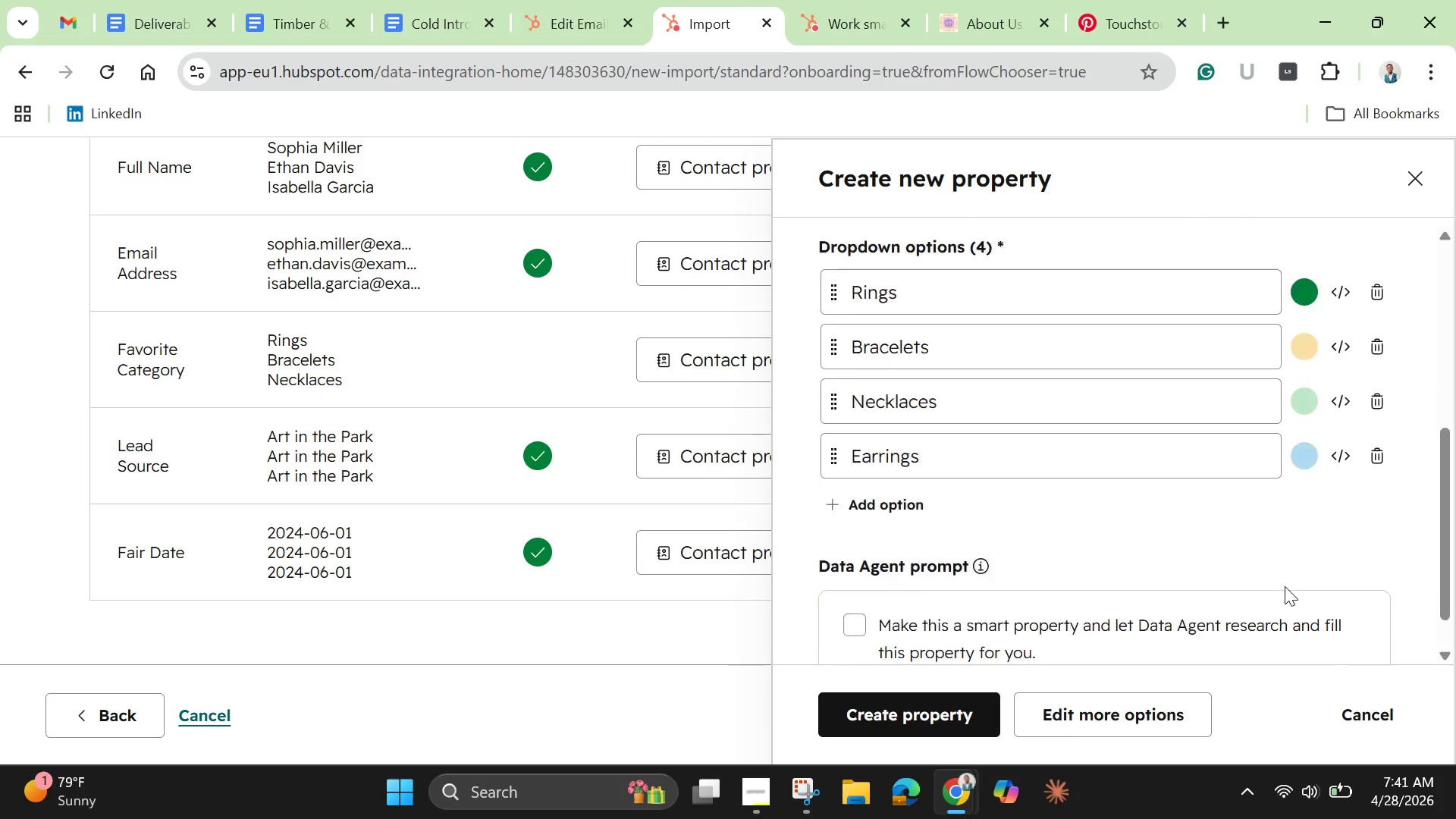 
scroll: coordinate [1285, 586], scroll_direction: down, amount: 3.0
 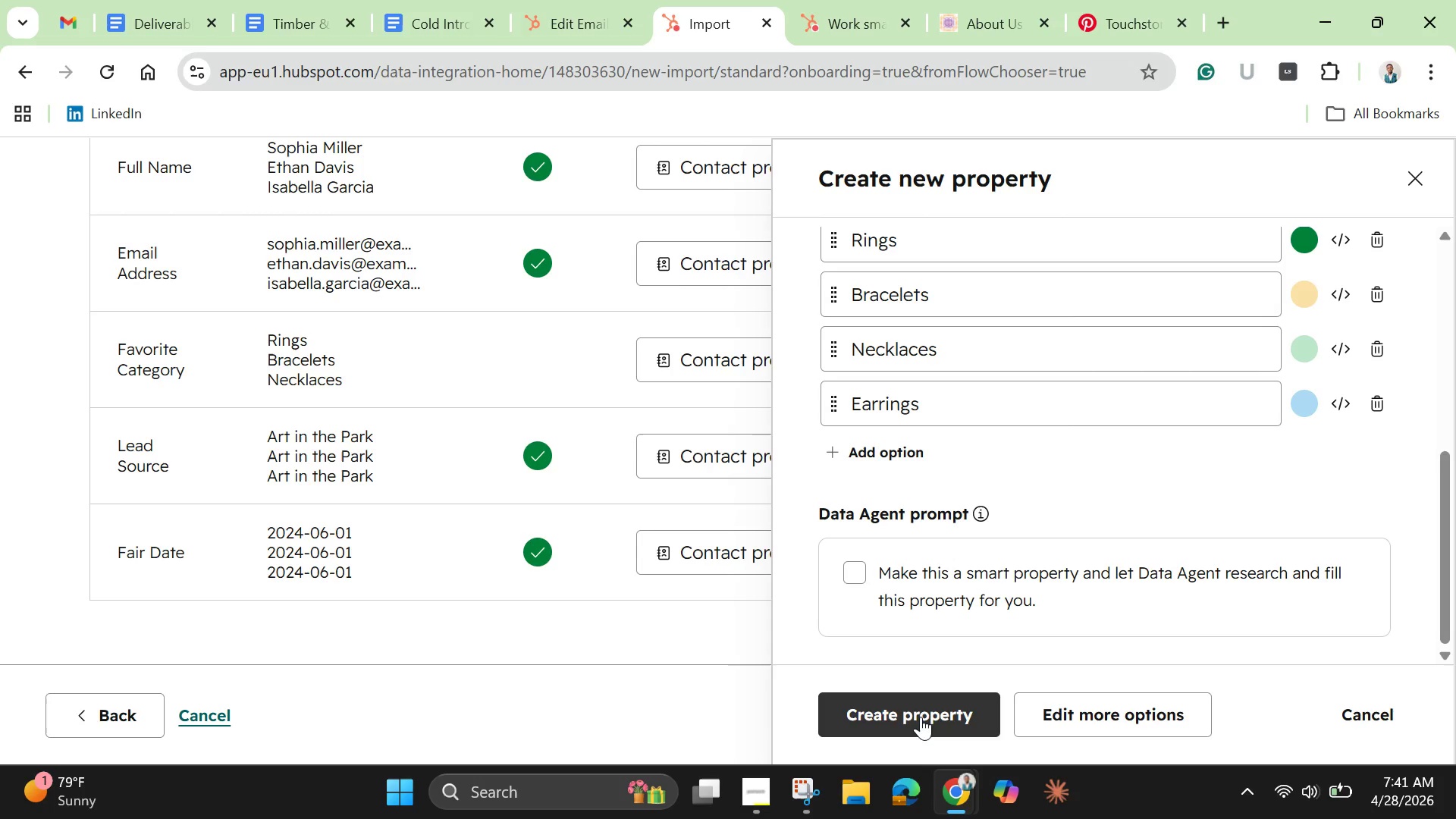 
left_click([921, 713])
 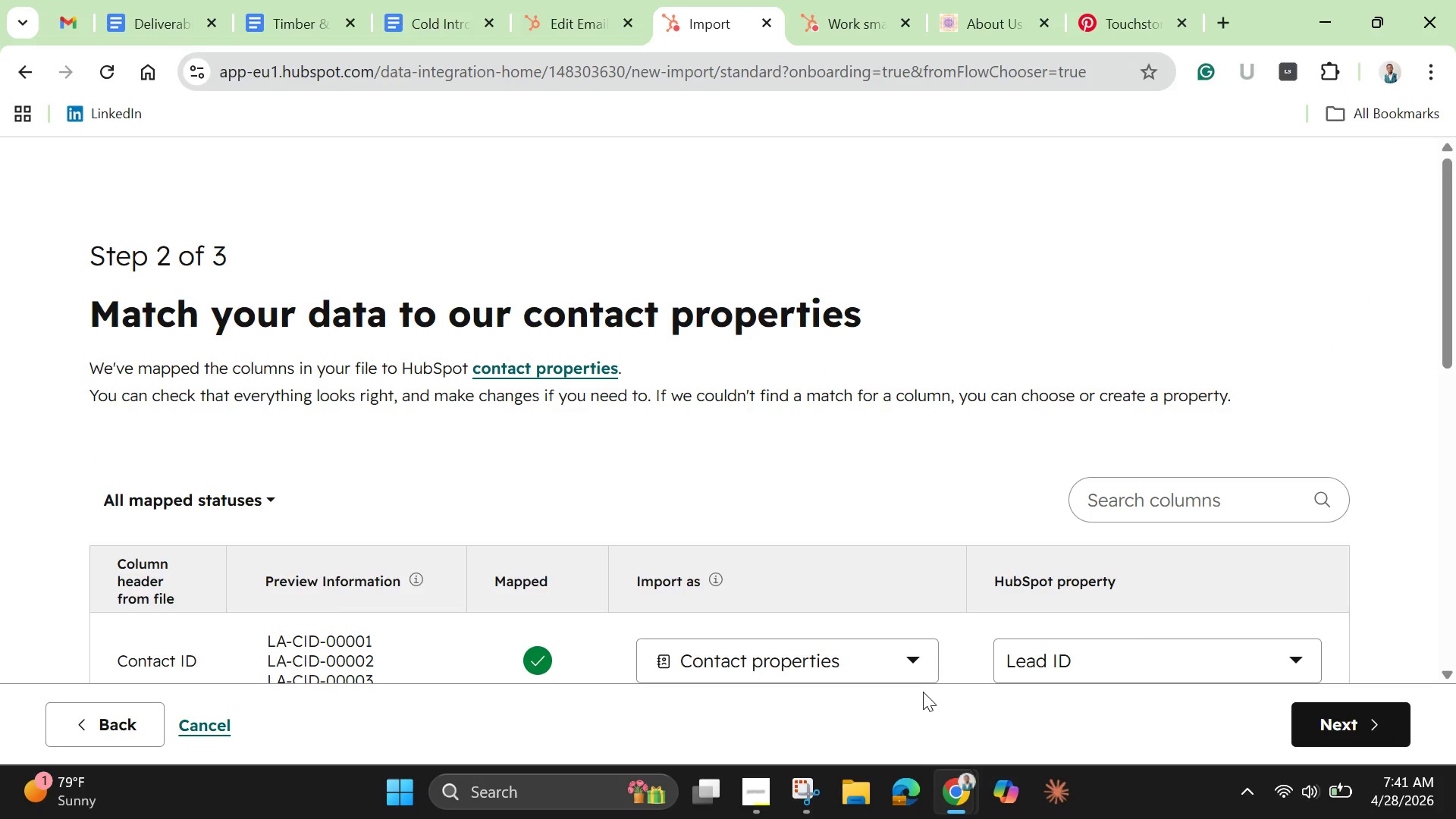 
scroll: coordinate [886, 639], scroll_direction: down, amount: 14.0
 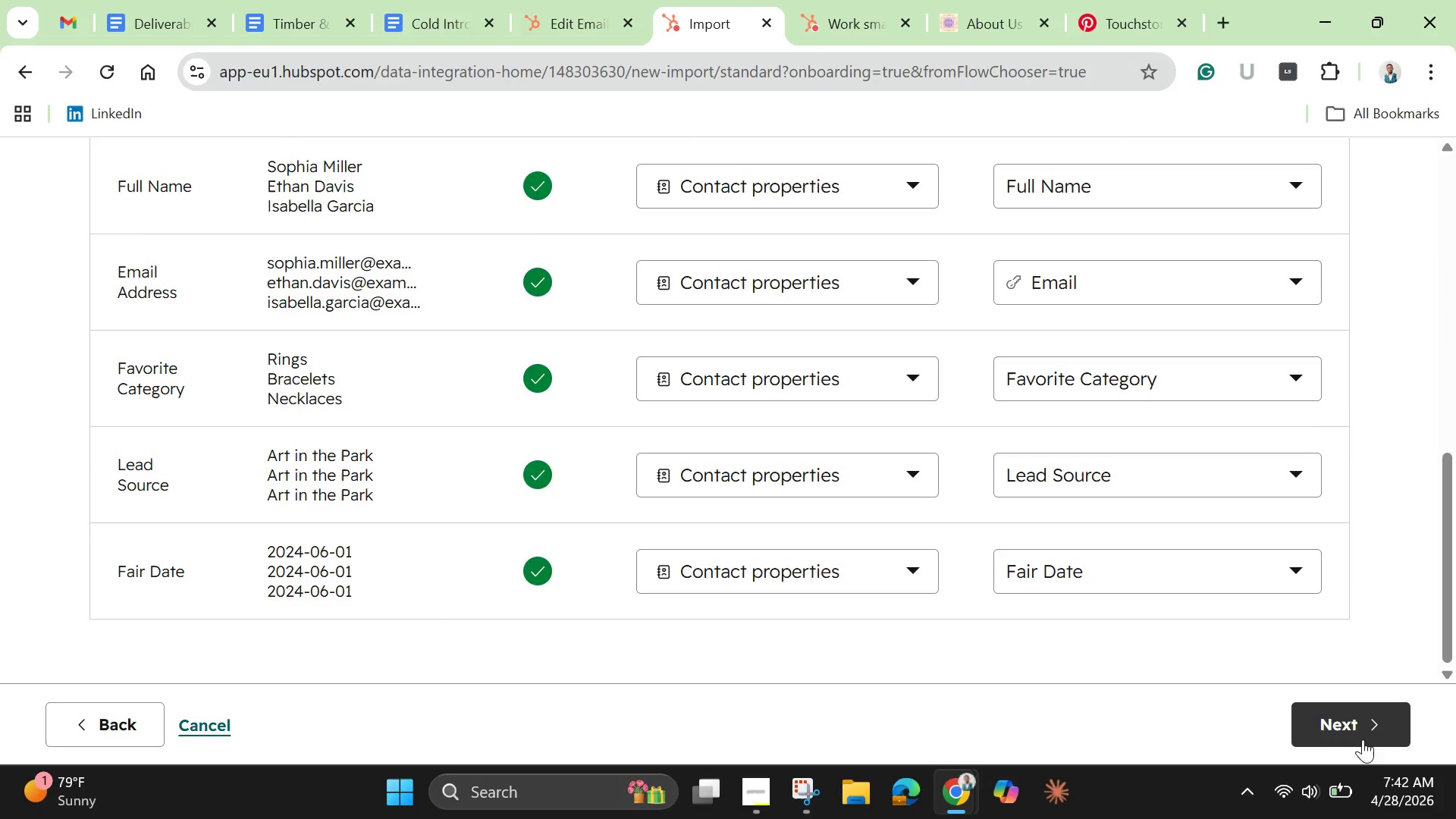 
left_click([1345, 727])
 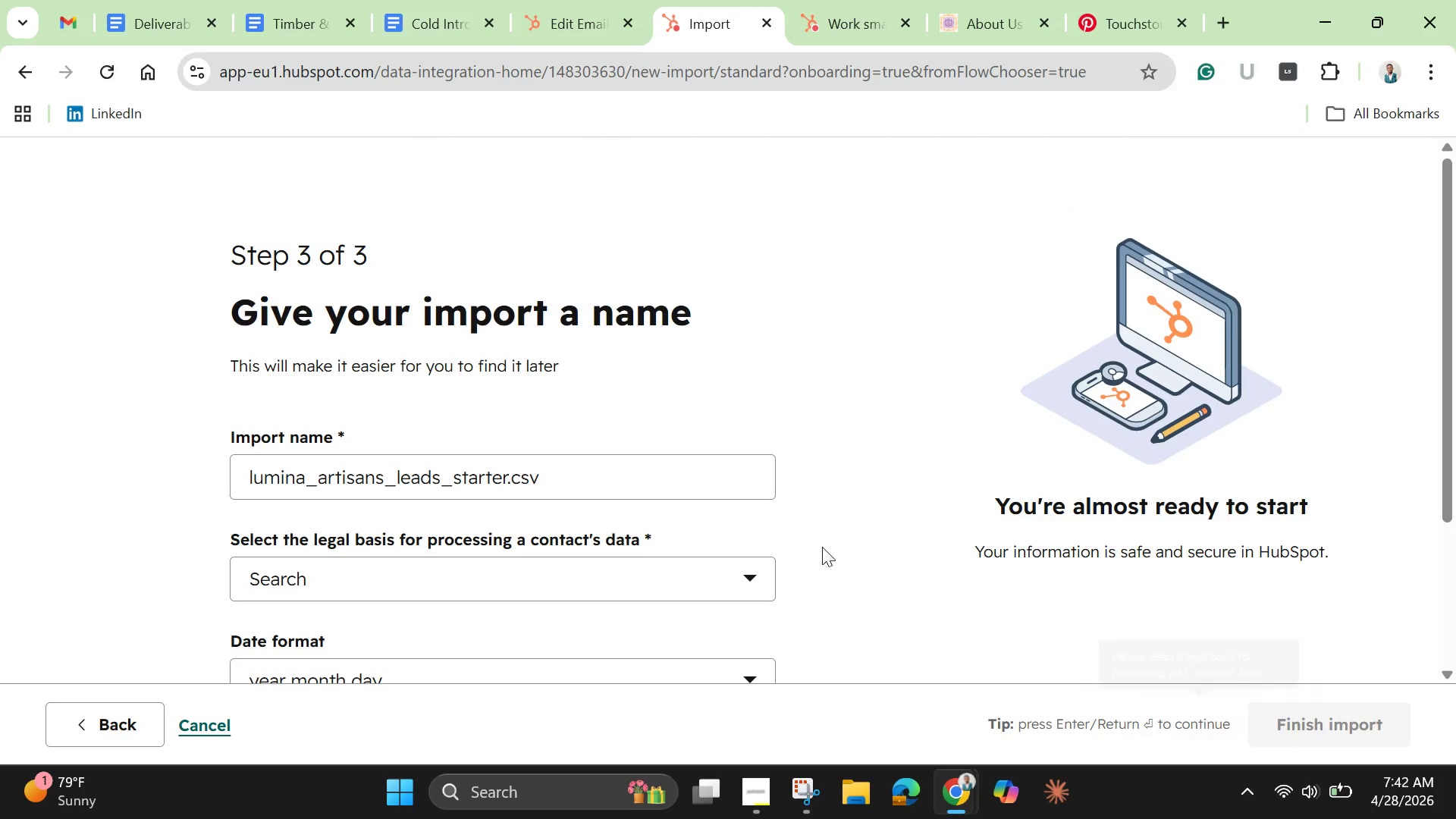 
scroll: coordinate [806, 533], scroll_direction: down, amount: 3.0
 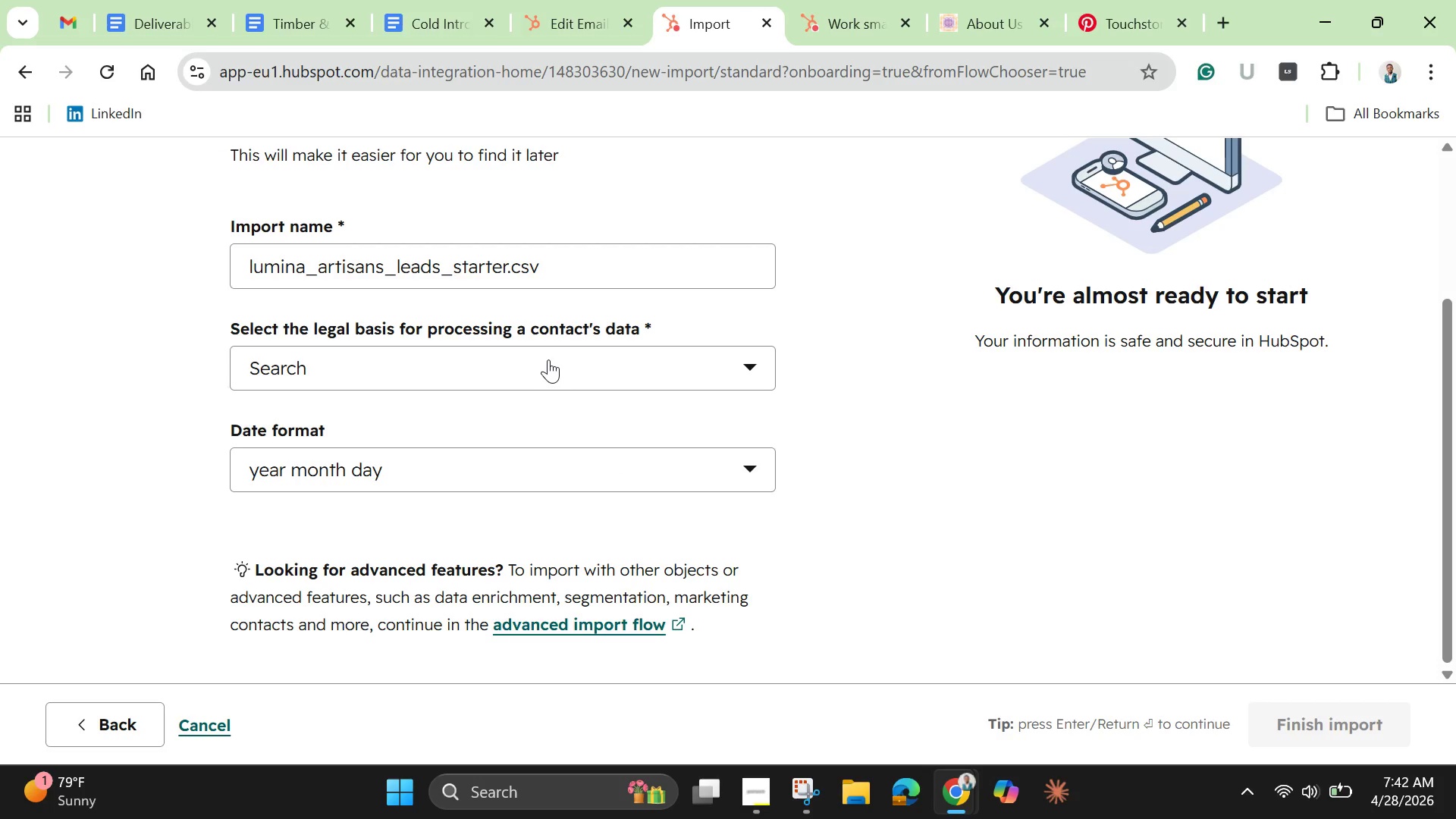 
wait(33.58)
 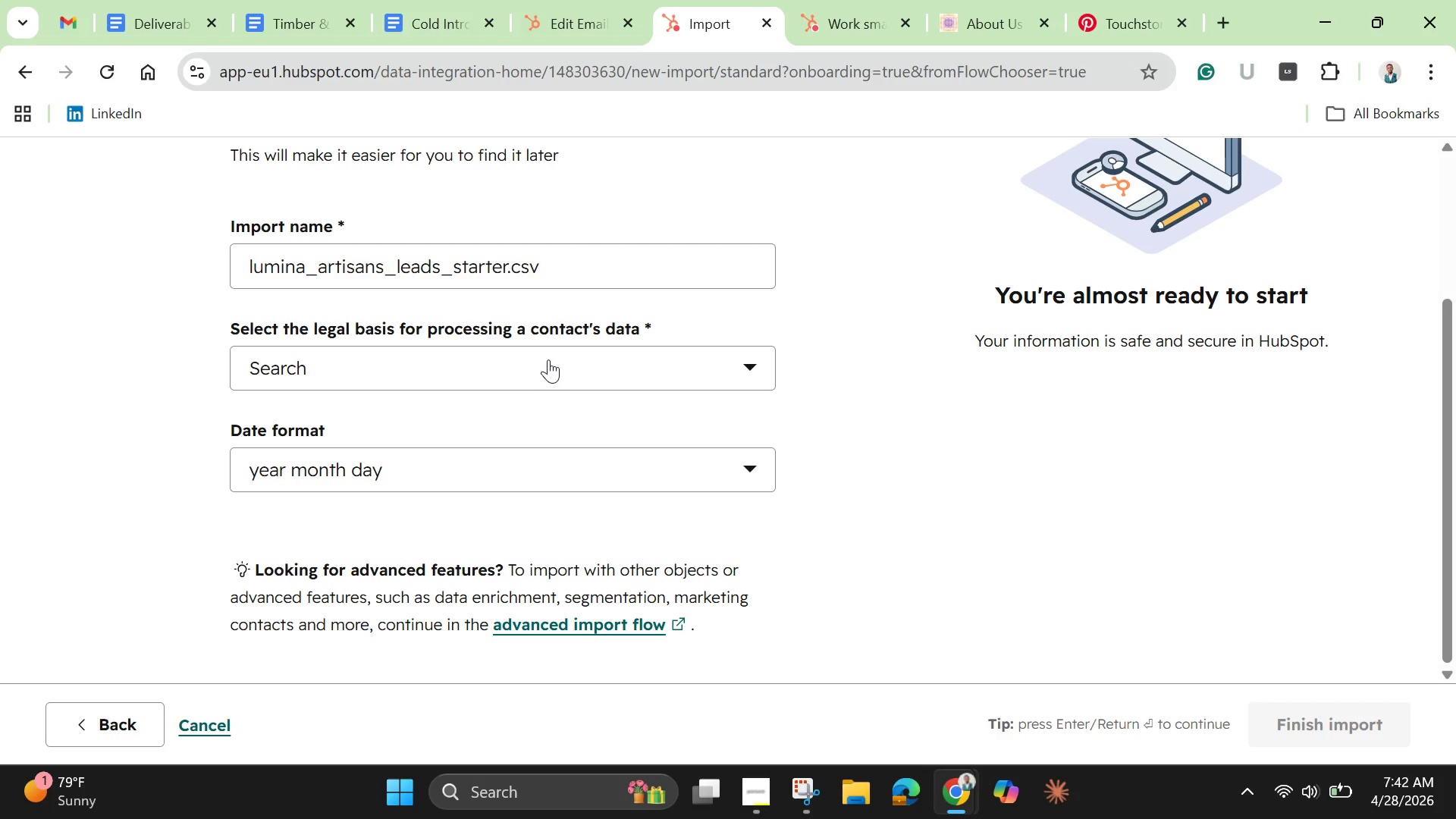 
scroll: coordinate [470, 556], scroll_direction: down, amount: 5.0
 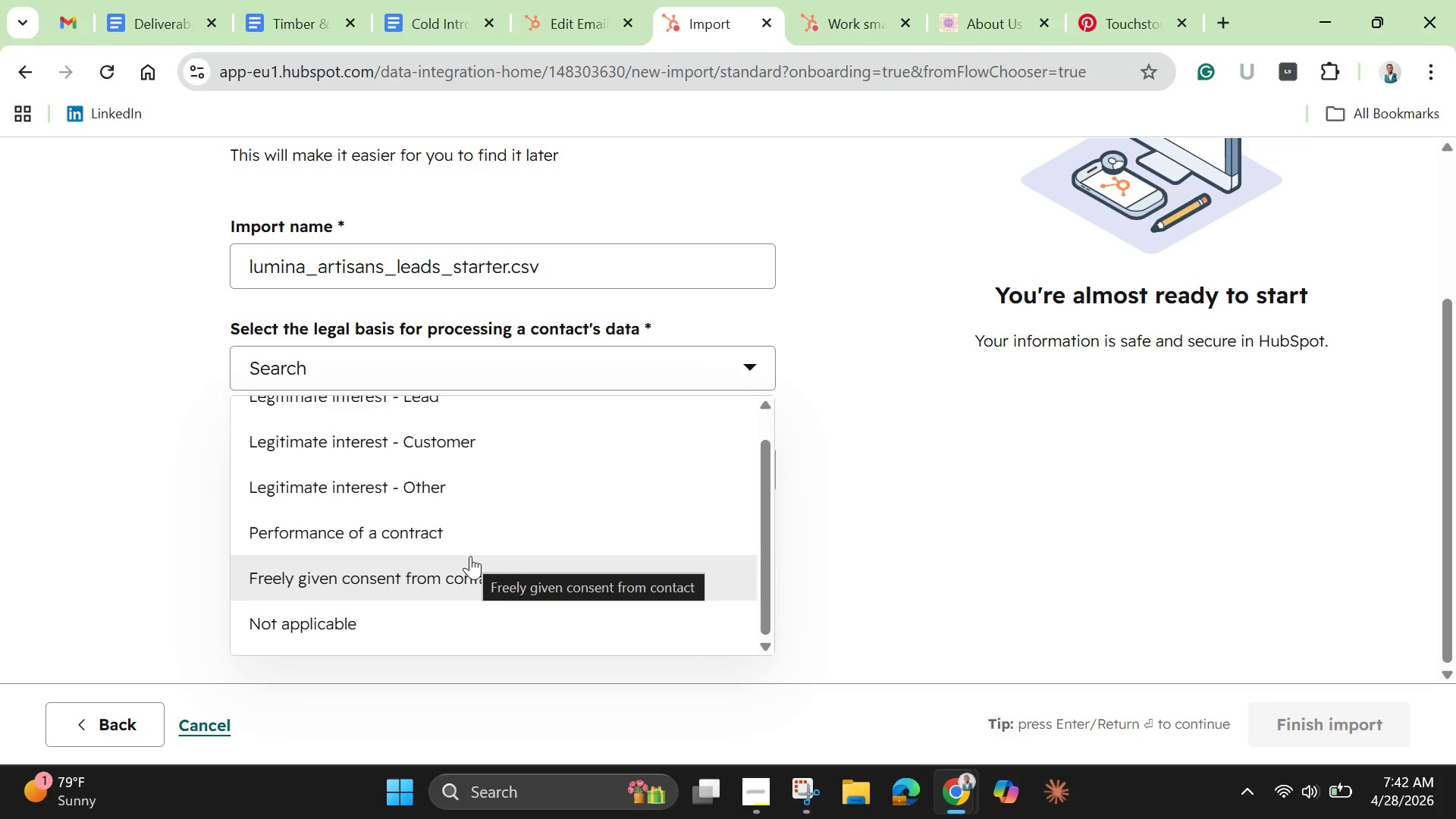 
wait(15.25)
 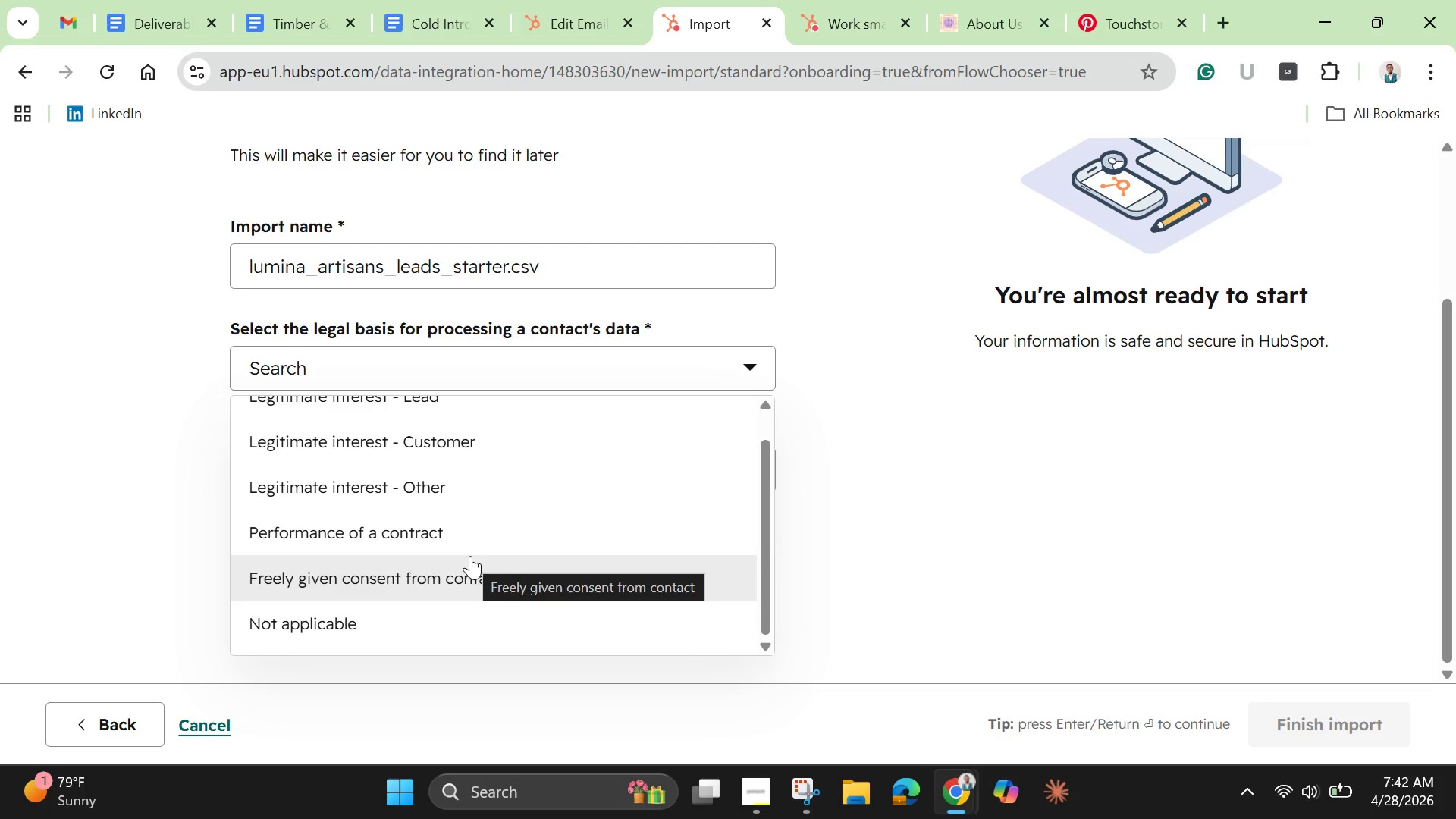 
scroll: coordinate [481, 519], scroll_direction: up, amount: 1.0
 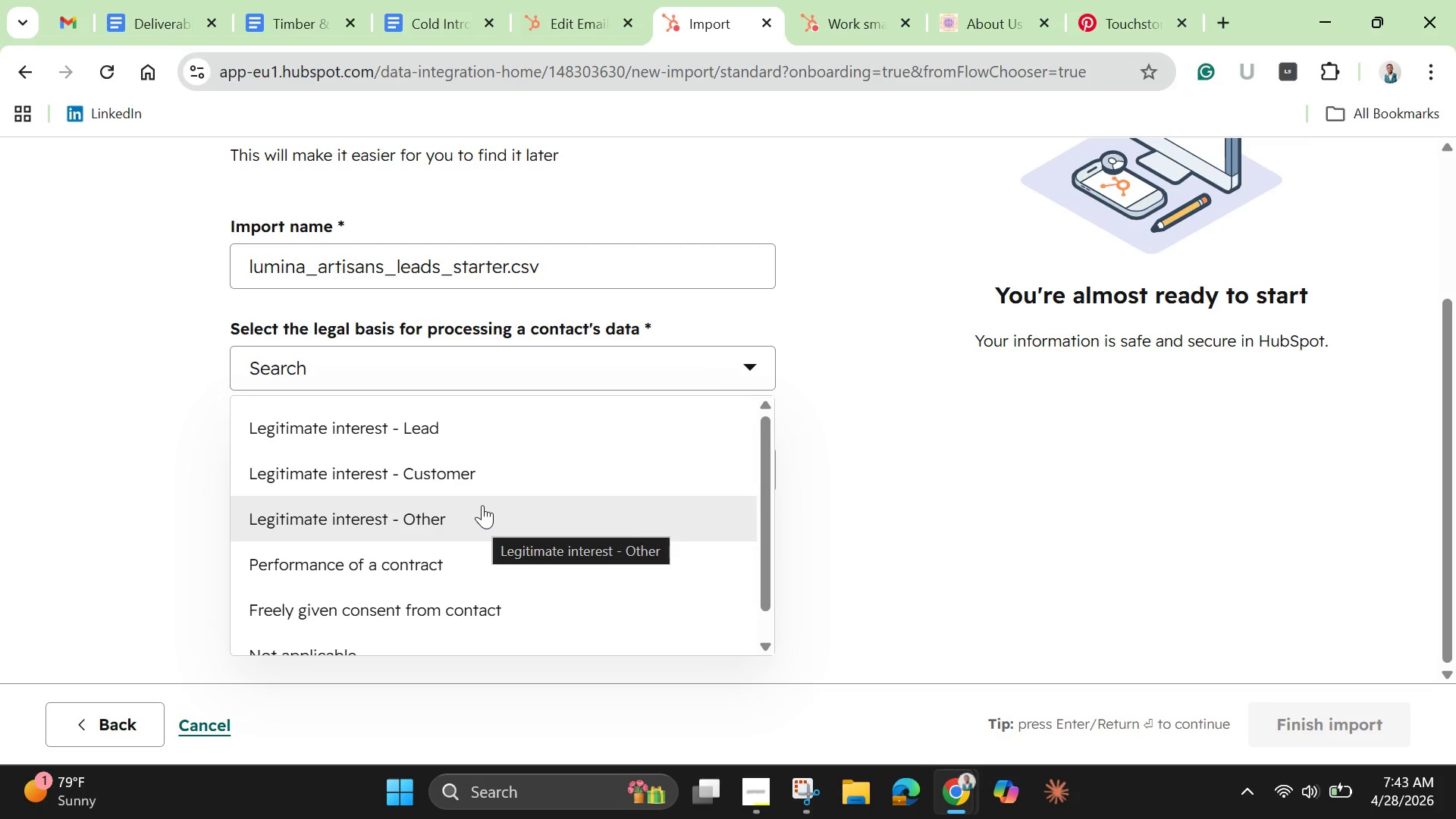 
wait(17.0)
 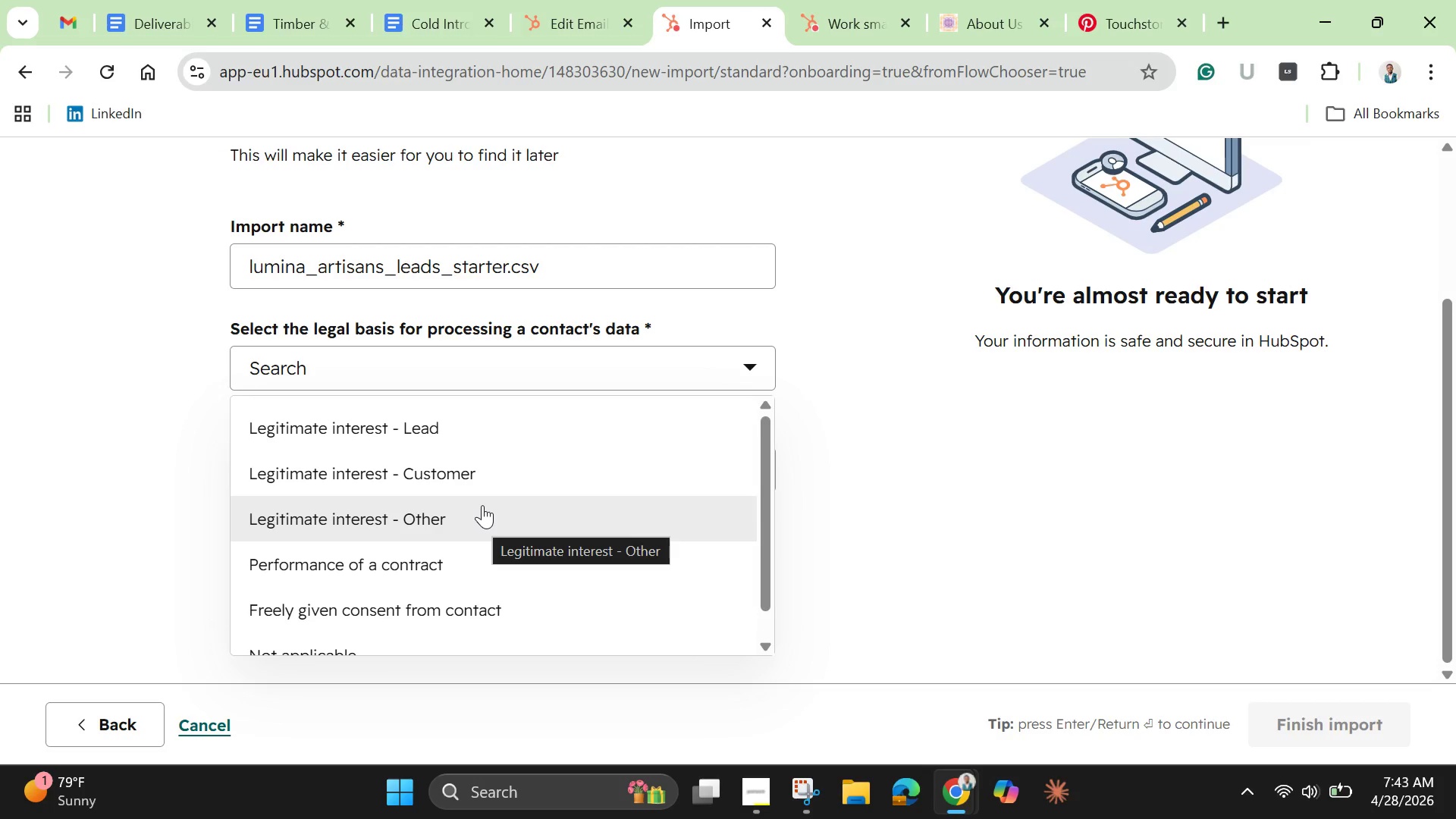 
scroll: coordinate [521, 515], scroll_direction: down, amount: 3.0
 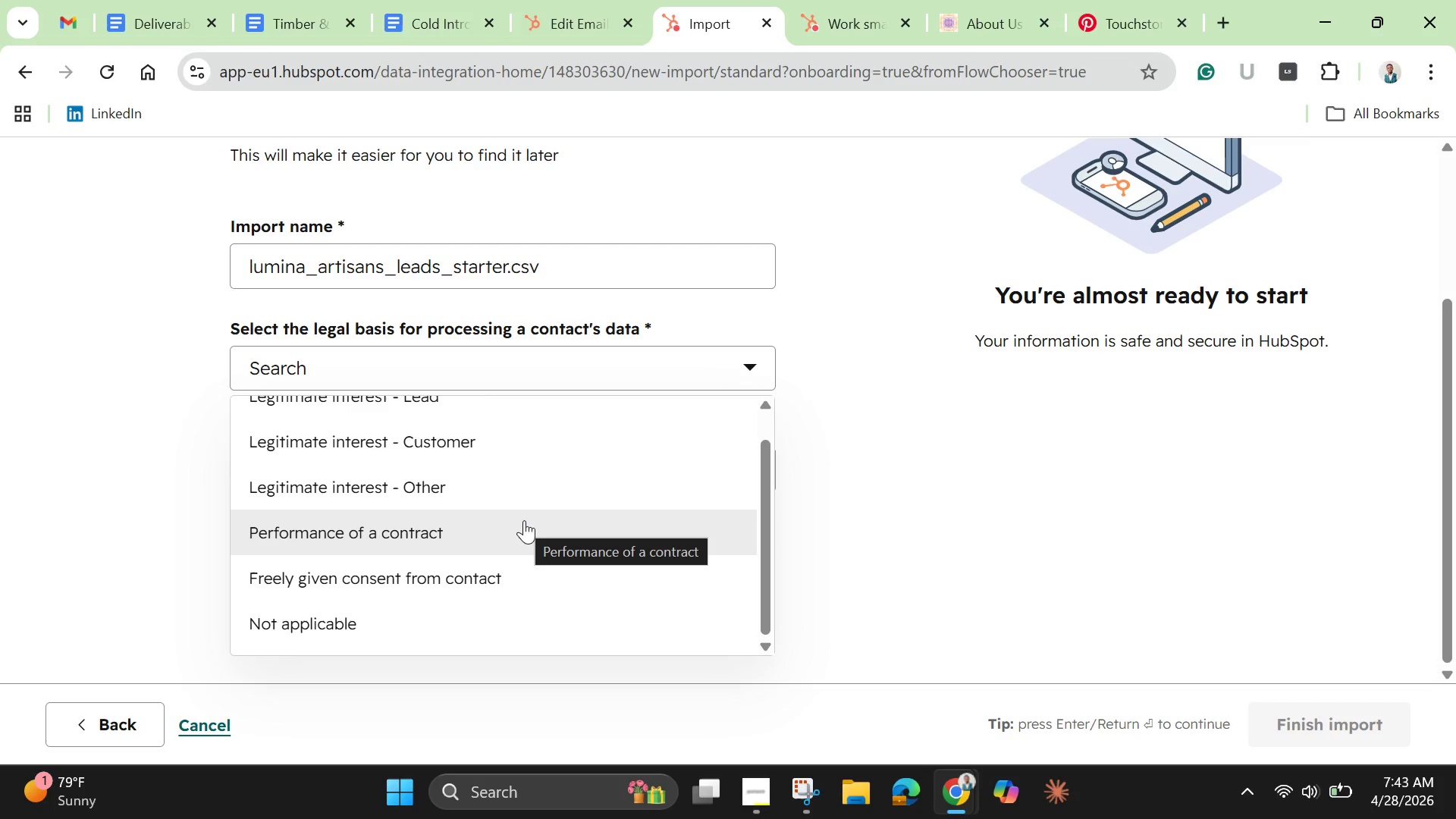 
wait(7.92)
 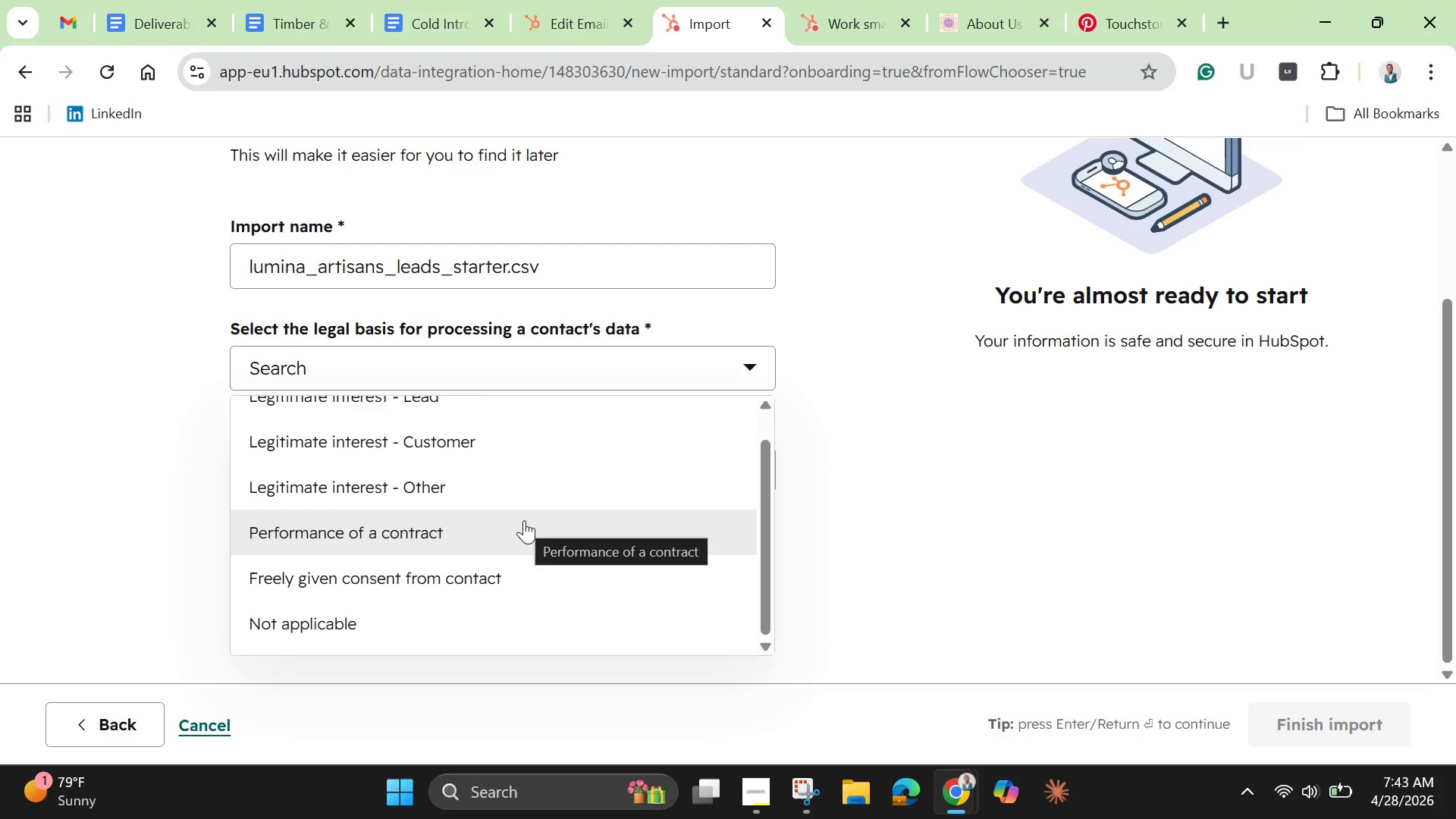 
scroll: coordinate [524, 520], scroll_direction: up, amount: 5.0
 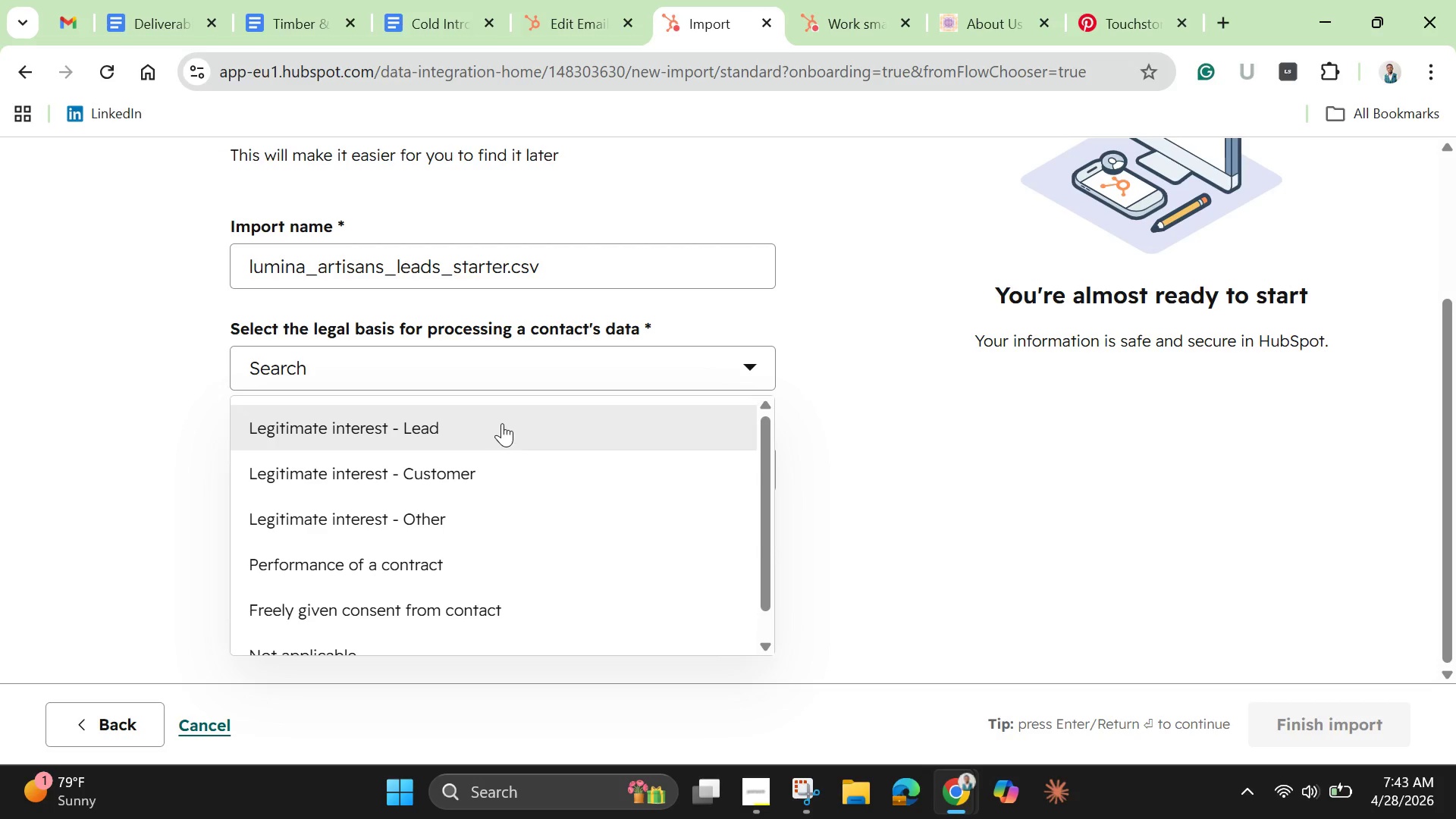 
left_click([503, 423])
 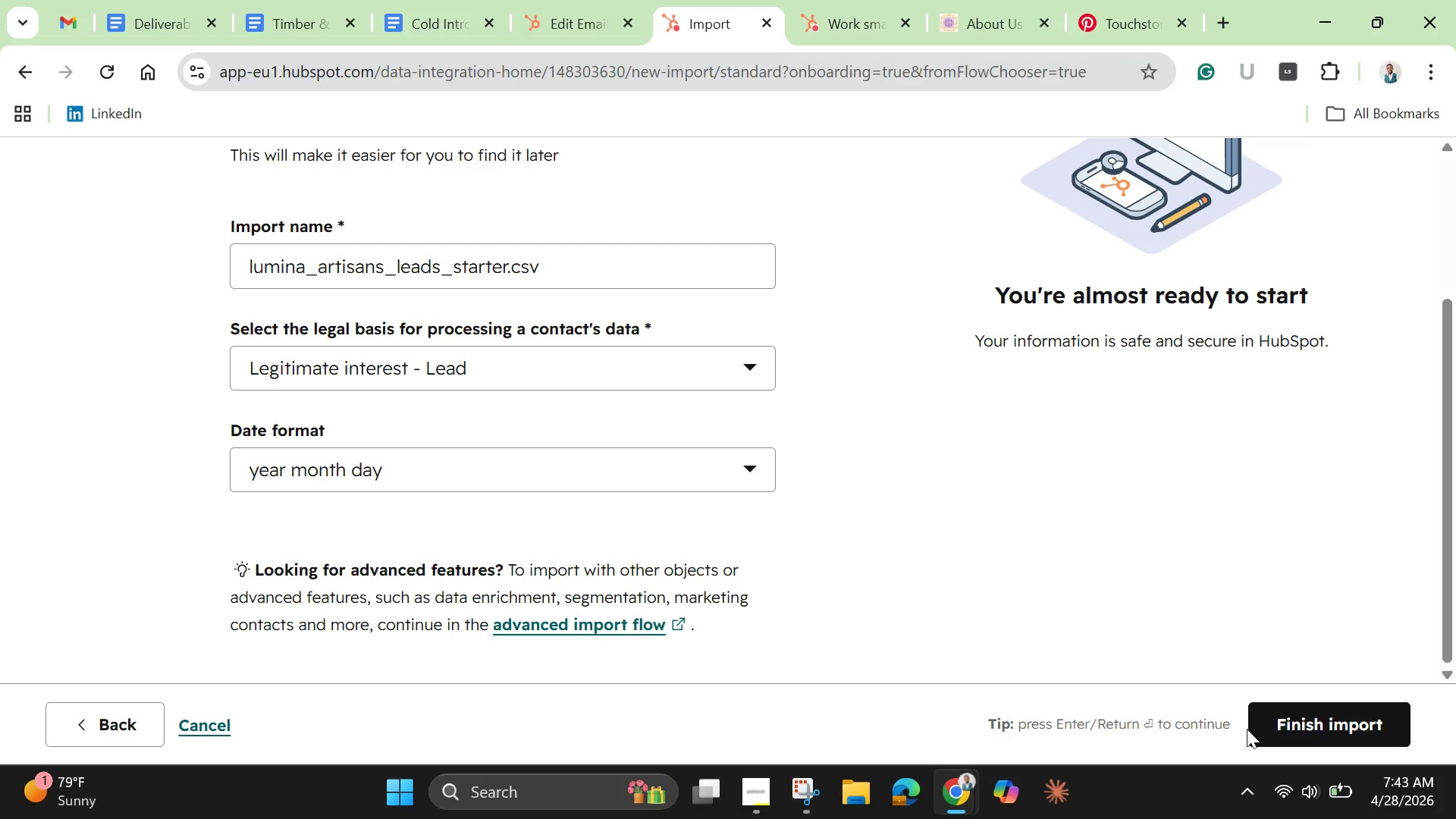 
left_click([1320, 728])
 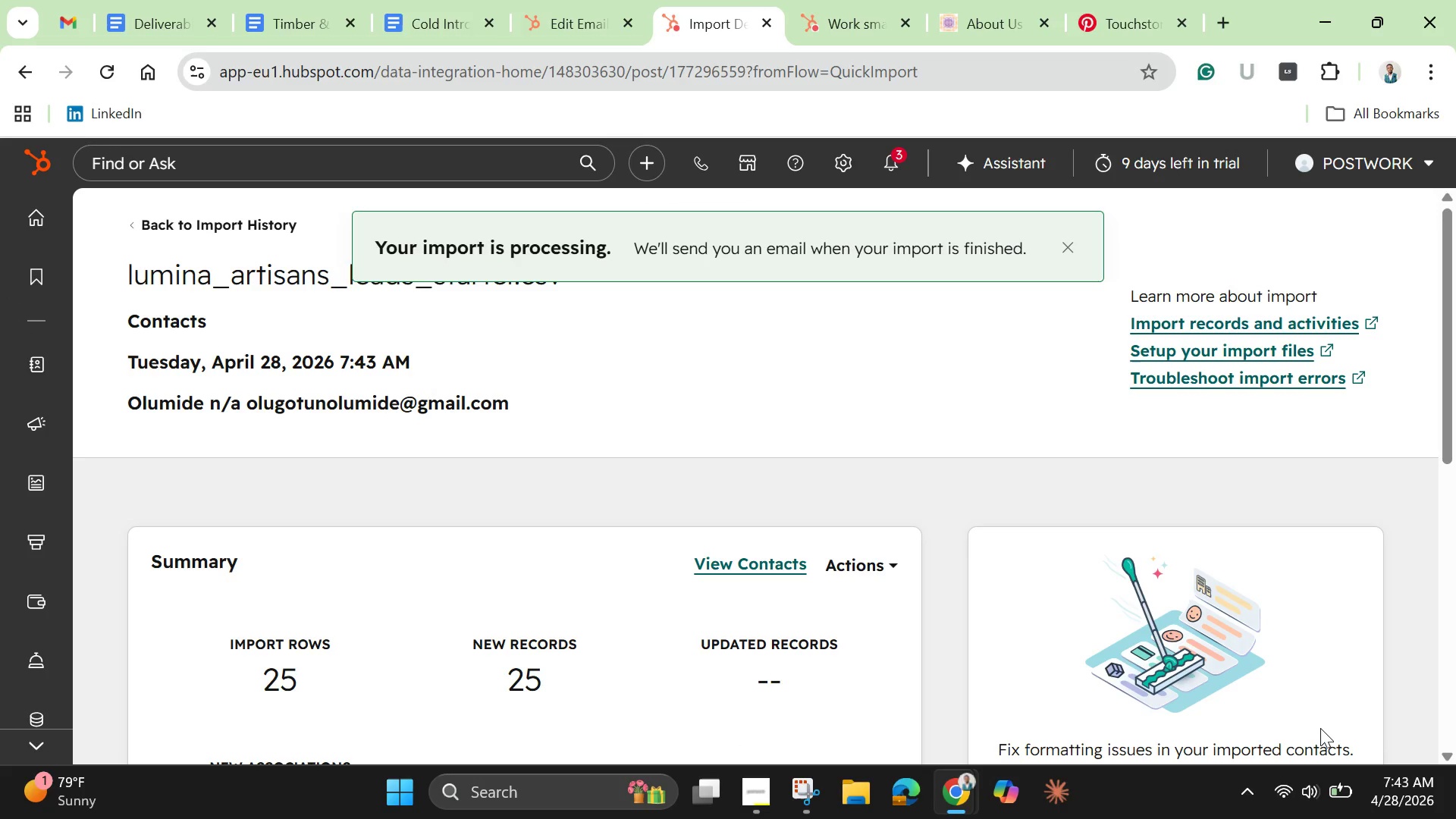 
wait(5.66)
 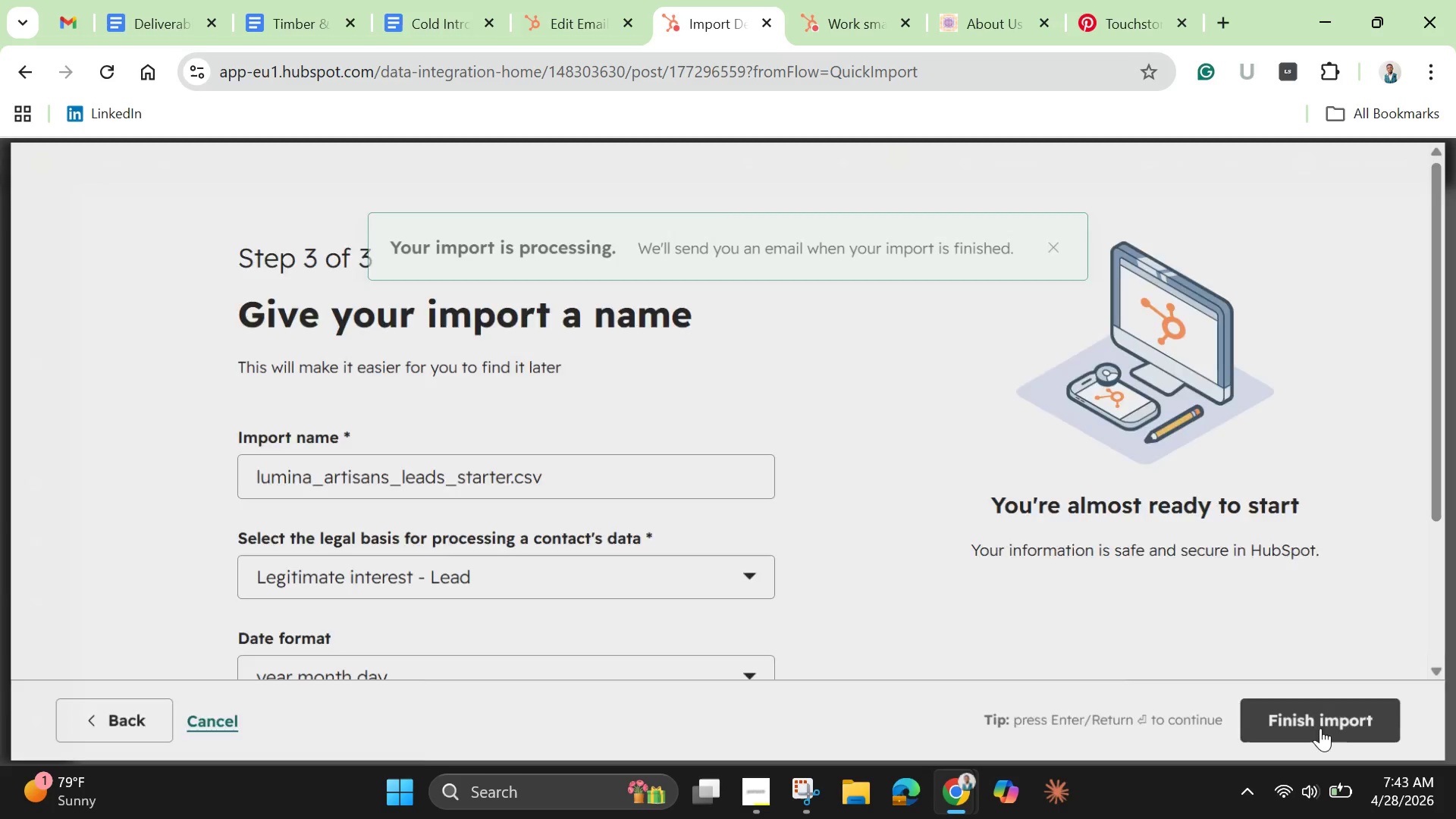 
scroll: coordinate [814, 615], scroll_direction: down, amount: 2.0
 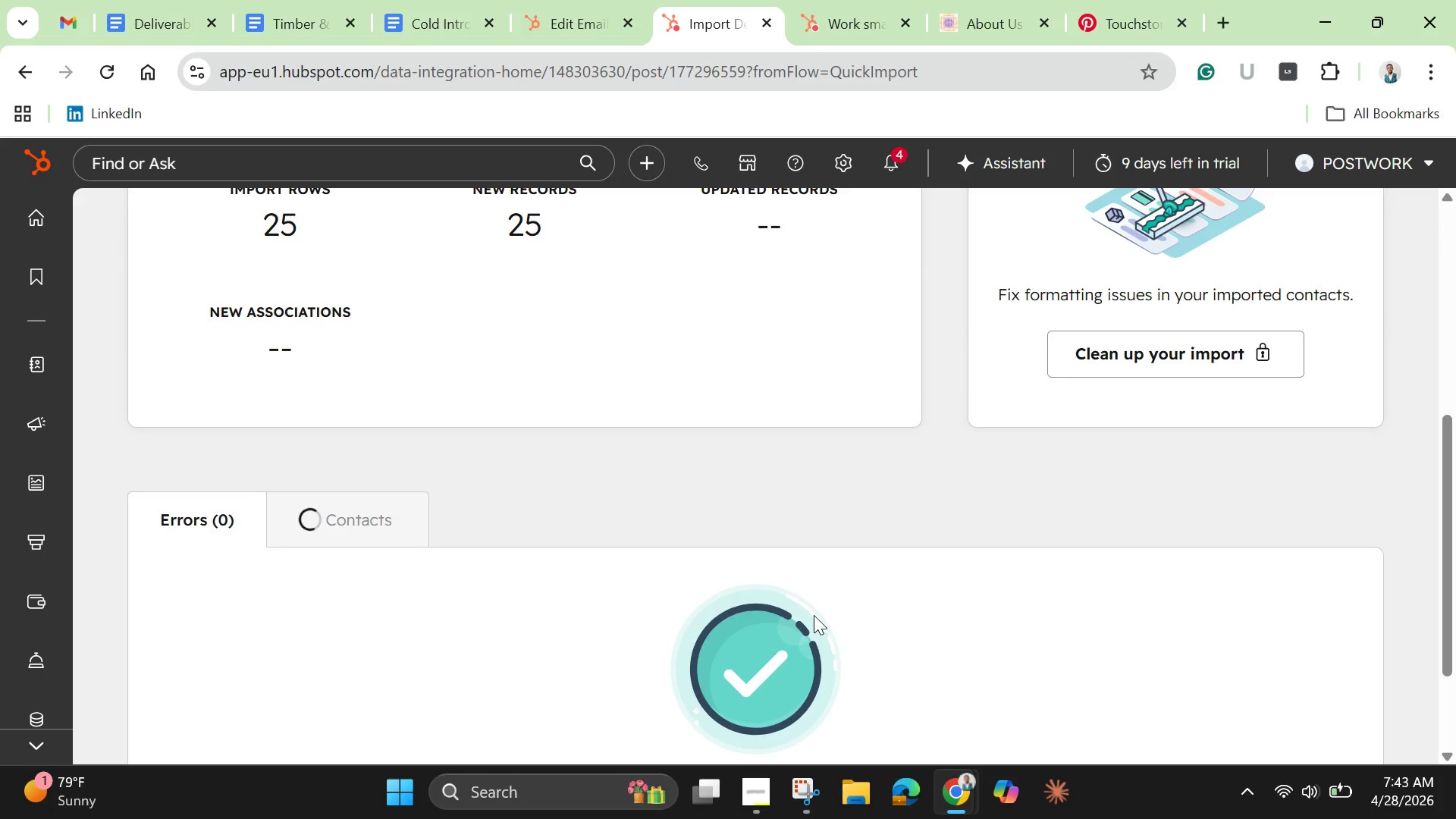 
scroll: coordinate [814, 615], scroll_direction: up, amount: 1.0
 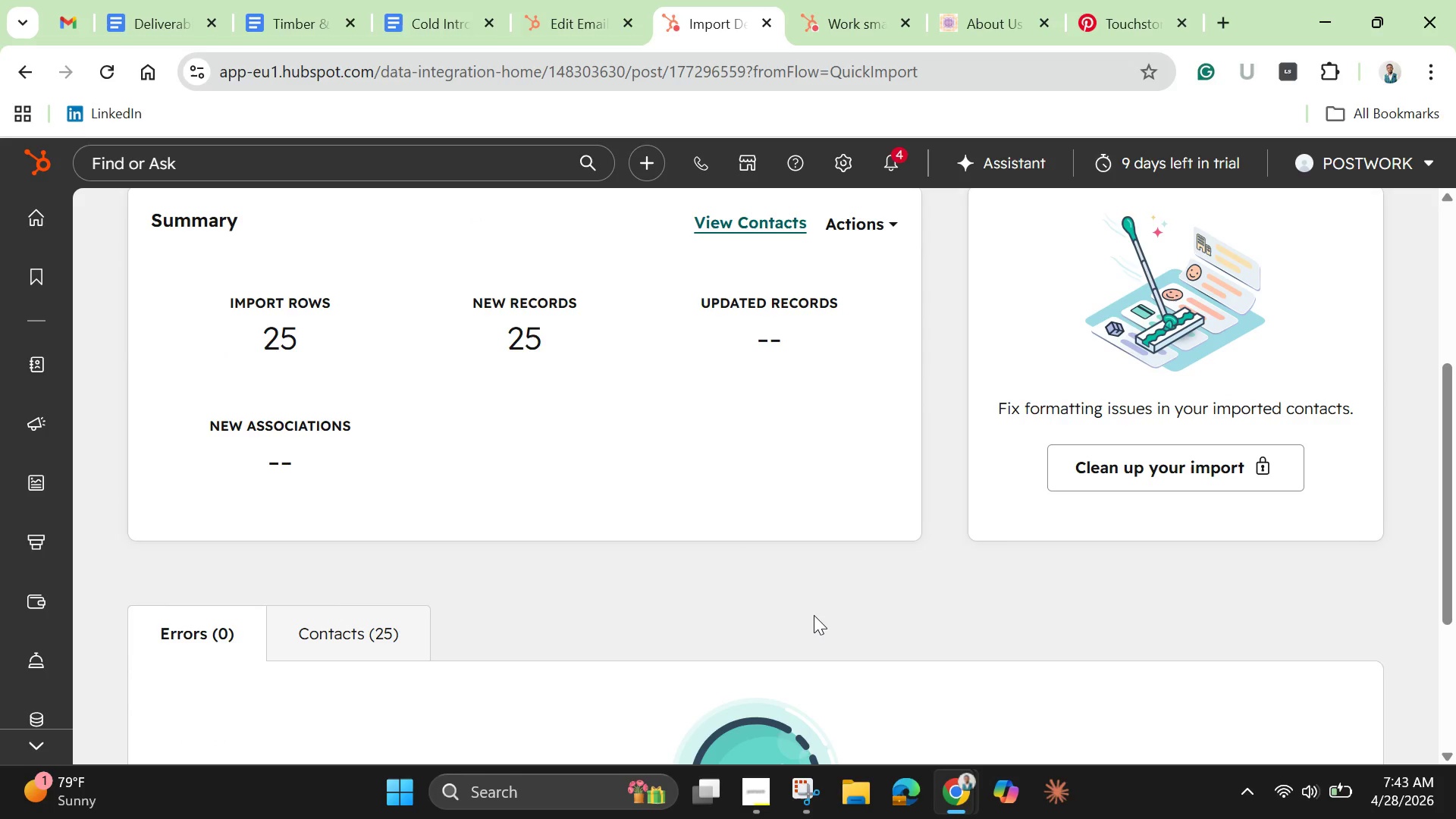 
wait(9.86)
 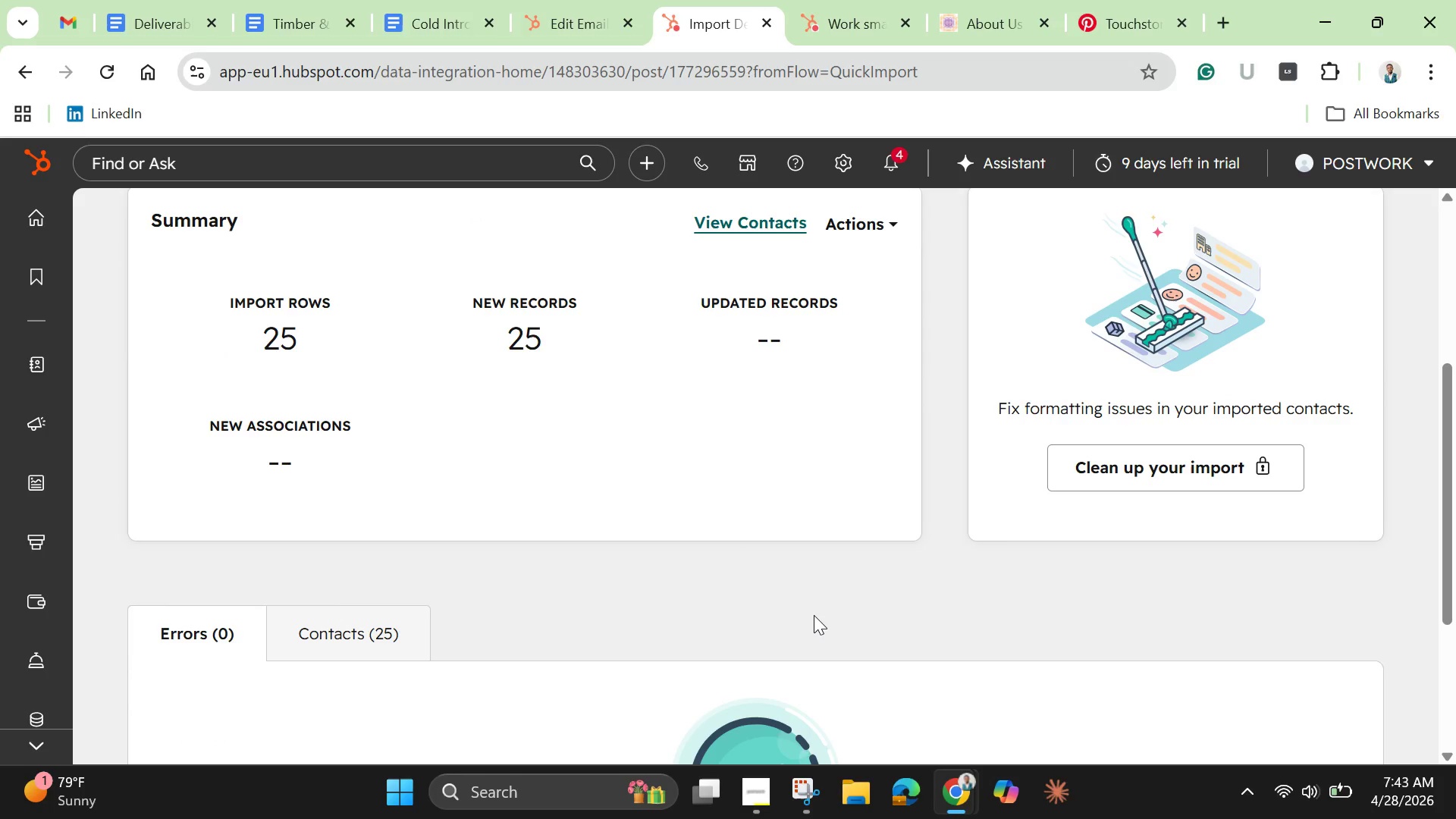 
scroll: coordinate [814, 615], scroll_direction: up, amount: 4.0
 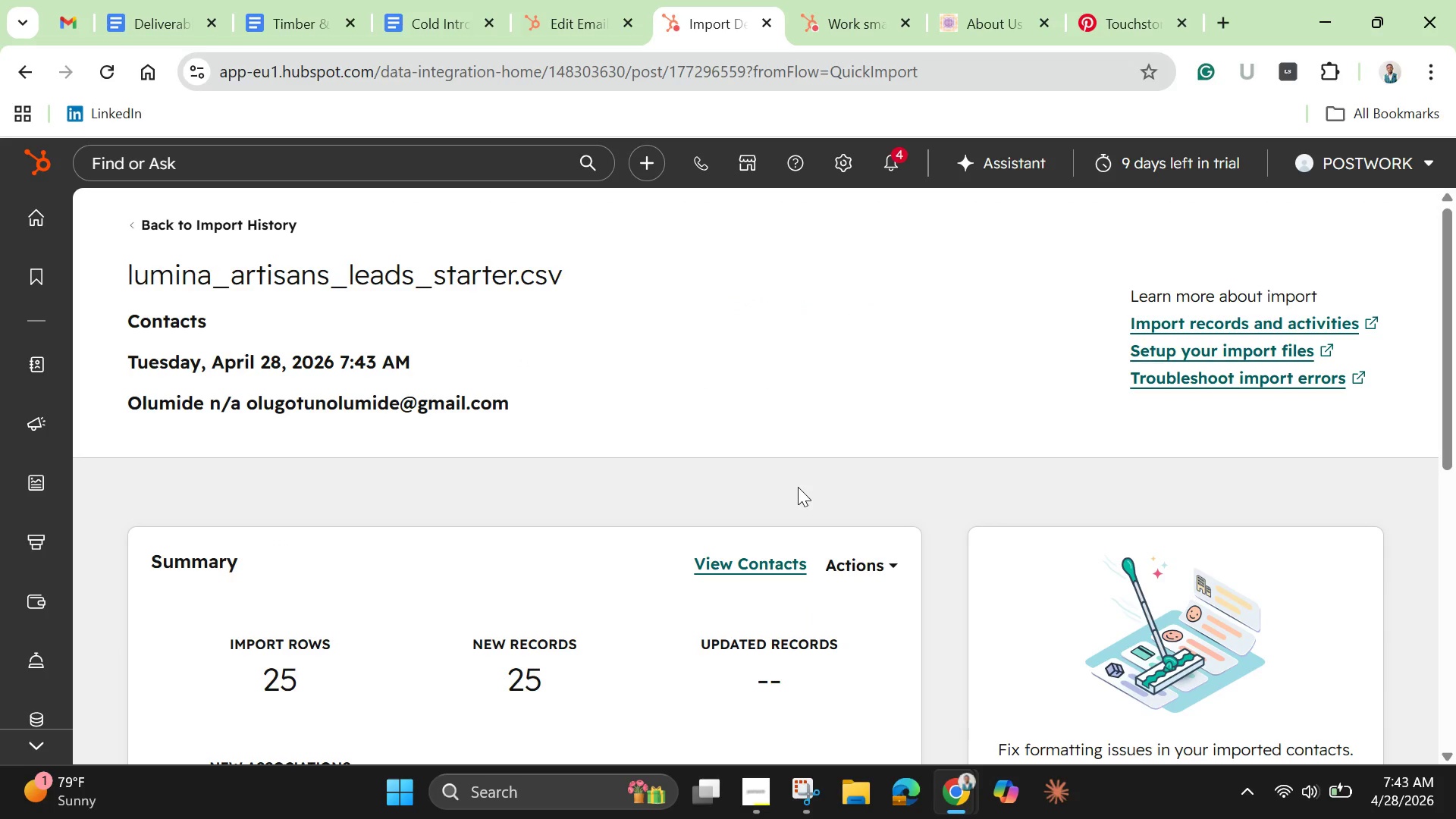 
wait(9.97)
 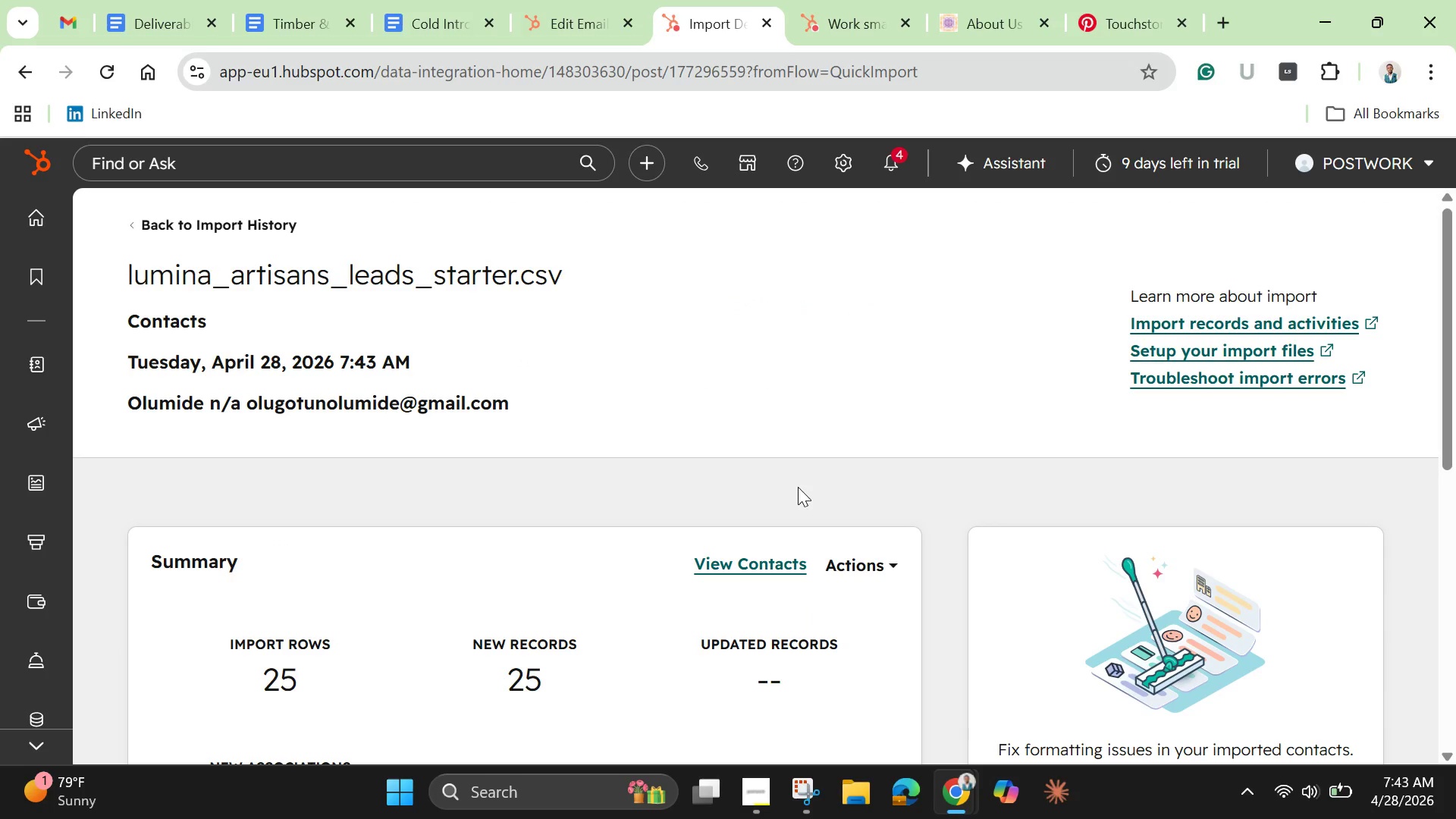 
left_click_drag(start_coordinate=[1442, 443], to_coordinate=[1455, 673])
 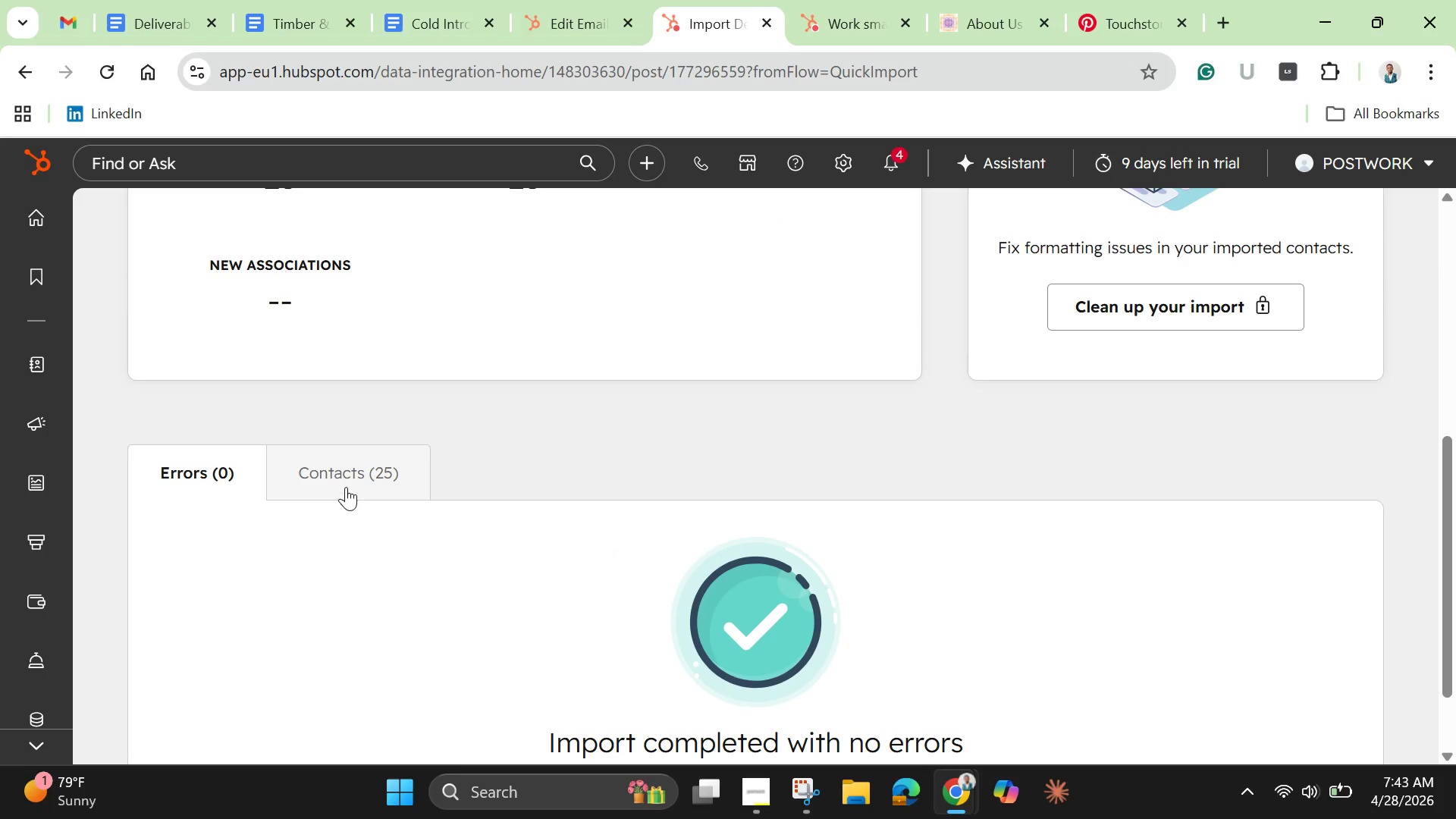 
left_click([346, 487])
 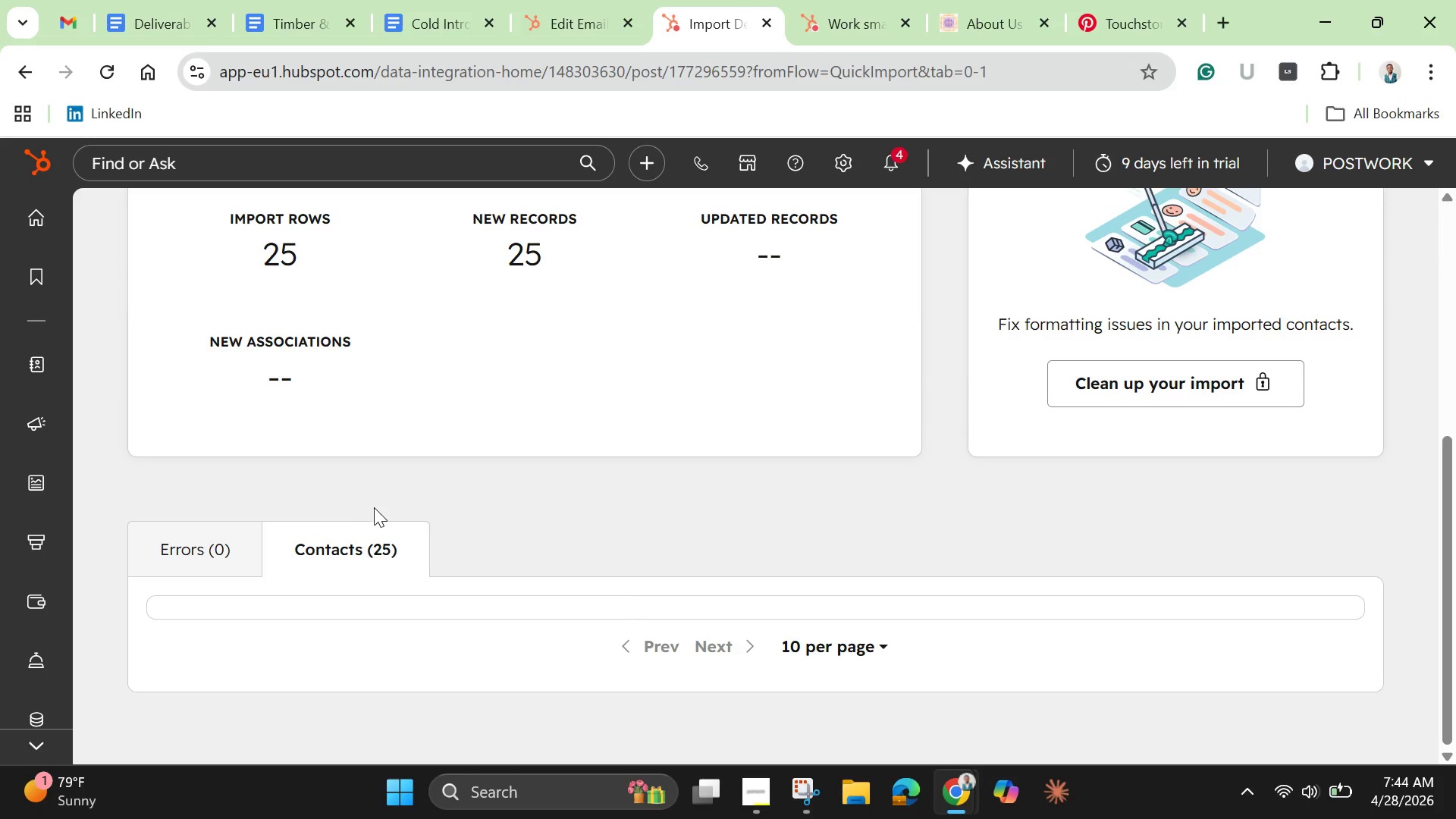 
scroll: coordinate [409, 554], scroll_direction: down, amount: 3.0
 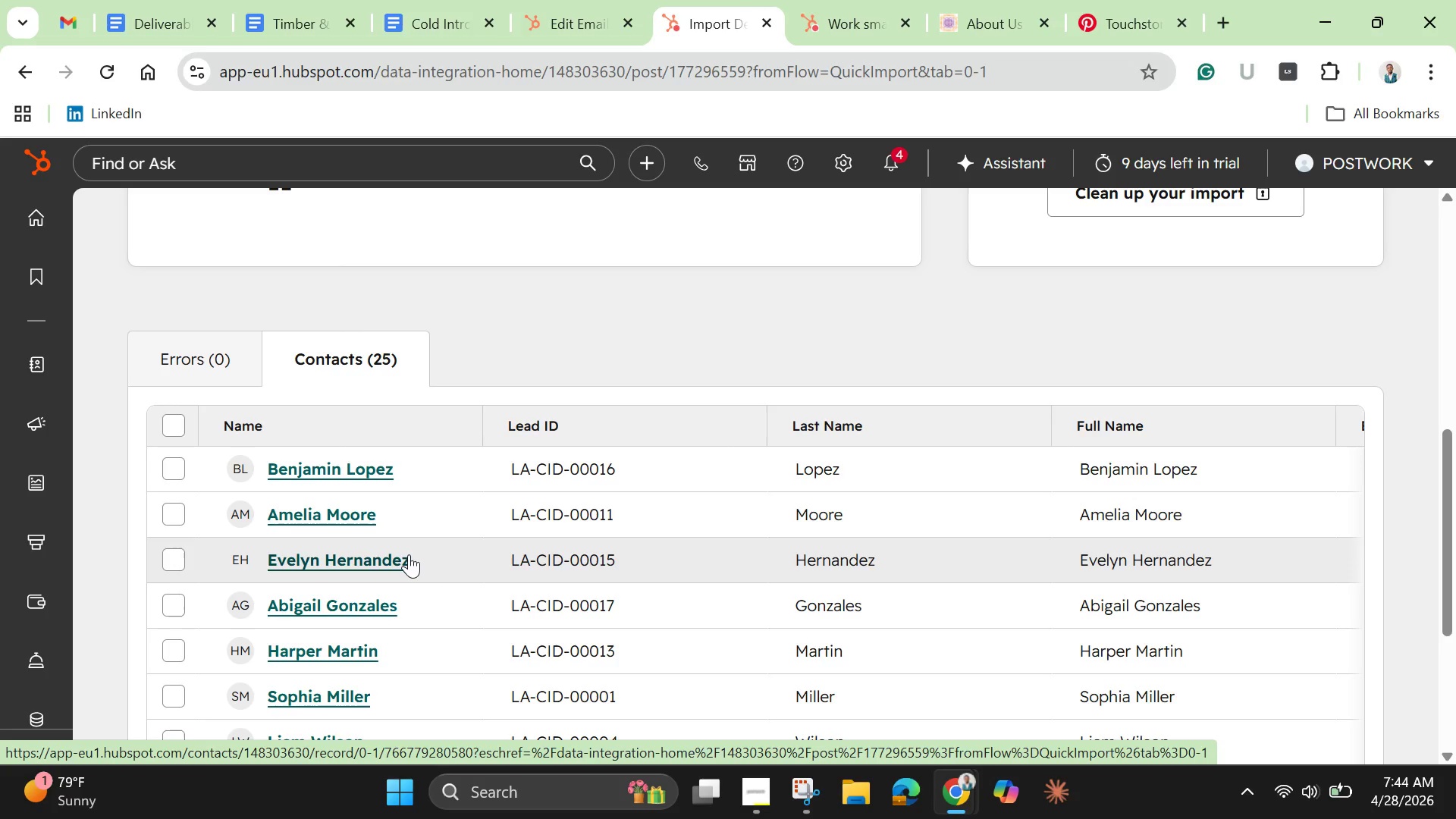 
wait(14.39)
 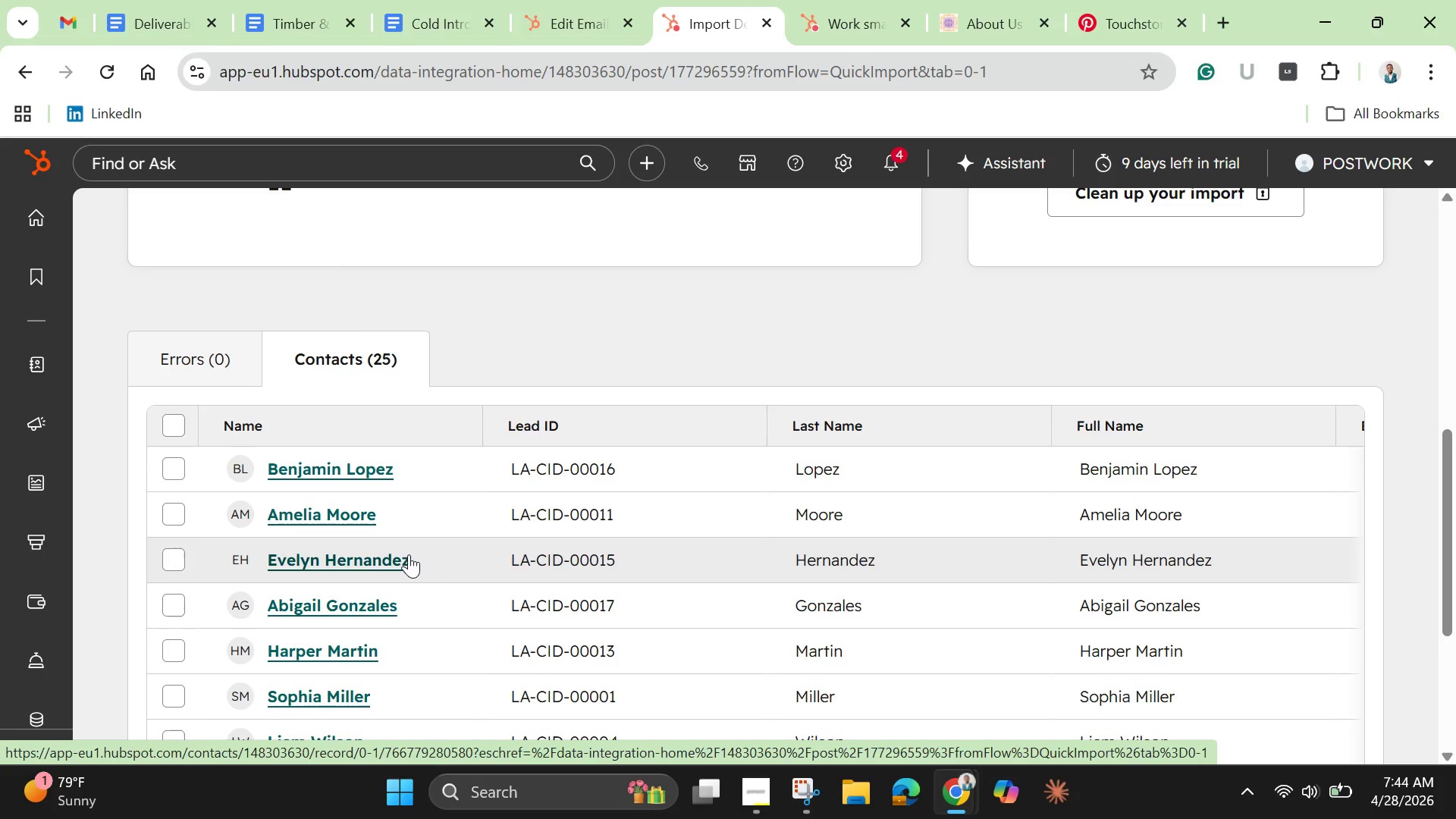 
scroll: coordinate [869, 715], scroll_direction: down, amount: 2.0
 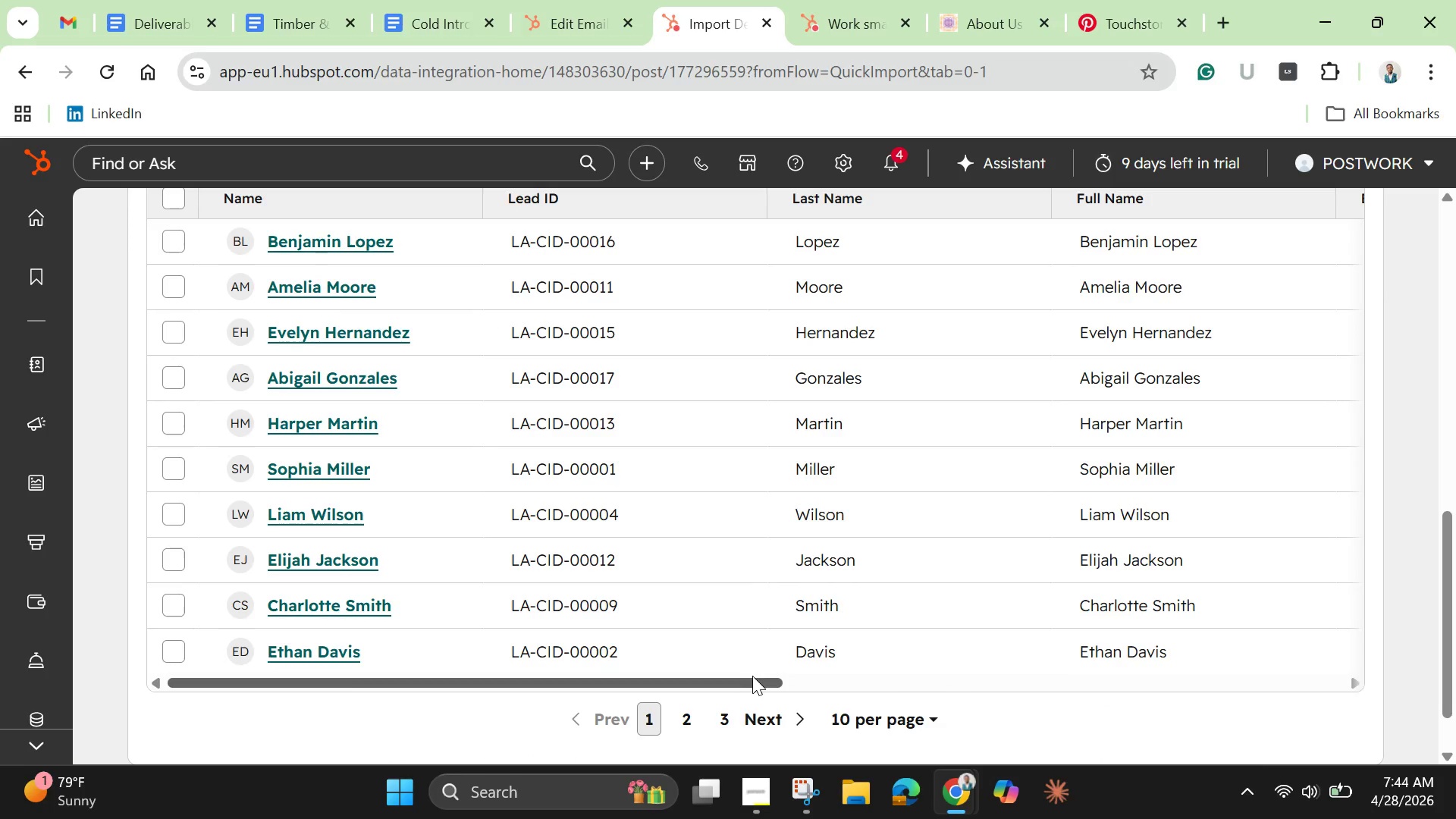 
left_click_drag(start_coordinate=[758, 676], to_coordinate=[1282, 701])
 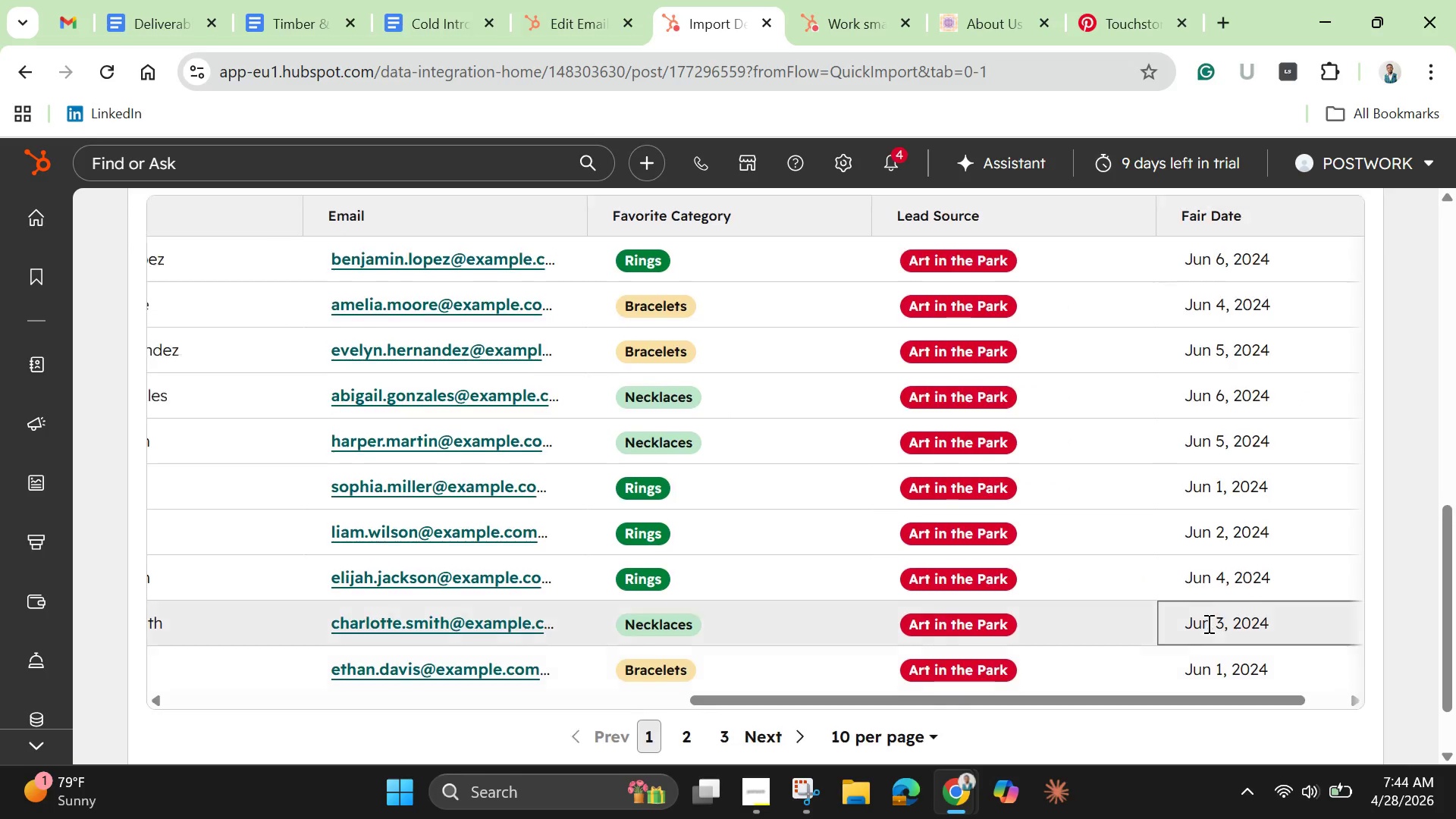 
scroll: coordinate [1207, 623], scroll_direction: up, amount: 2.0
 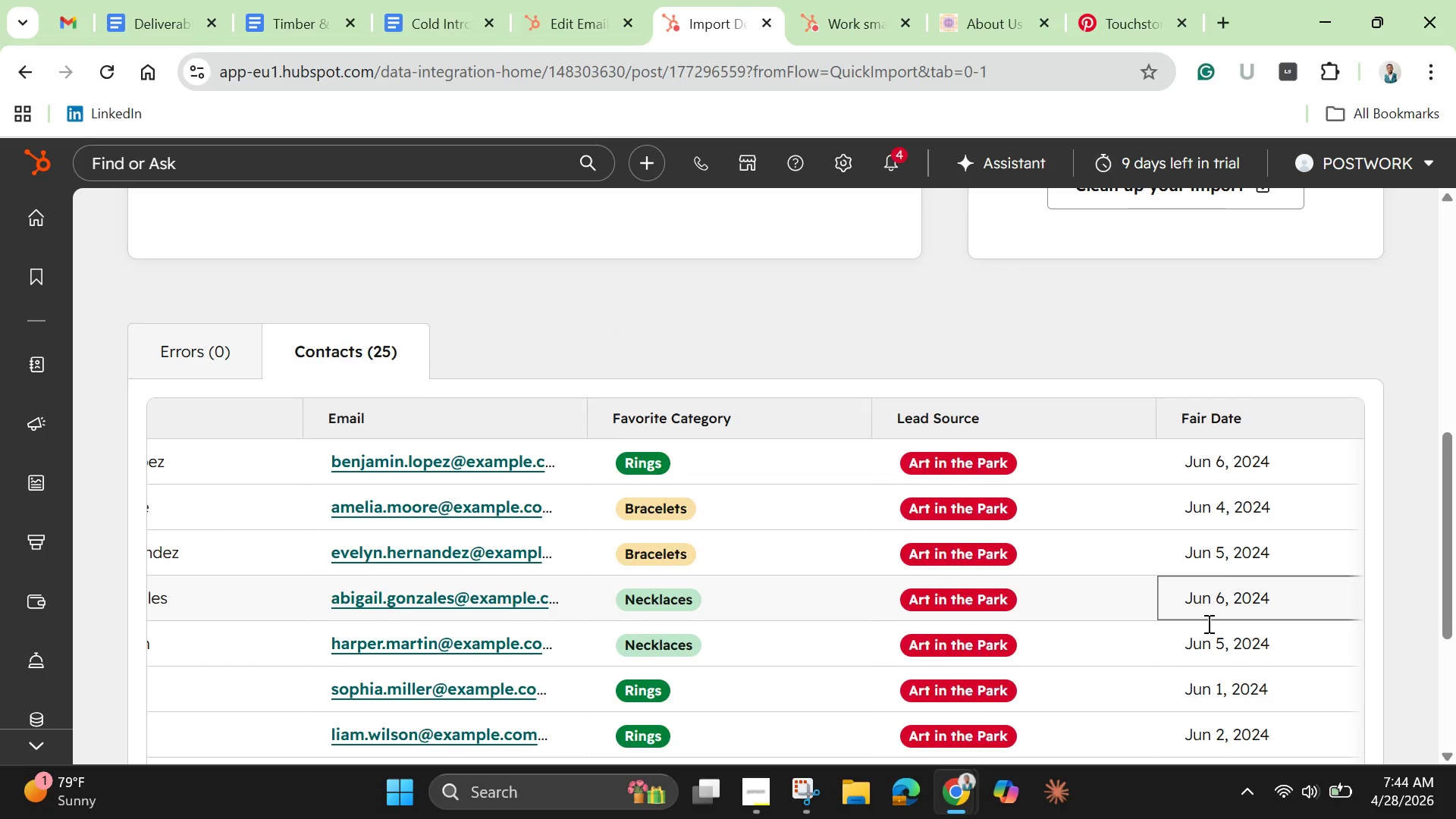 
scroll: coordinate [1207, 623], scroll_direction: none, amount: 0.0
 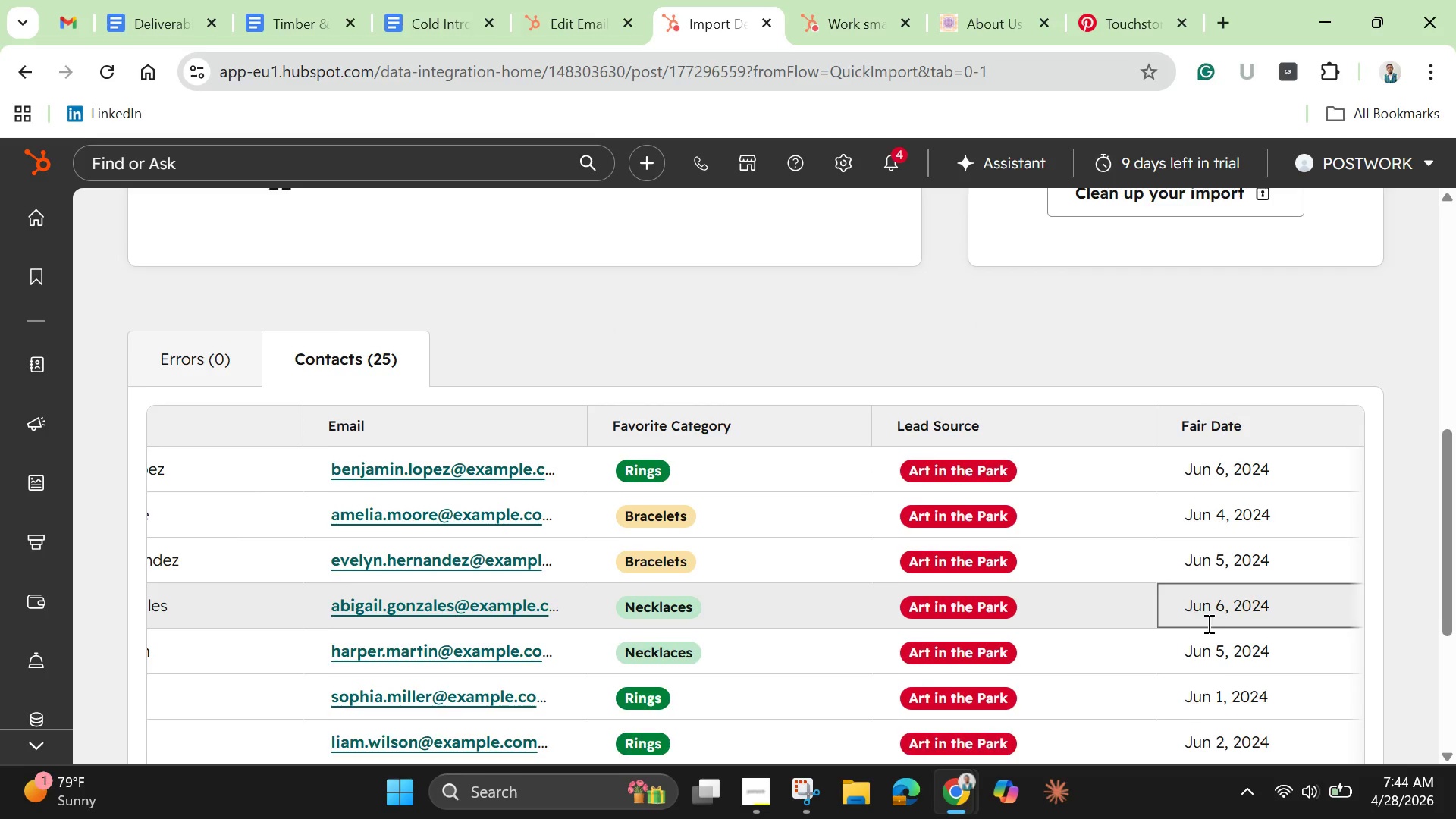 
scroll: coordinate [1207, 623], scroll_direction: down, amount: 1.0
 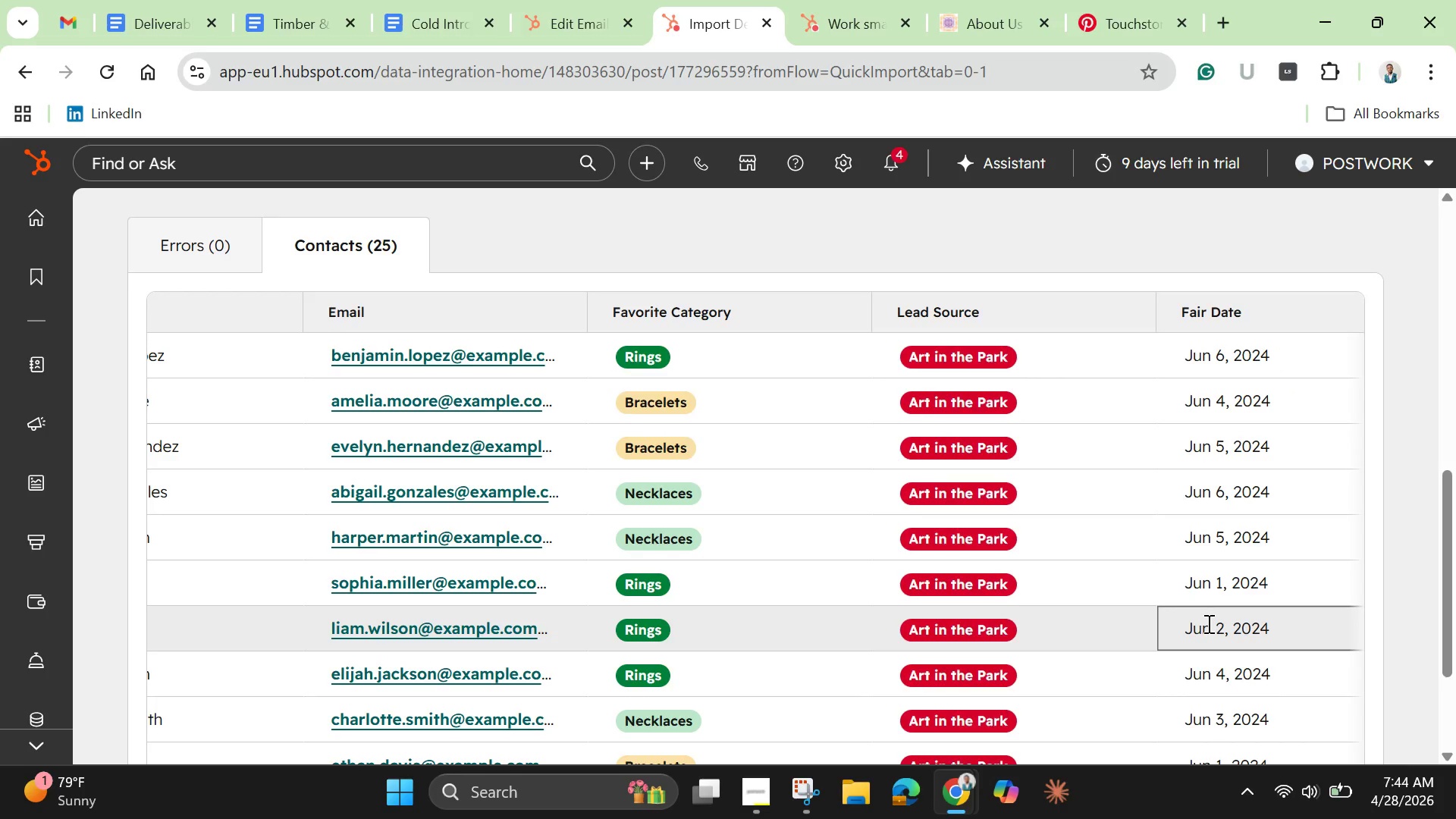 
wait(10.65)
 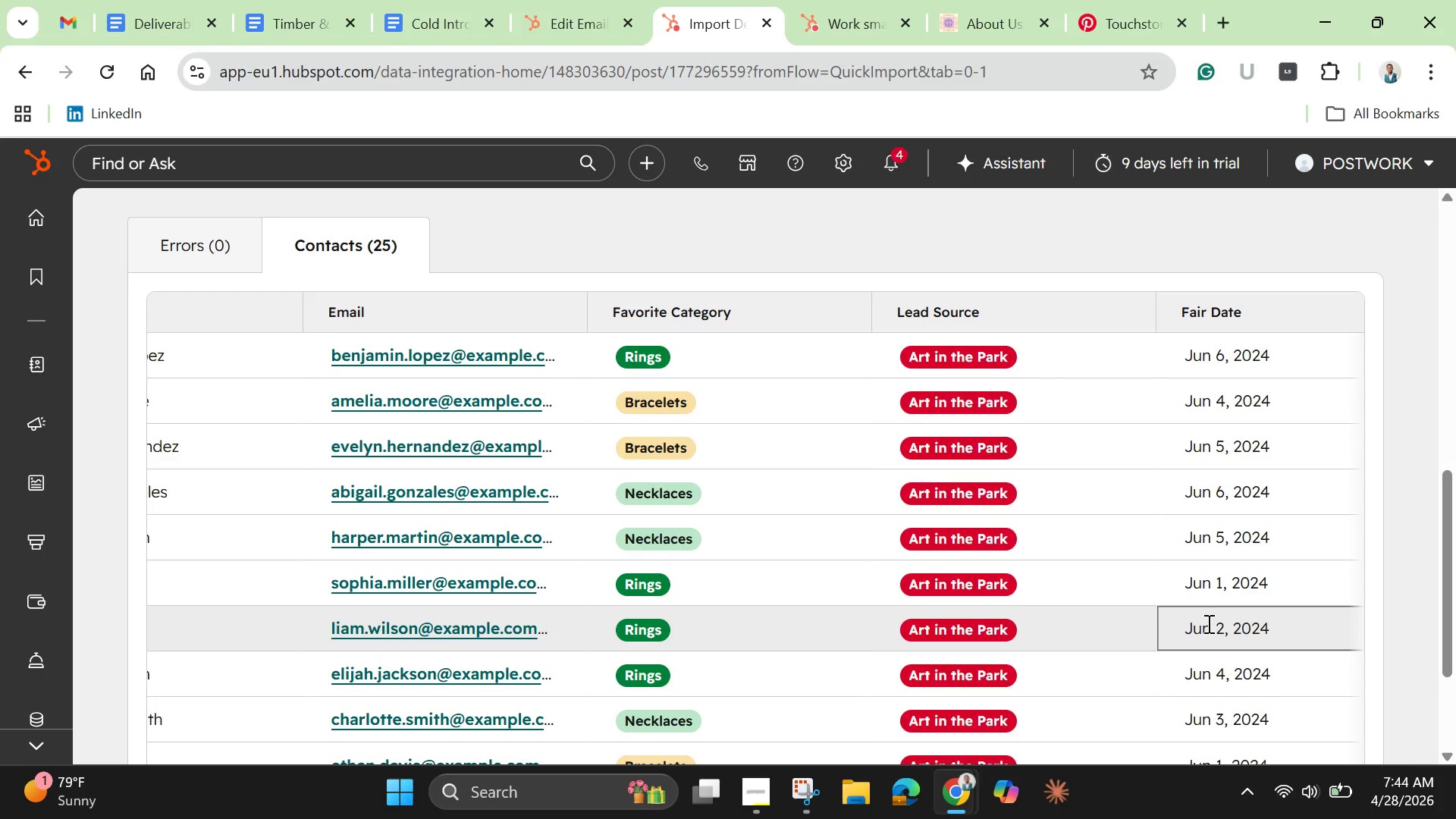 
scroll: coordinate [1185, 532], scroll_direction: down, amount: 1.0
 